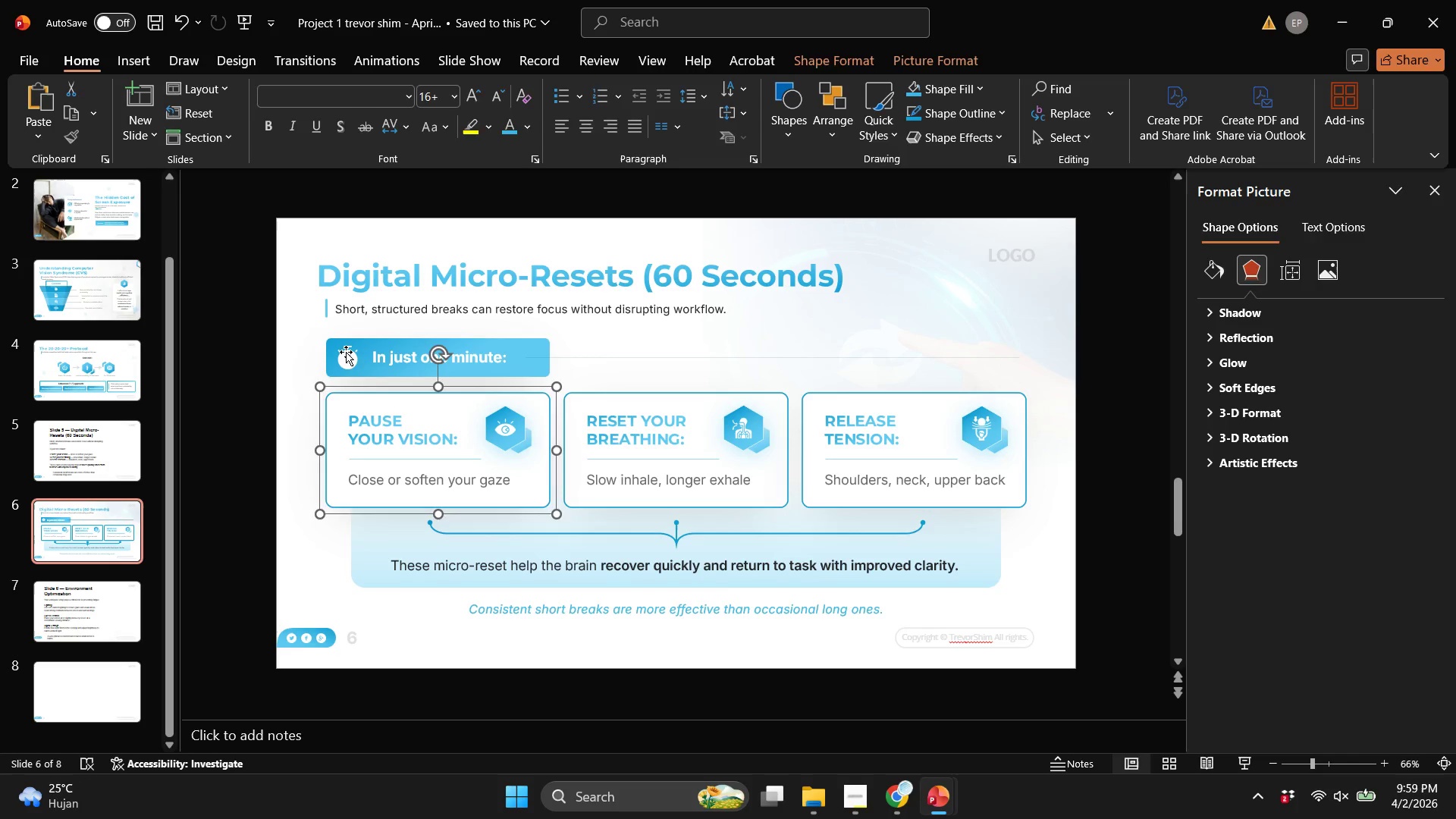 
left_click([346, 352])
 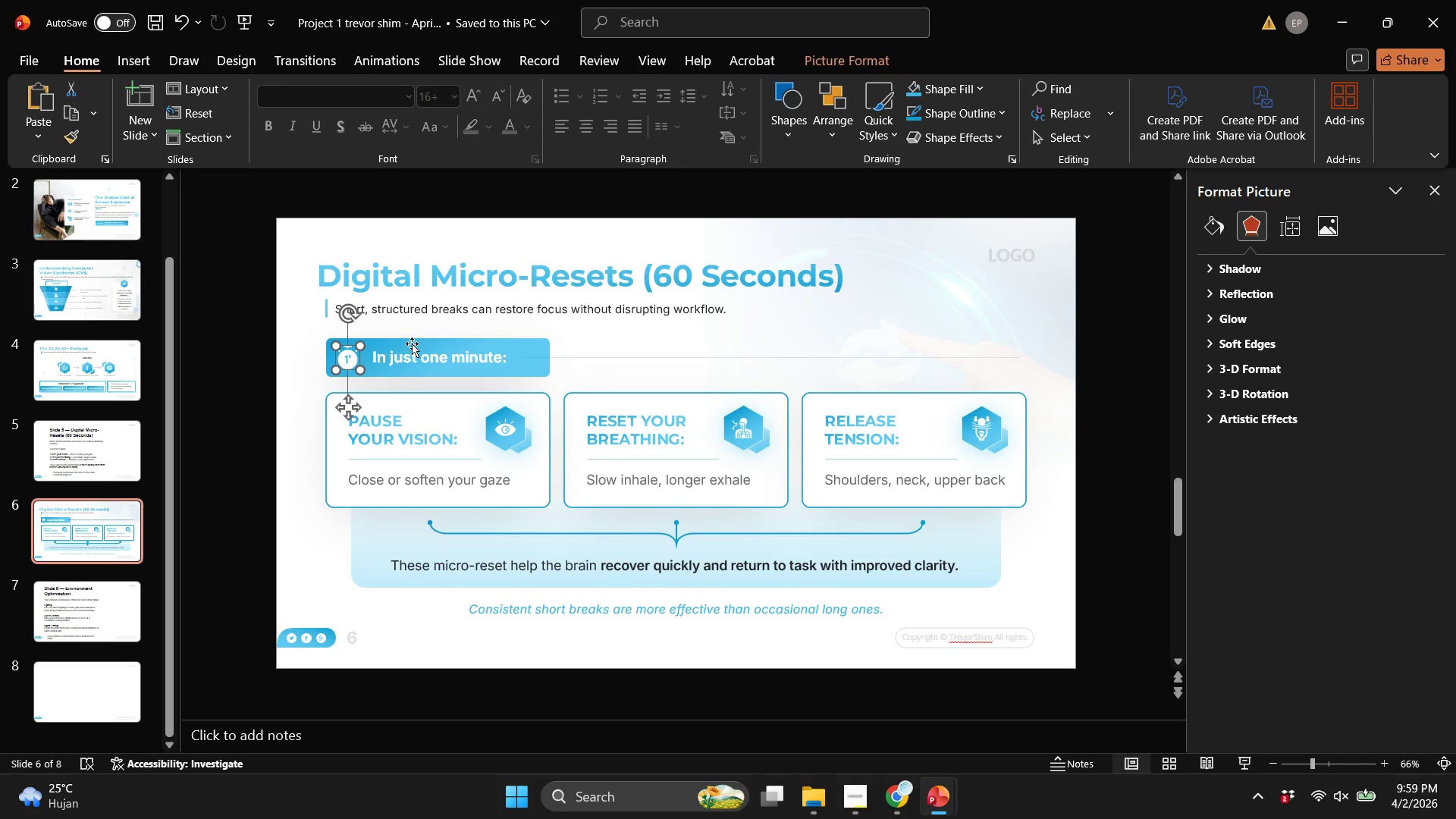 
hold_key(key=ShiftLeft, duration=0.33)
double_click([412, 344])
 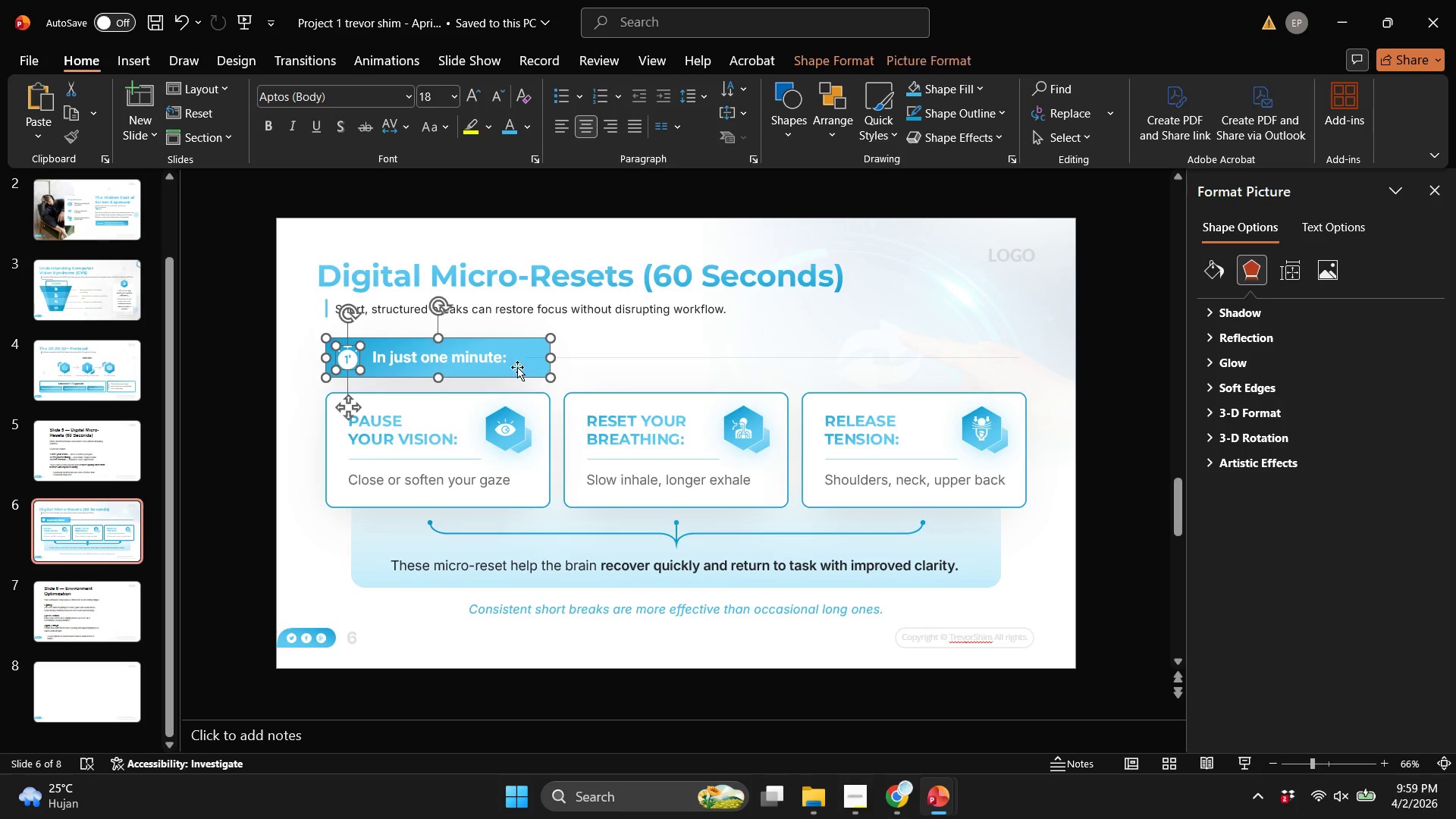 
key(Control+ControlLeft)
 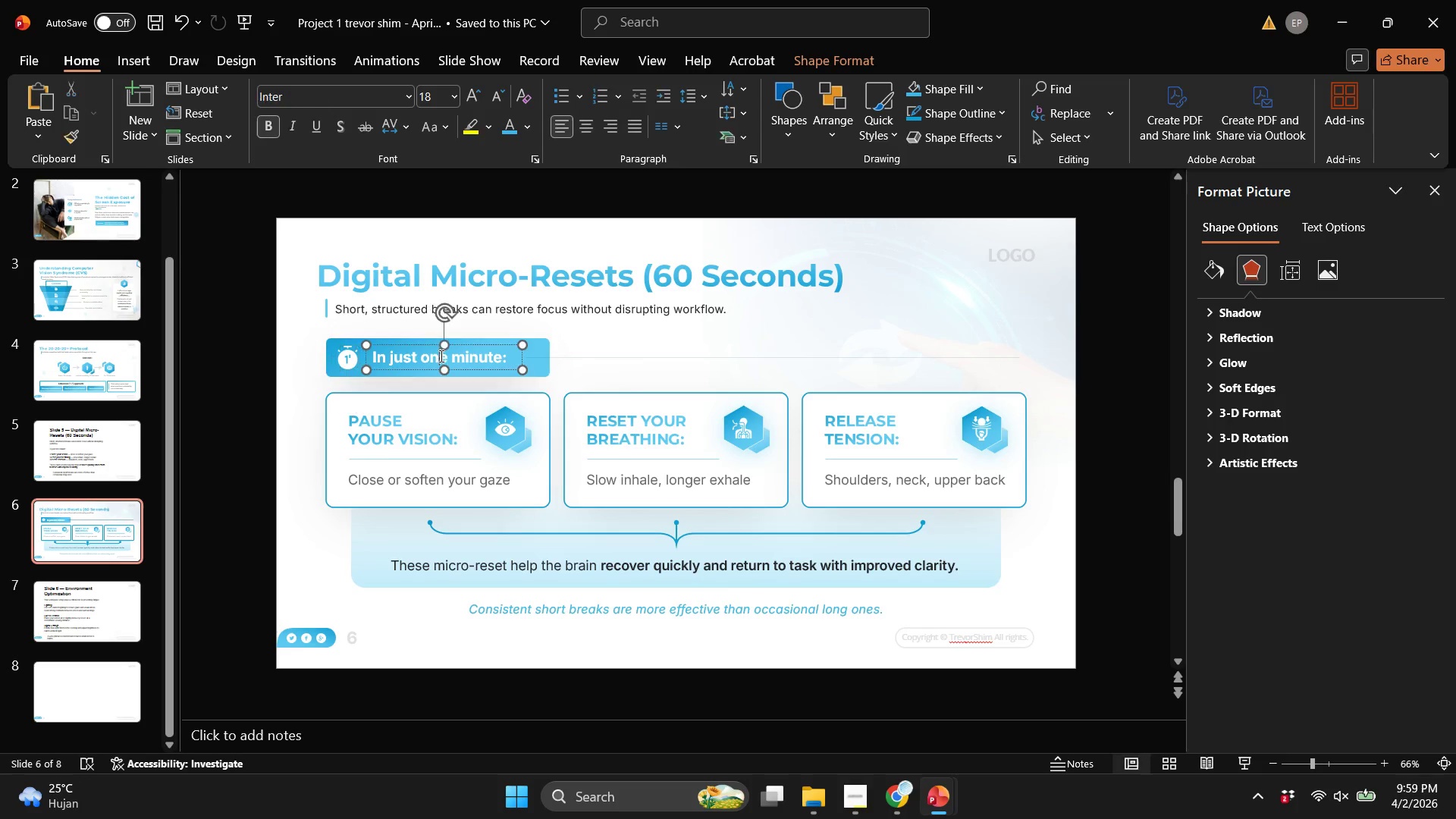 
left_click([440, 356])
 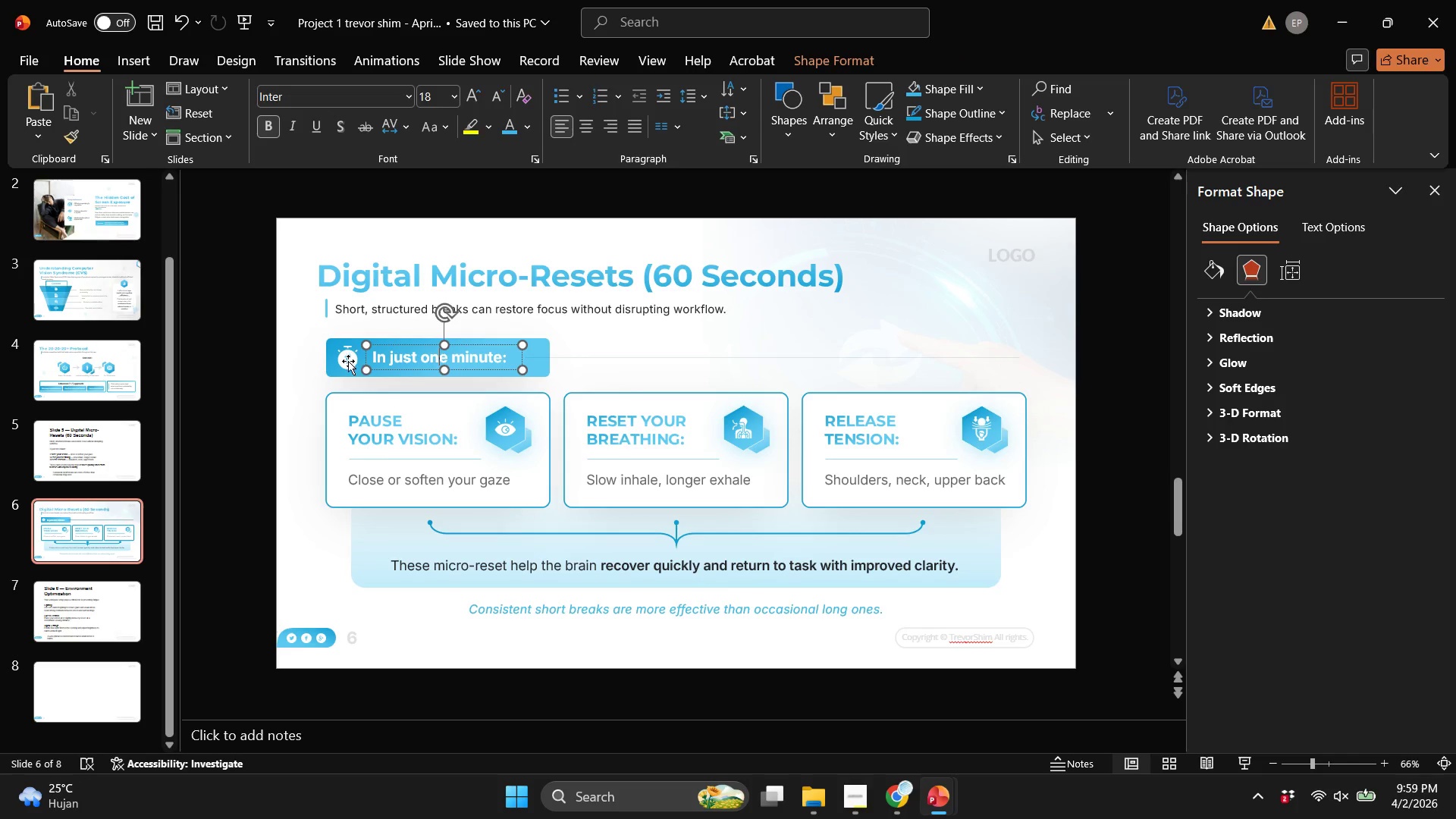 
hold_key(key=ShiftLeft, duration=0.47)
left_click([348, 361])
 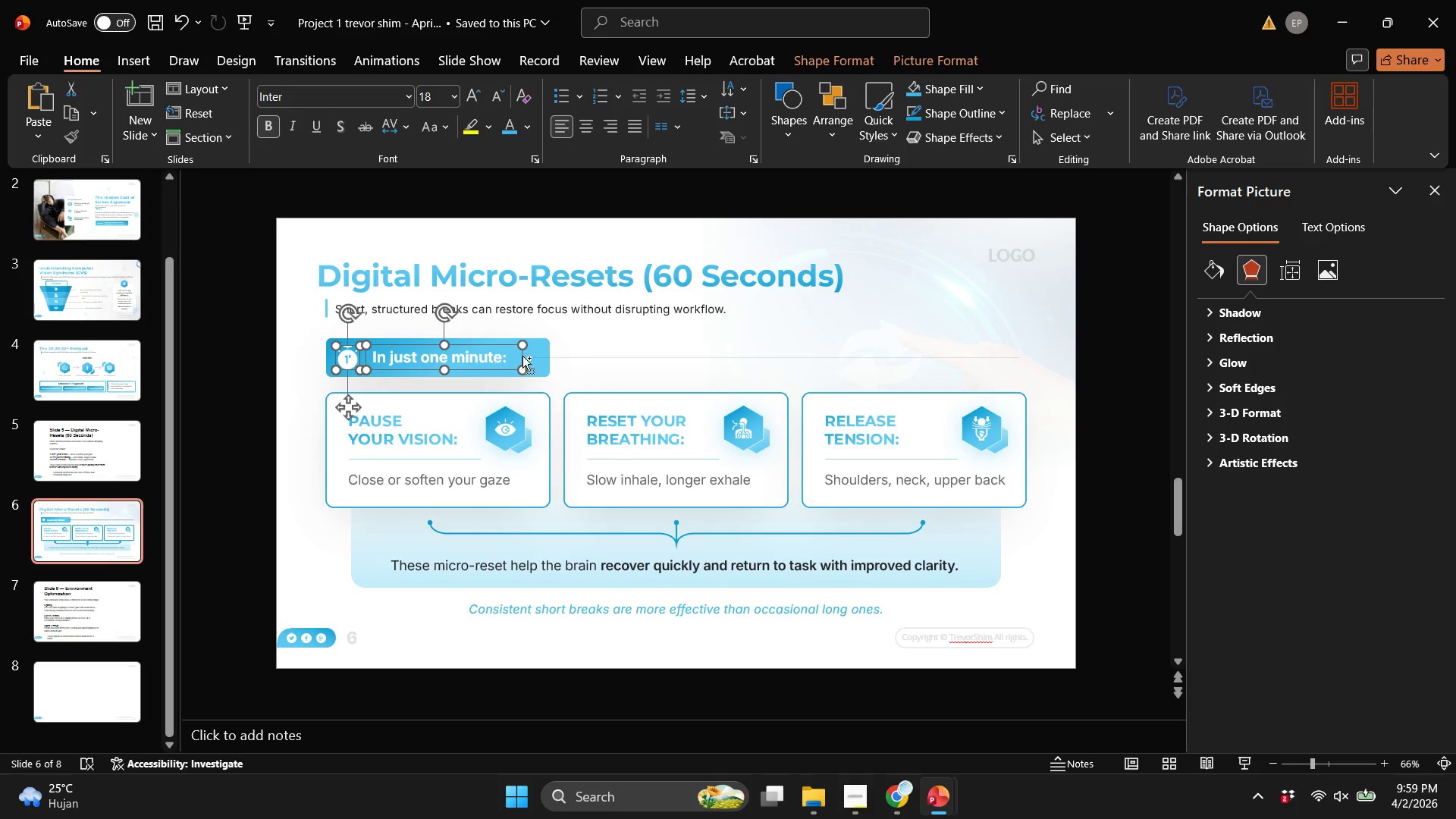 
key(Control+G)
 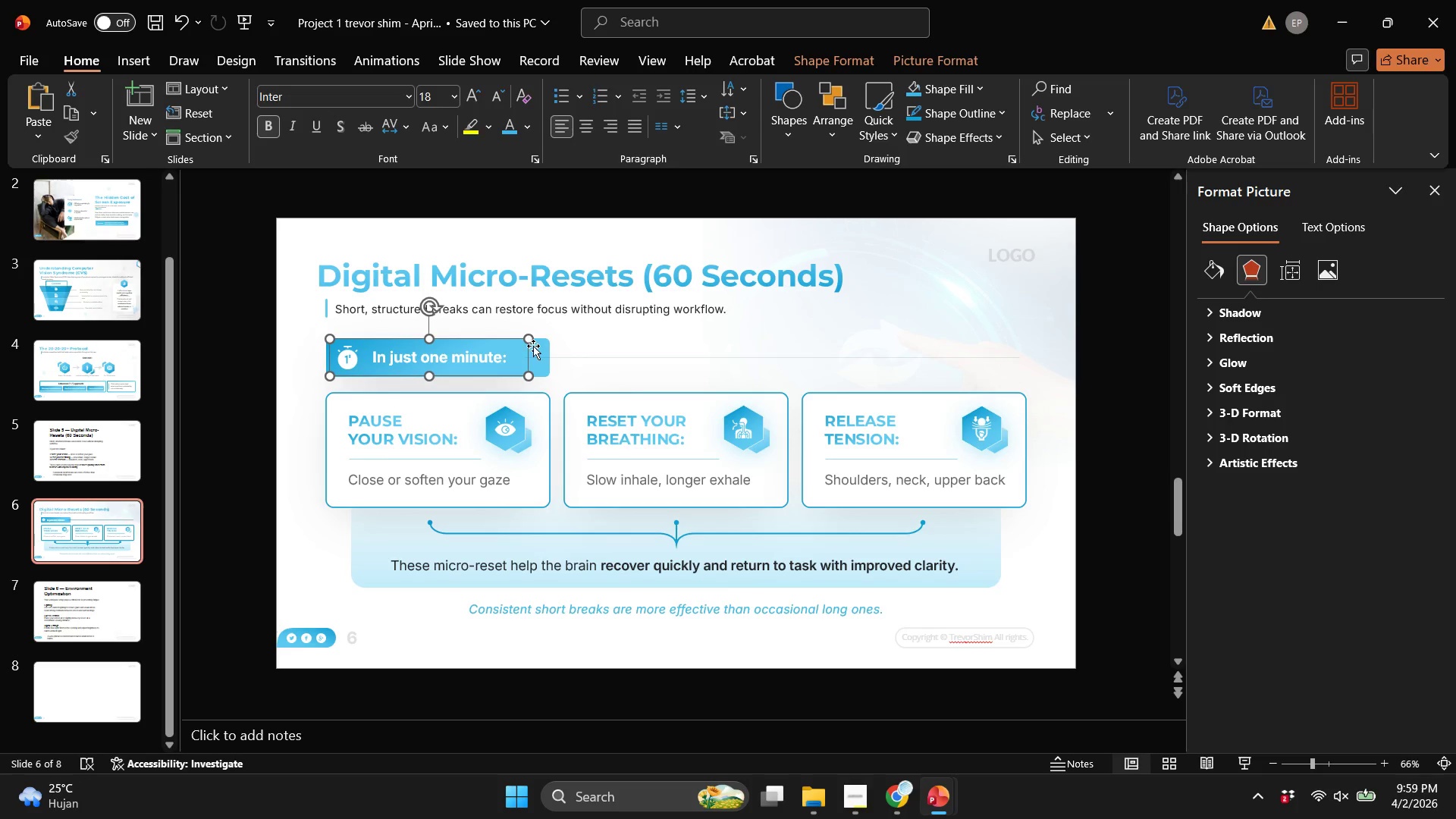 
hold_key(key=ShiftLeft, duration=0.34)
left_click([533, 346])
 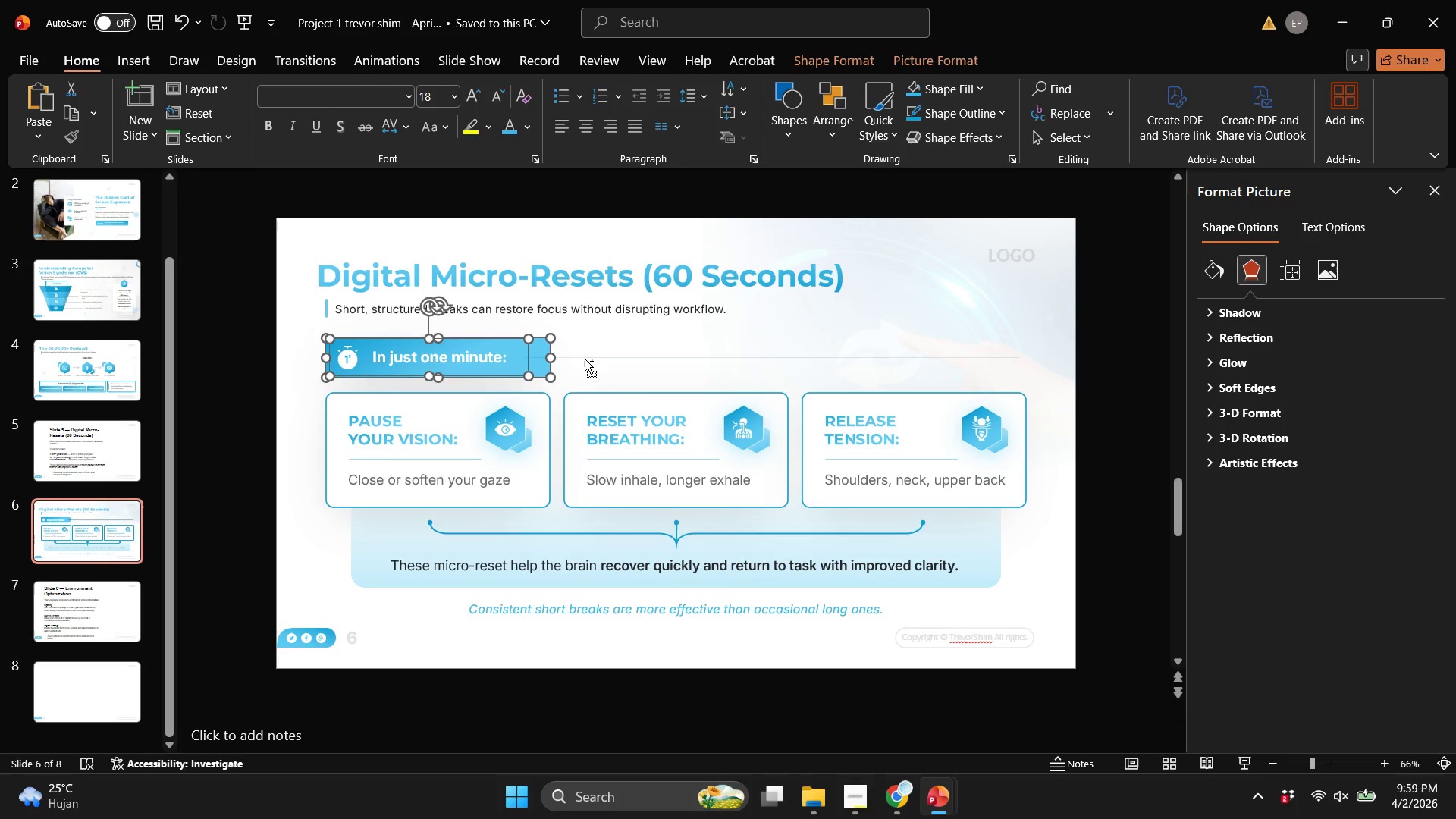 
key(Control+G)
 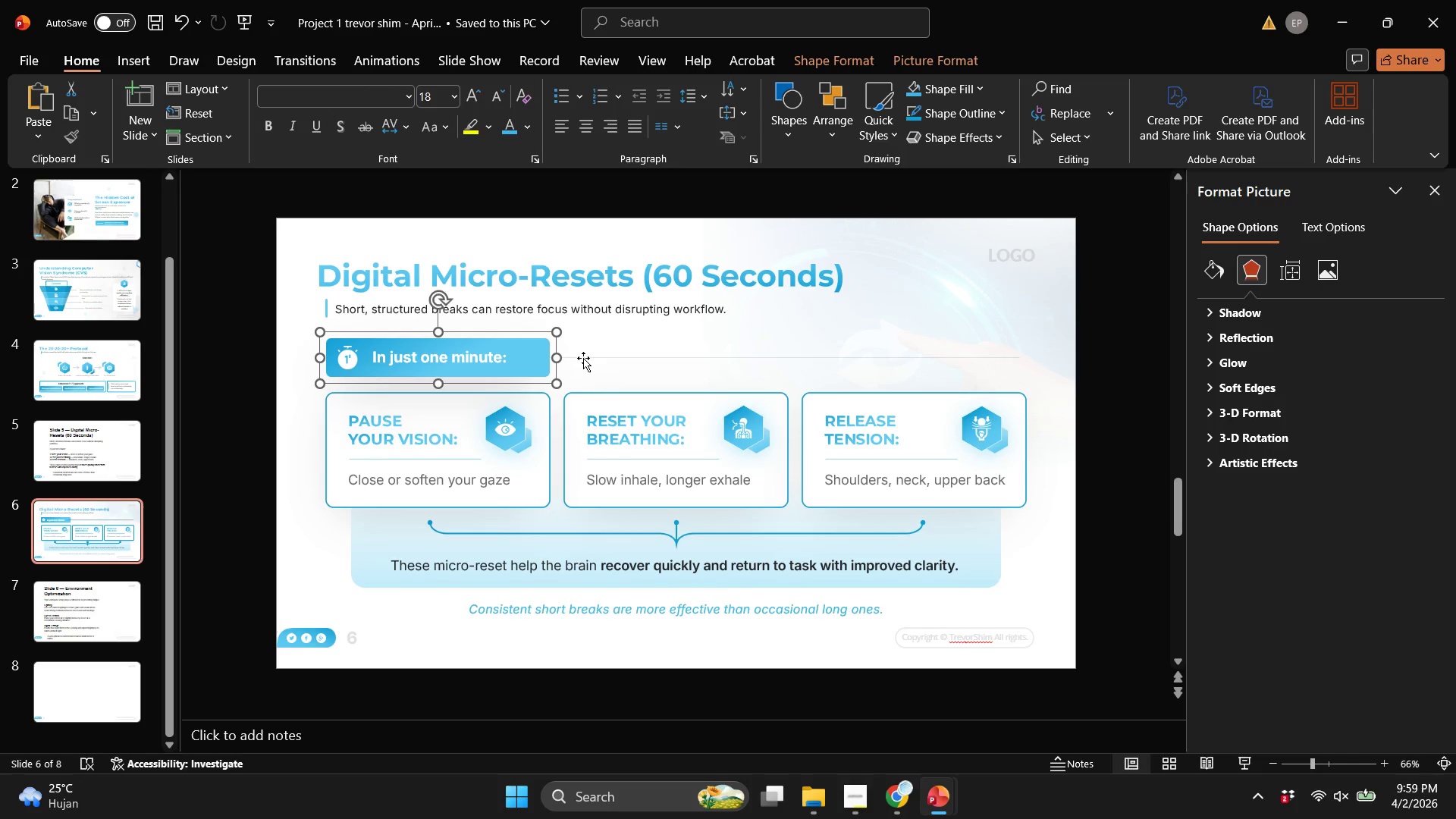 
key(Shift+ShiftLeft)
 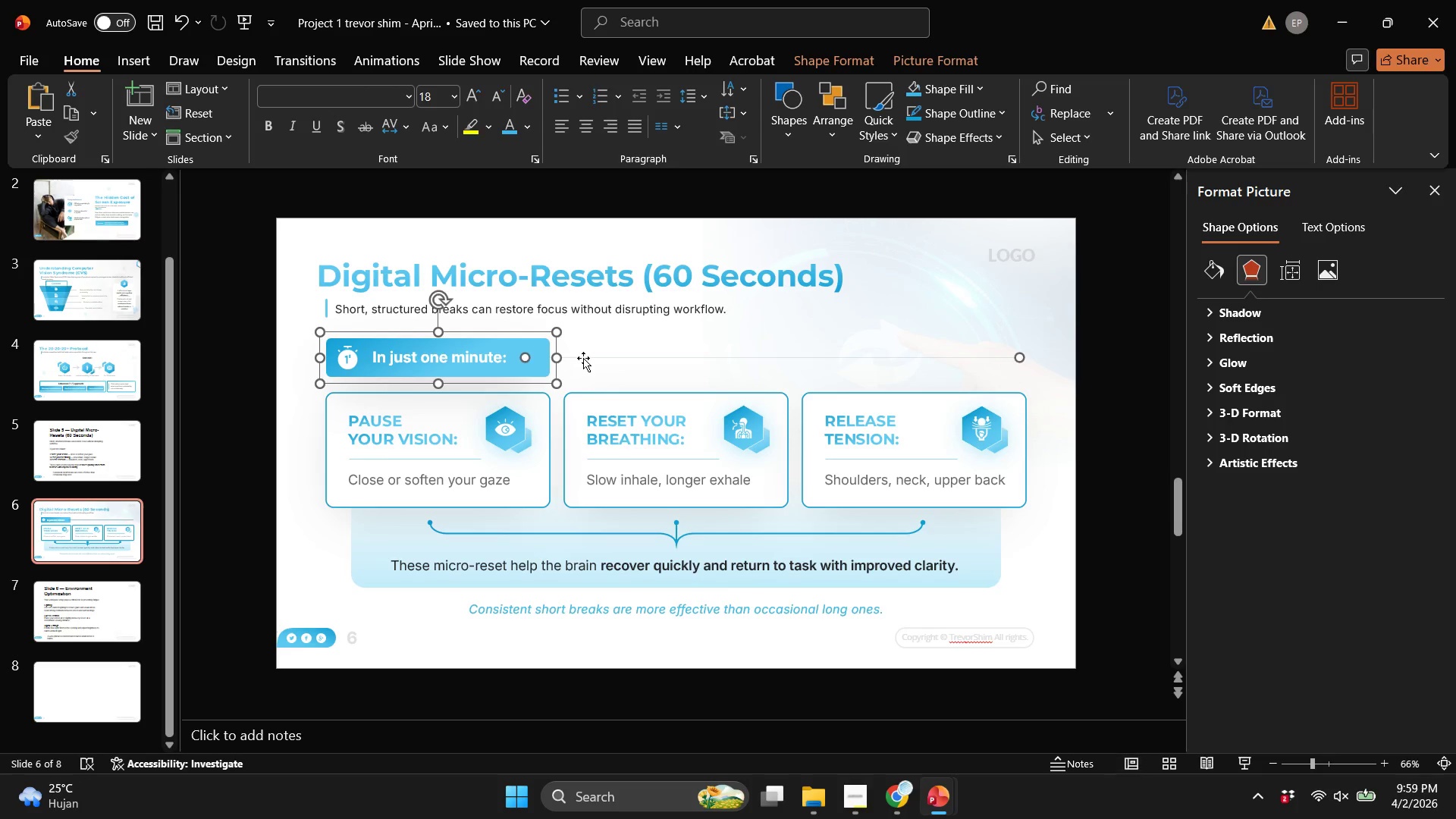 
left_click([583, 358])
 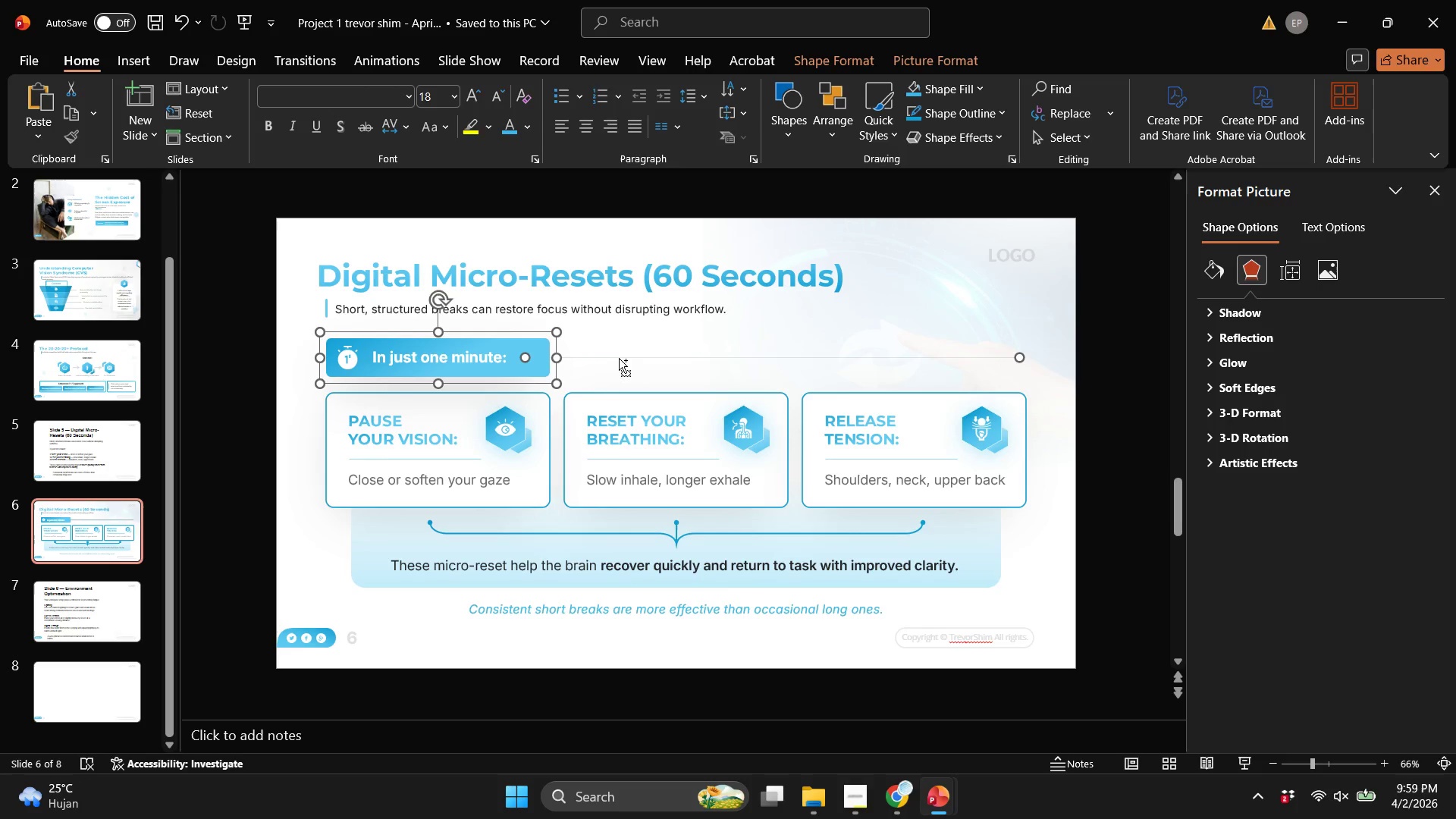 
key(Control+G)
 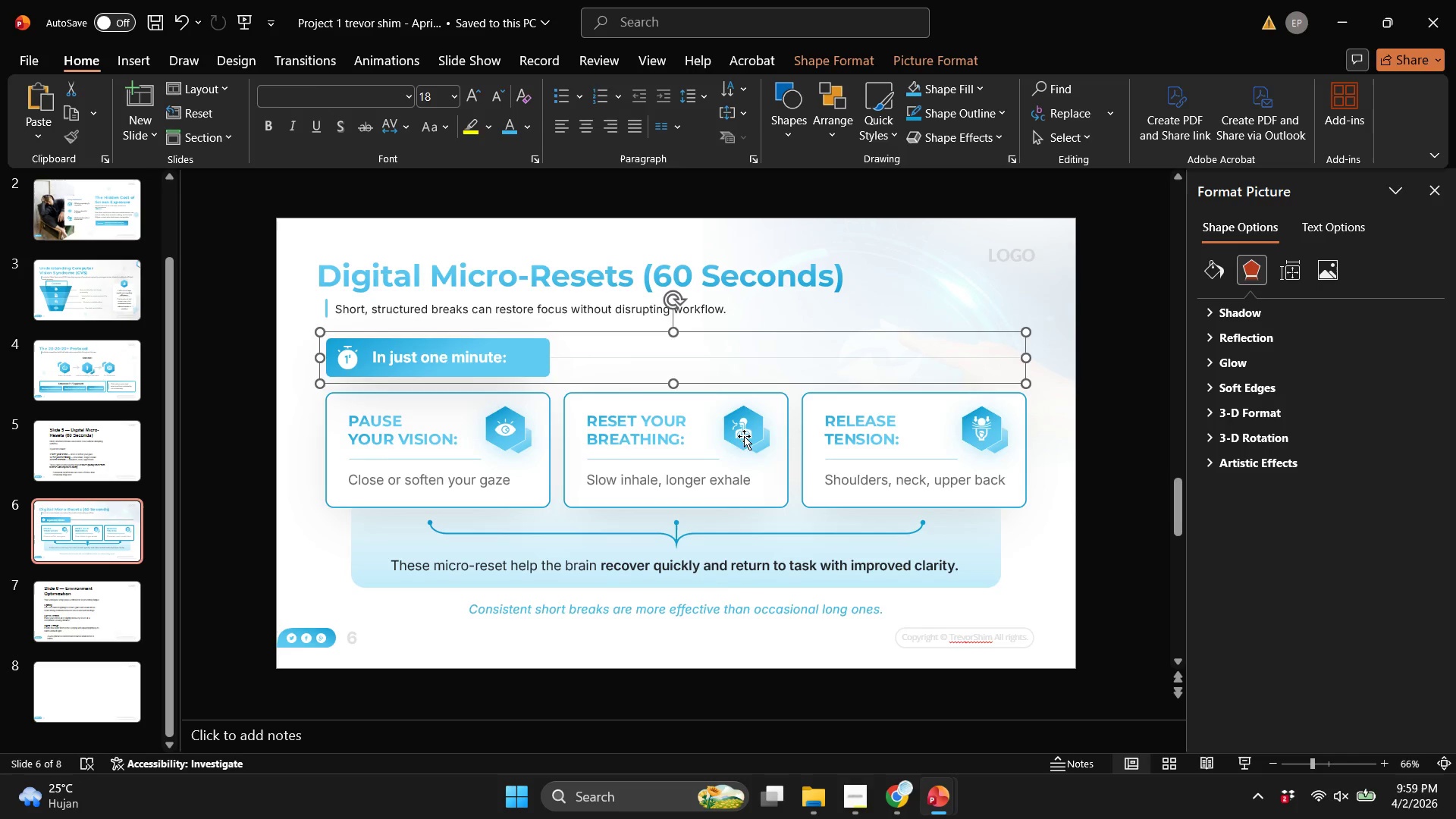 
left_click([744, 436])
 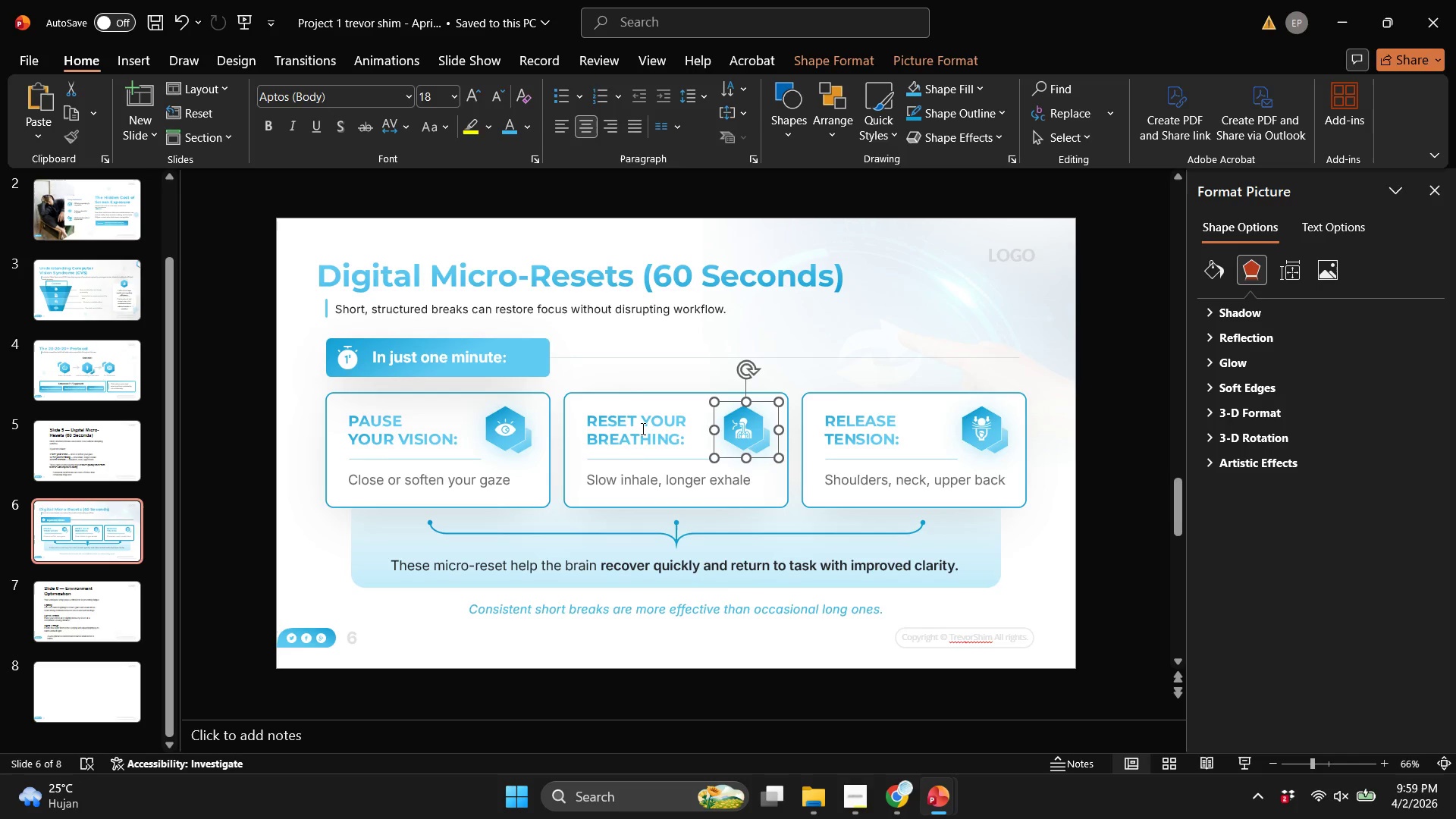 
hold_key(key=ShiftLeft, duration=0.36)
 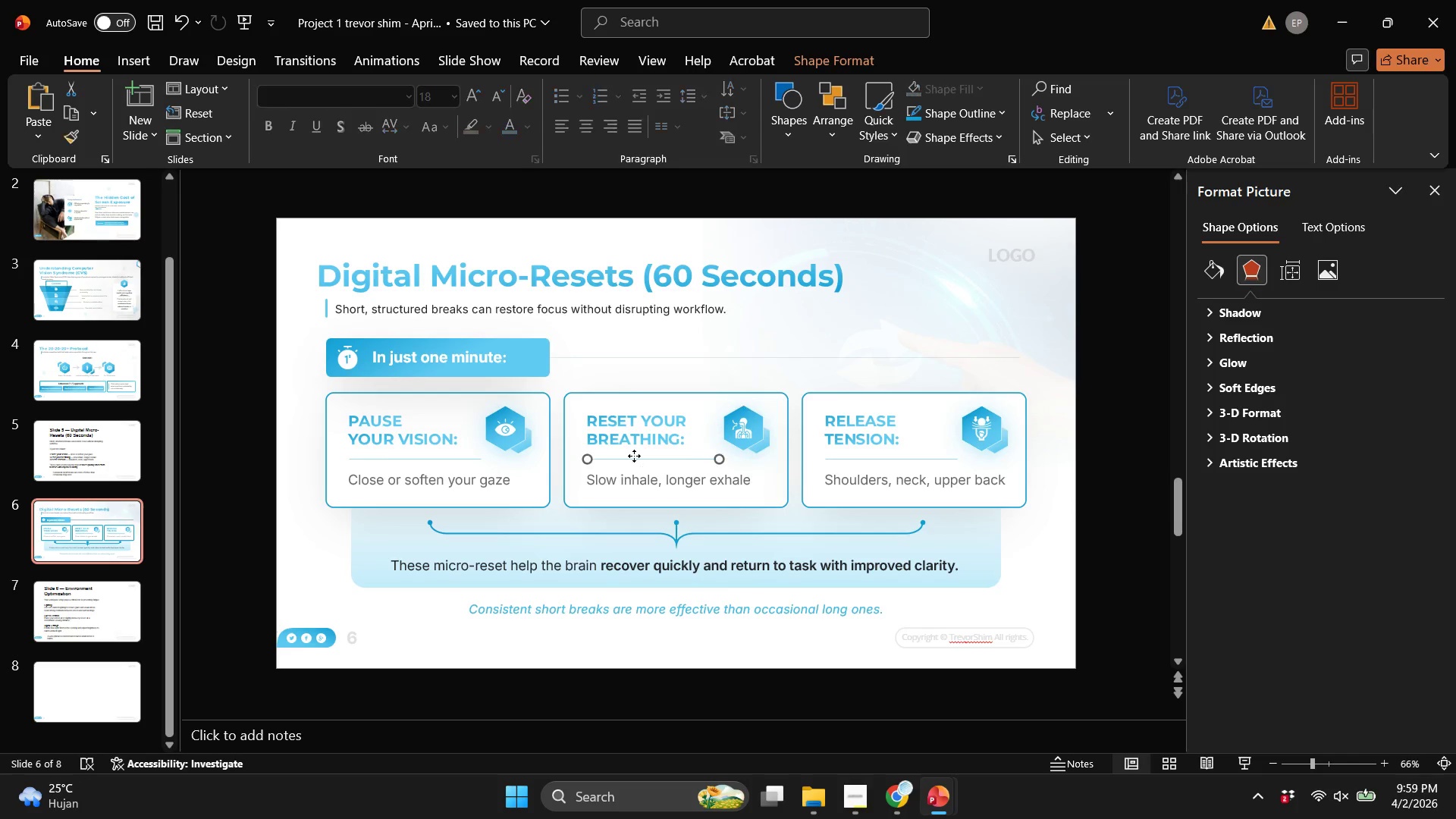 
left_click([634, 456])
 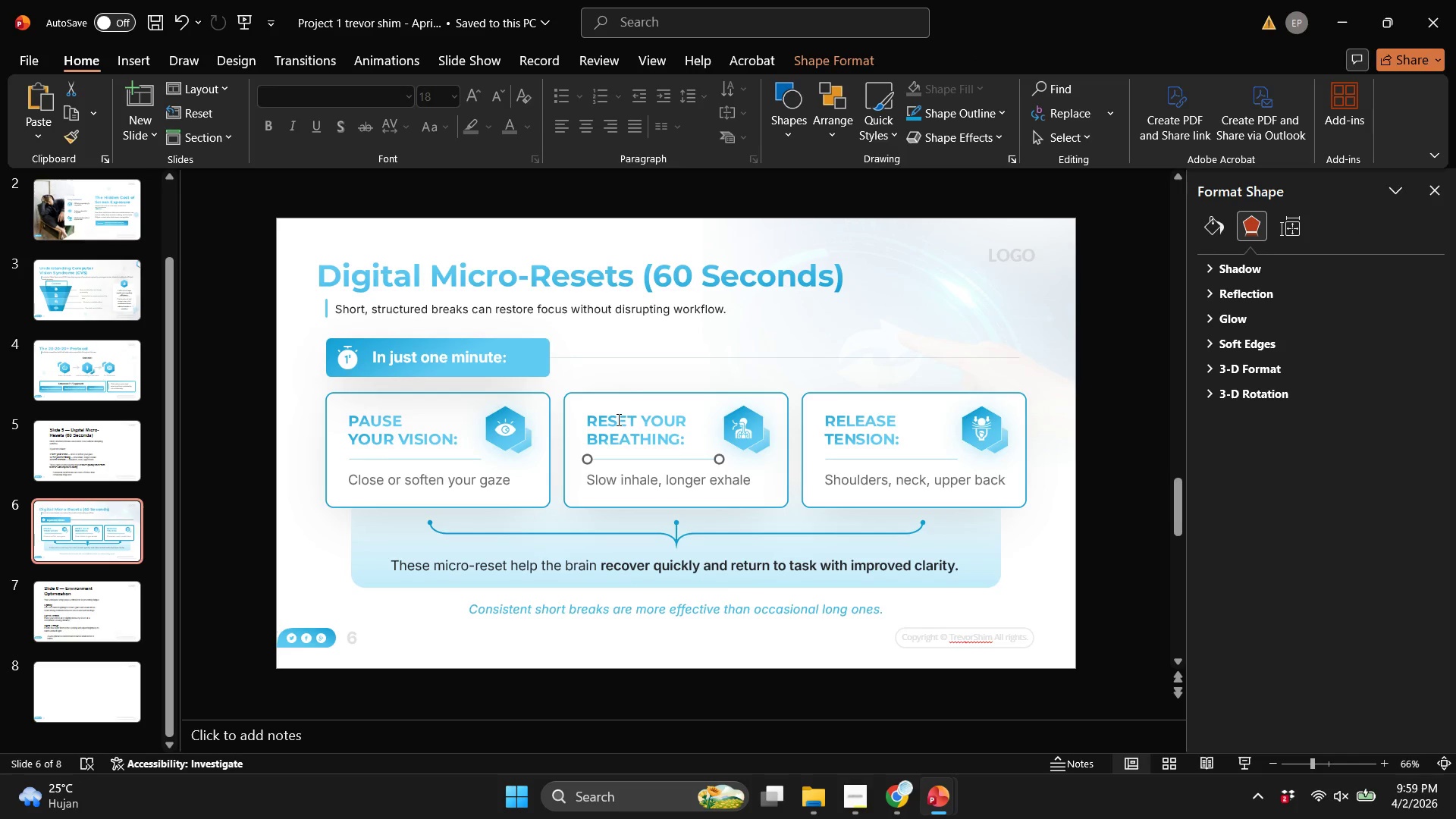 
hold_key(key=ShiftLeft, duration=1.69)
left_click([617, 419])
 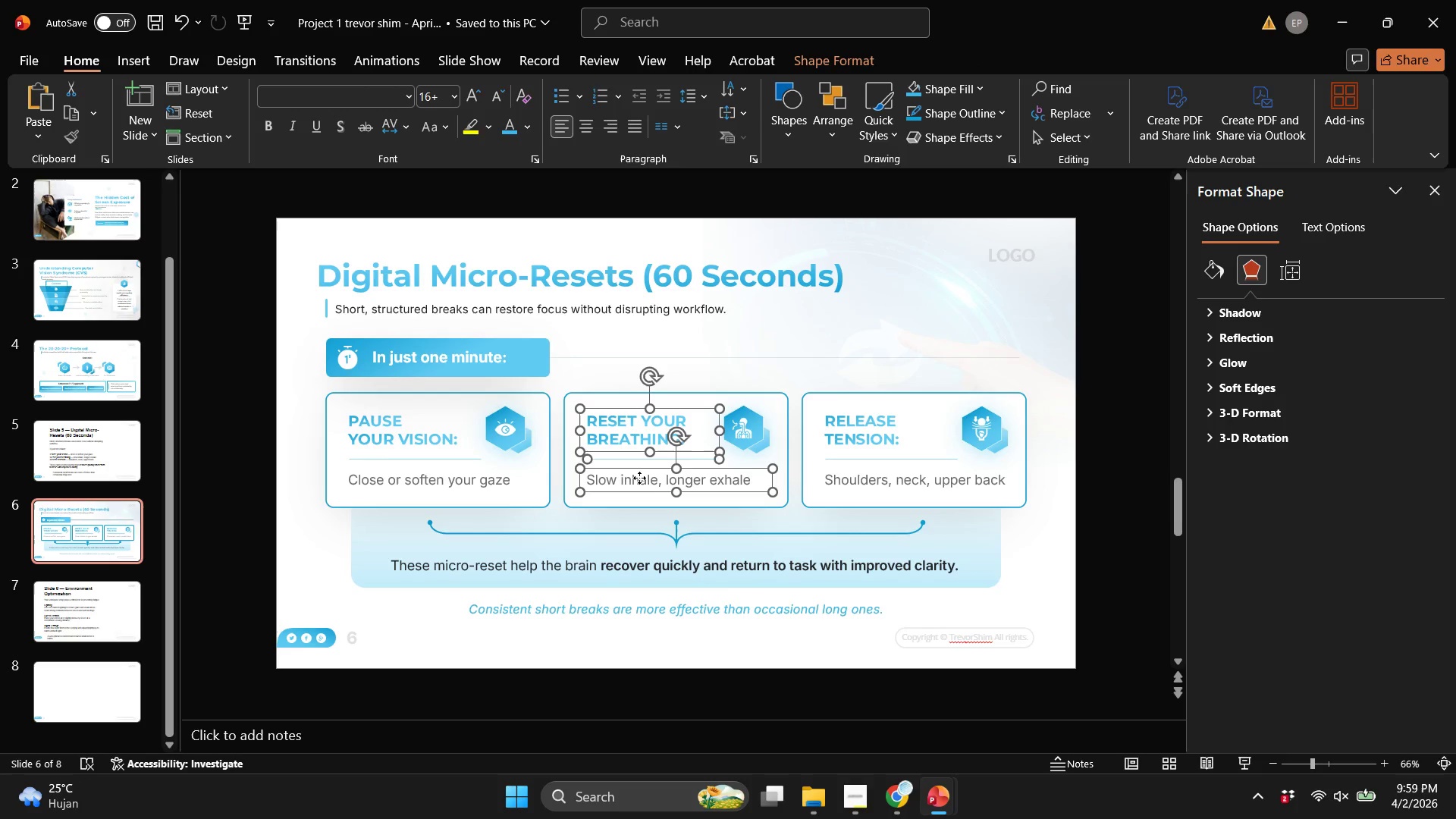 
left_click([639, 478])
 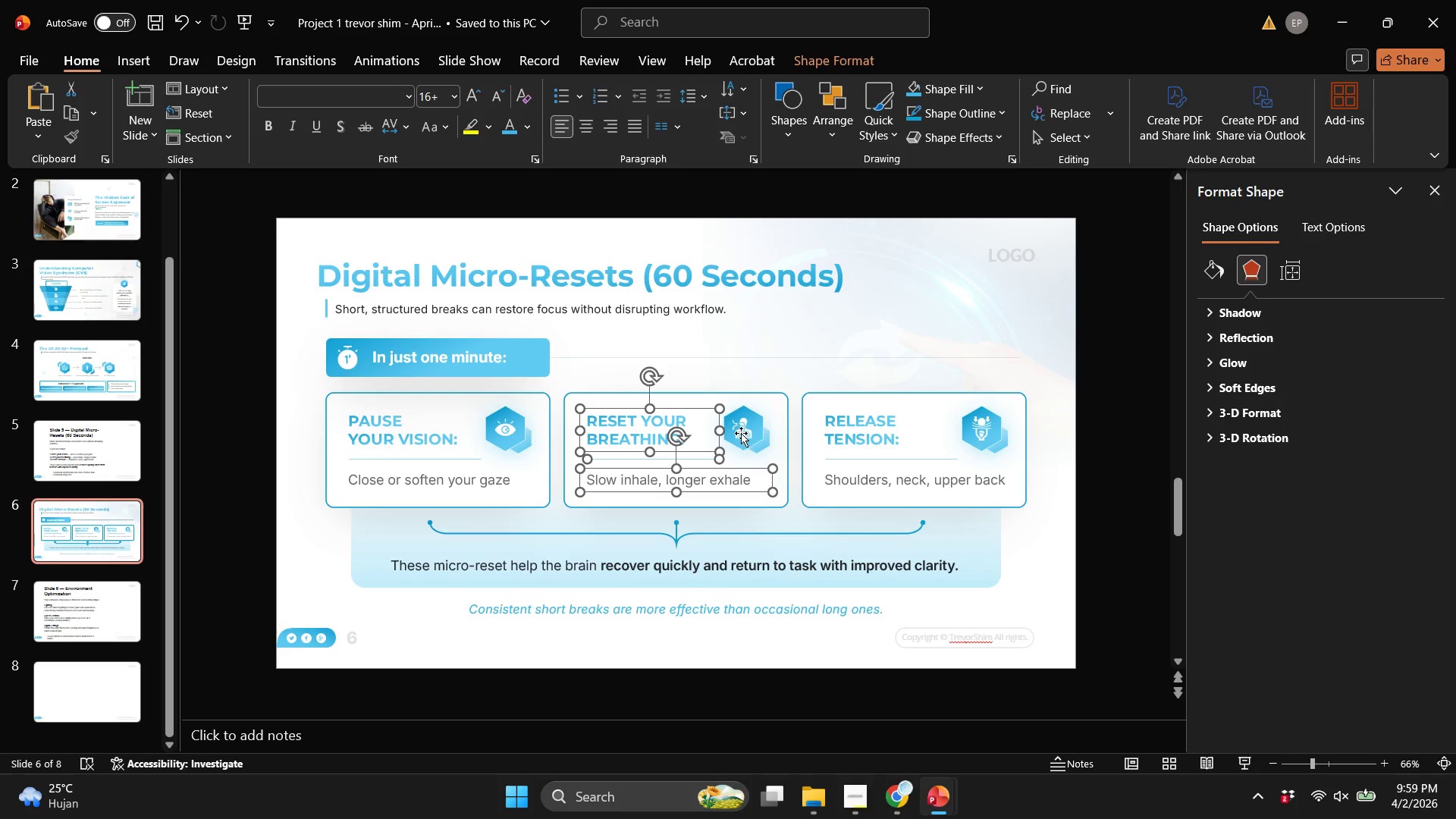 
left_click([741, 433])
 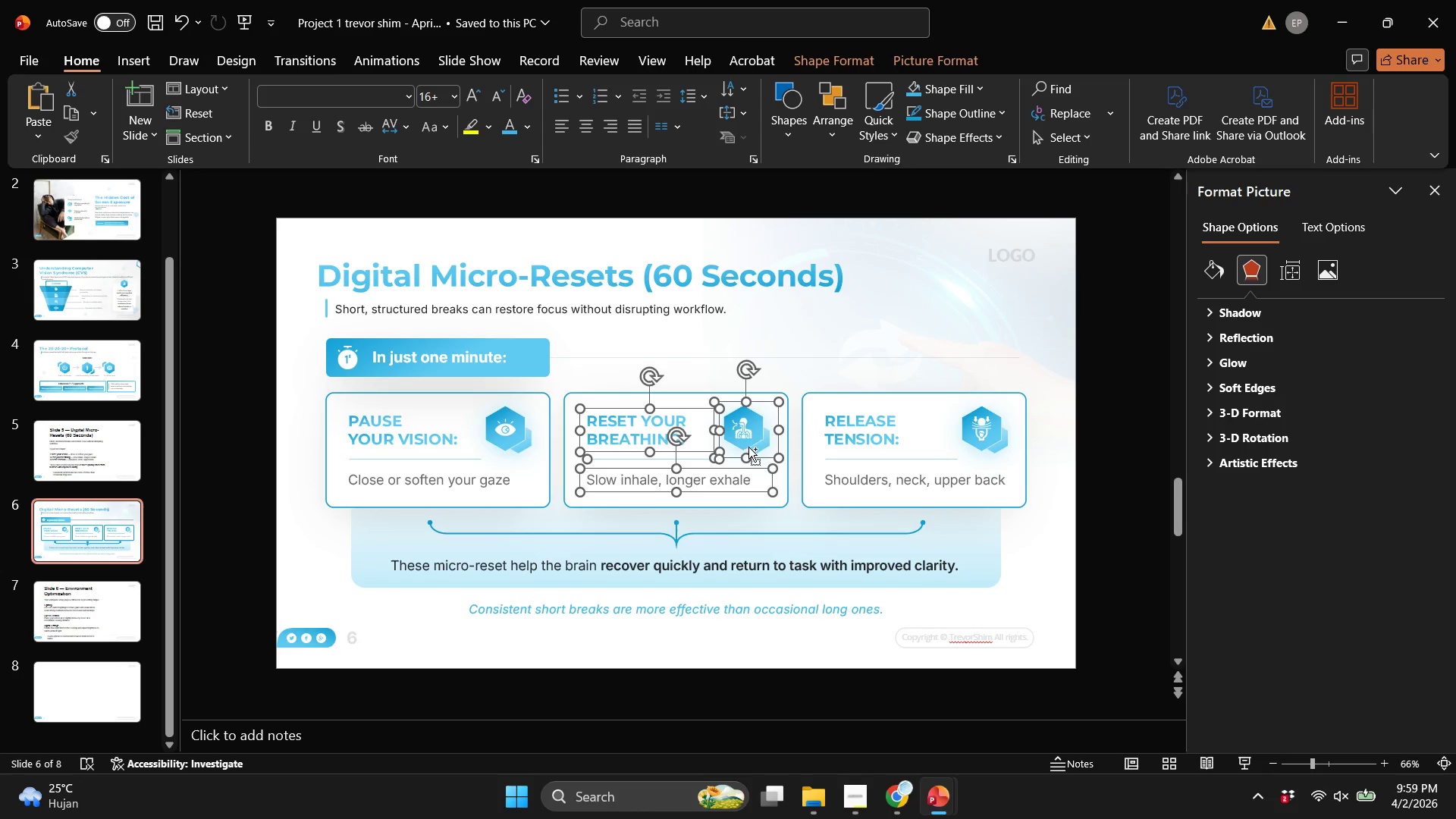 
key(Control+G)
 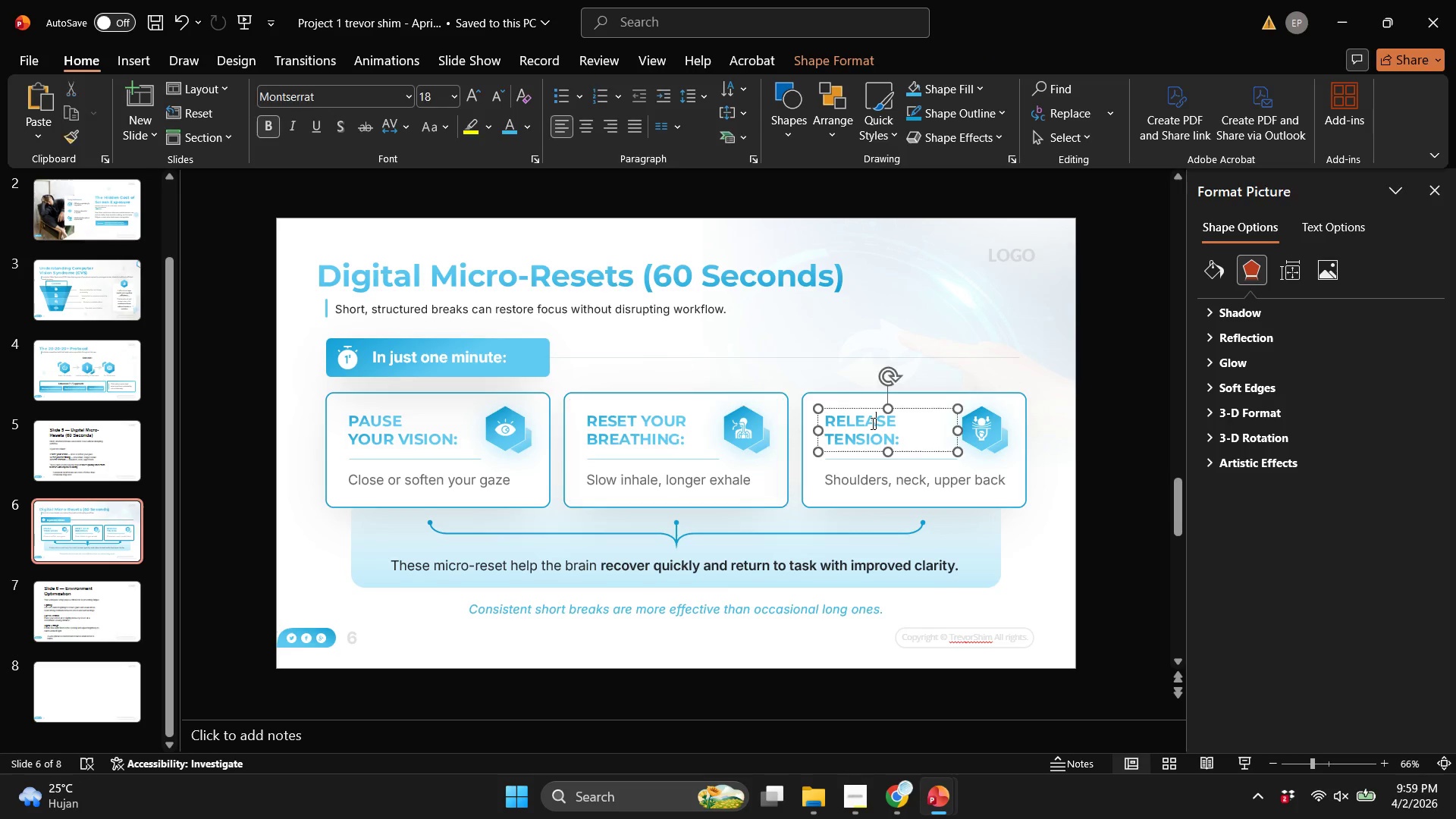 
left_click([871, 423])
 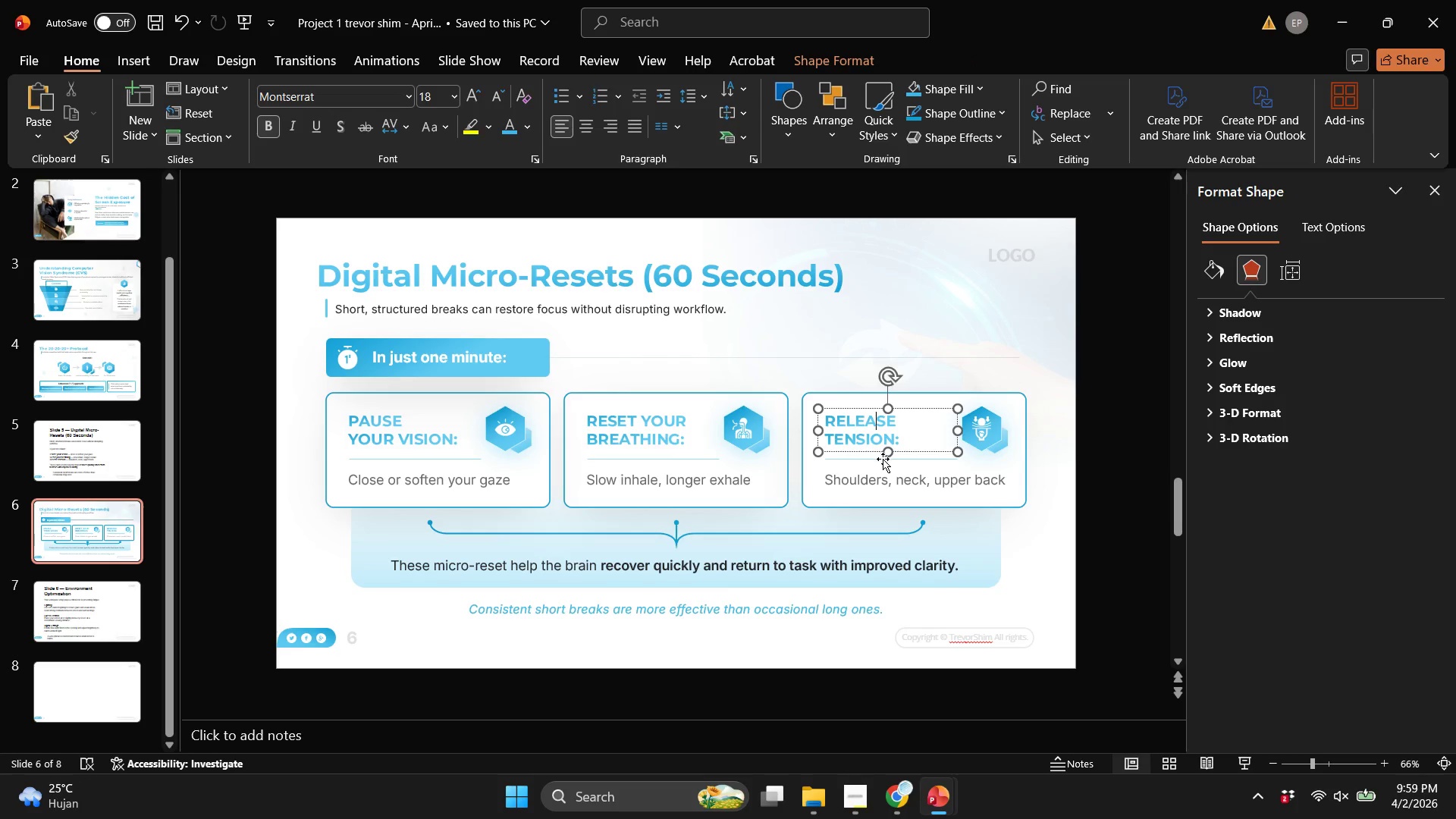 
hold_key(key=ShiftLeft, duration=1.25)
double_click([893, 488])
 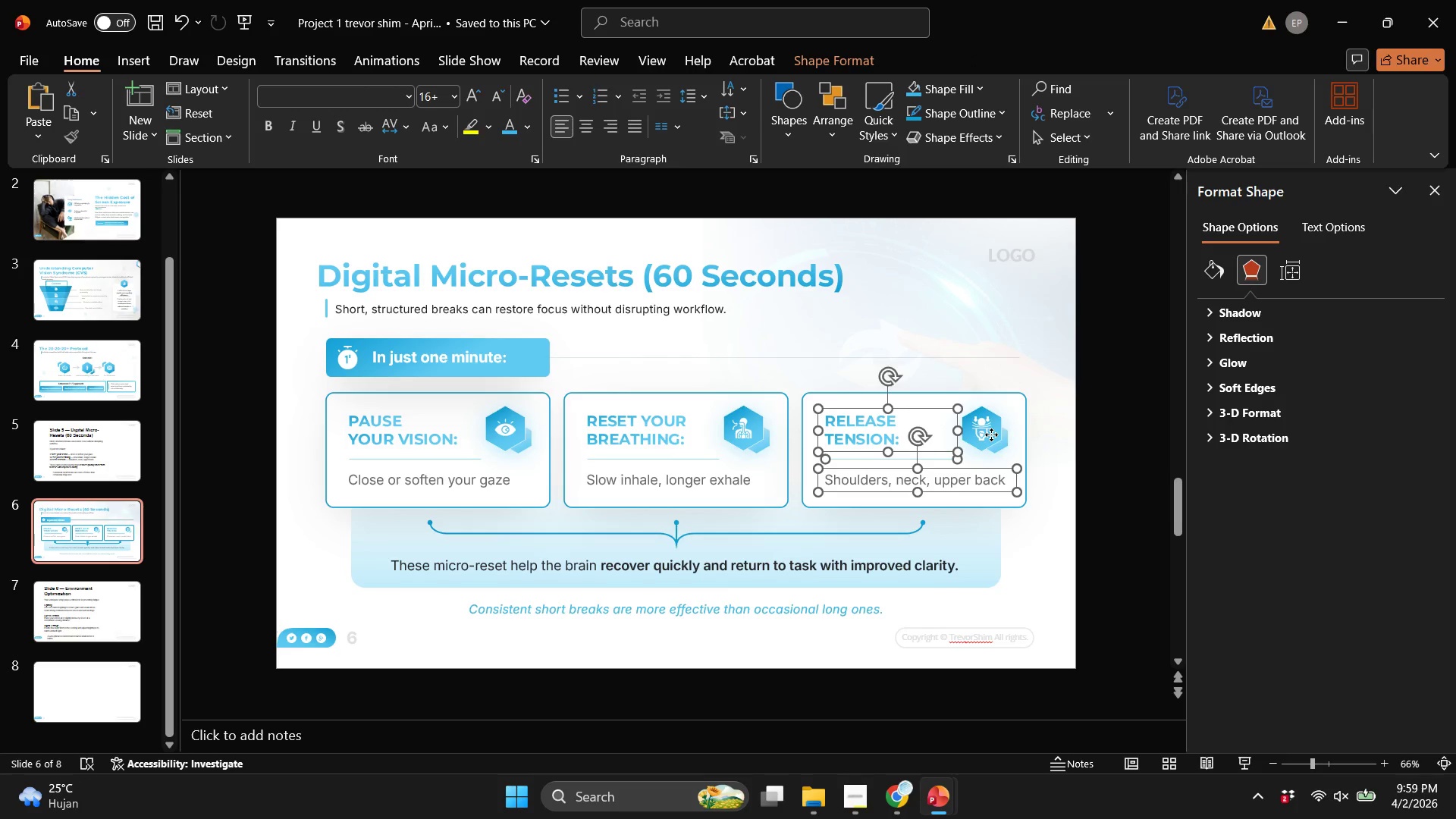 
triple_click([991, 435])
 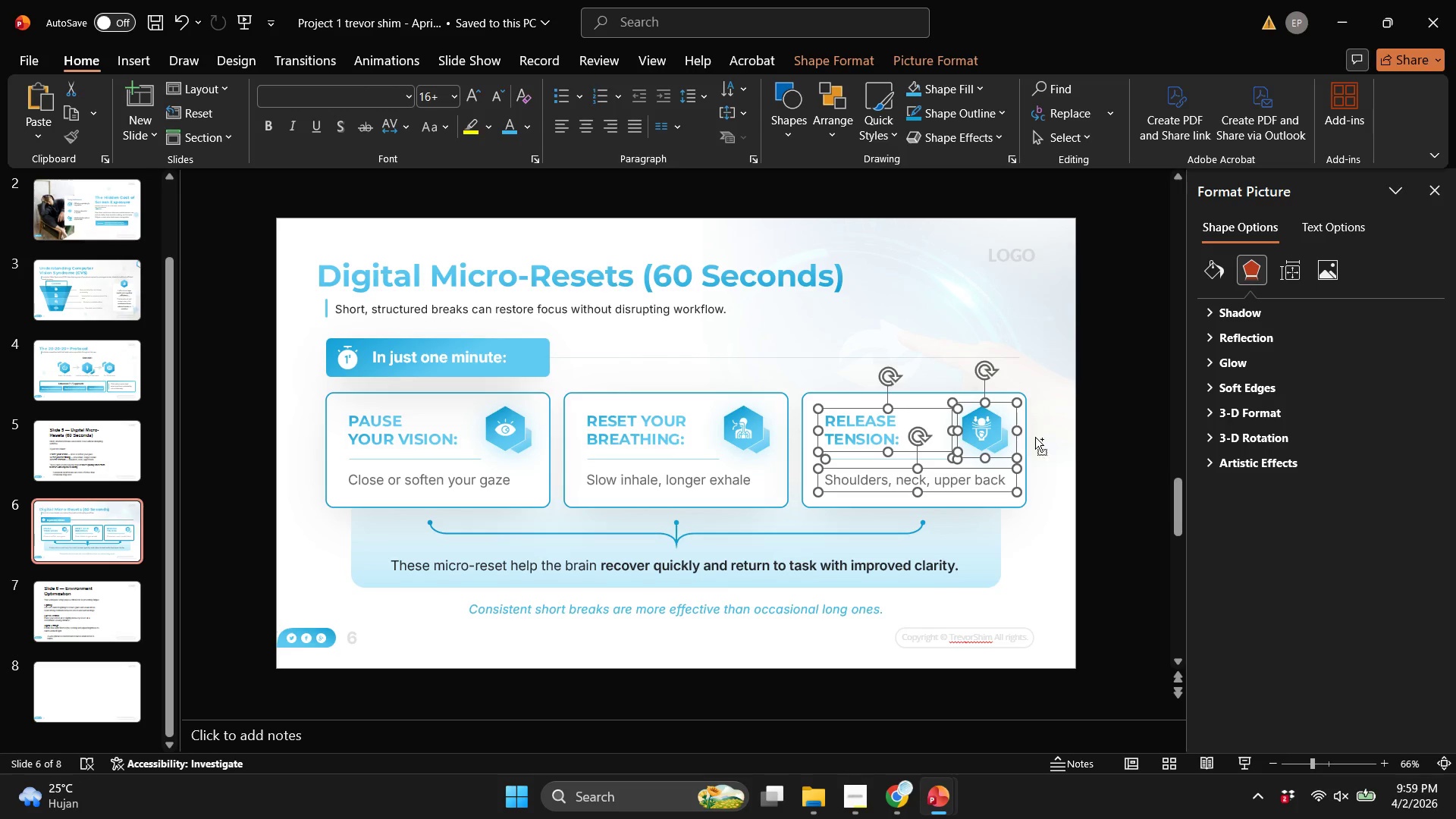 
key(Control+ControlLeft)
 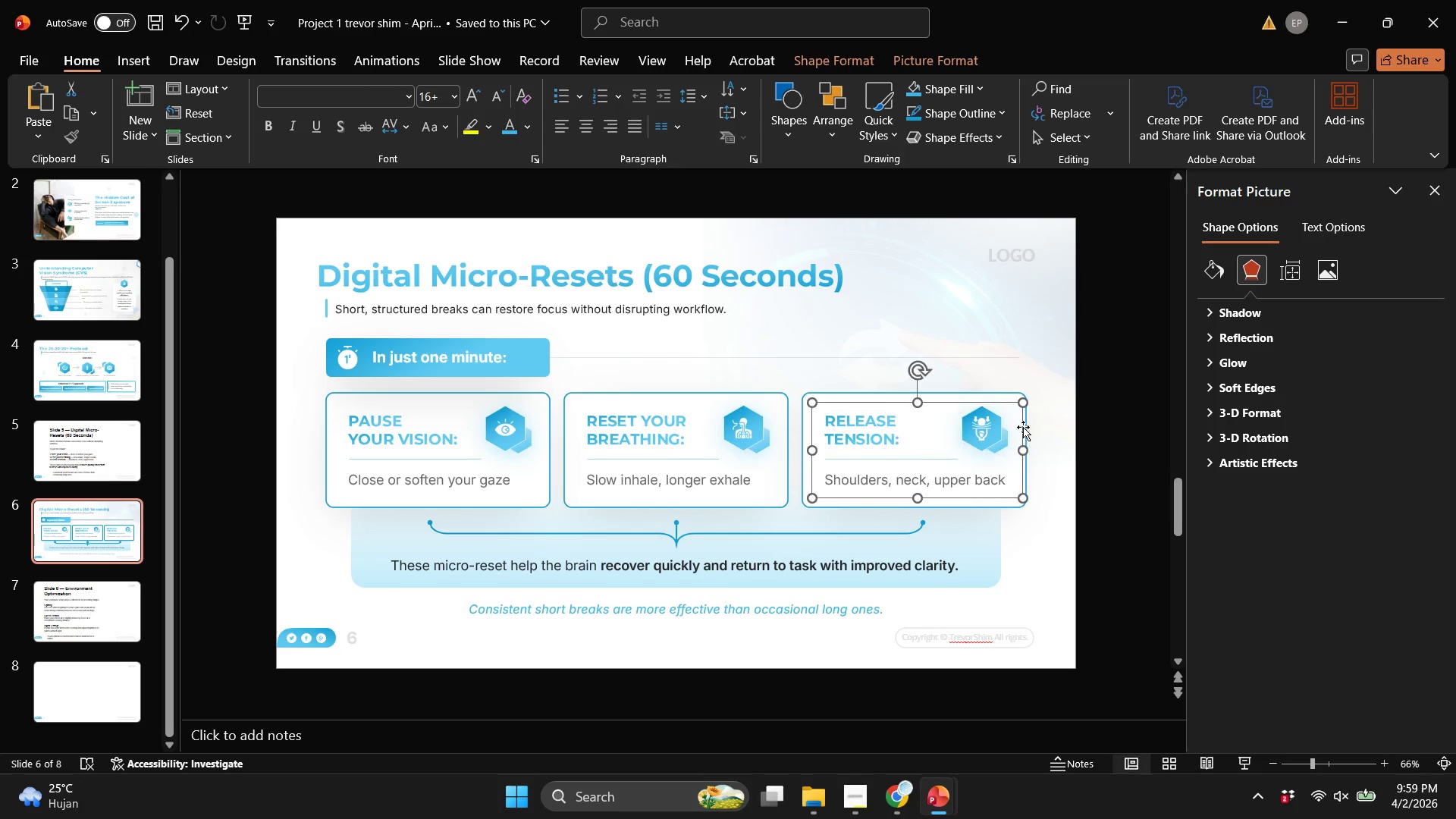 
key(Control+G)
 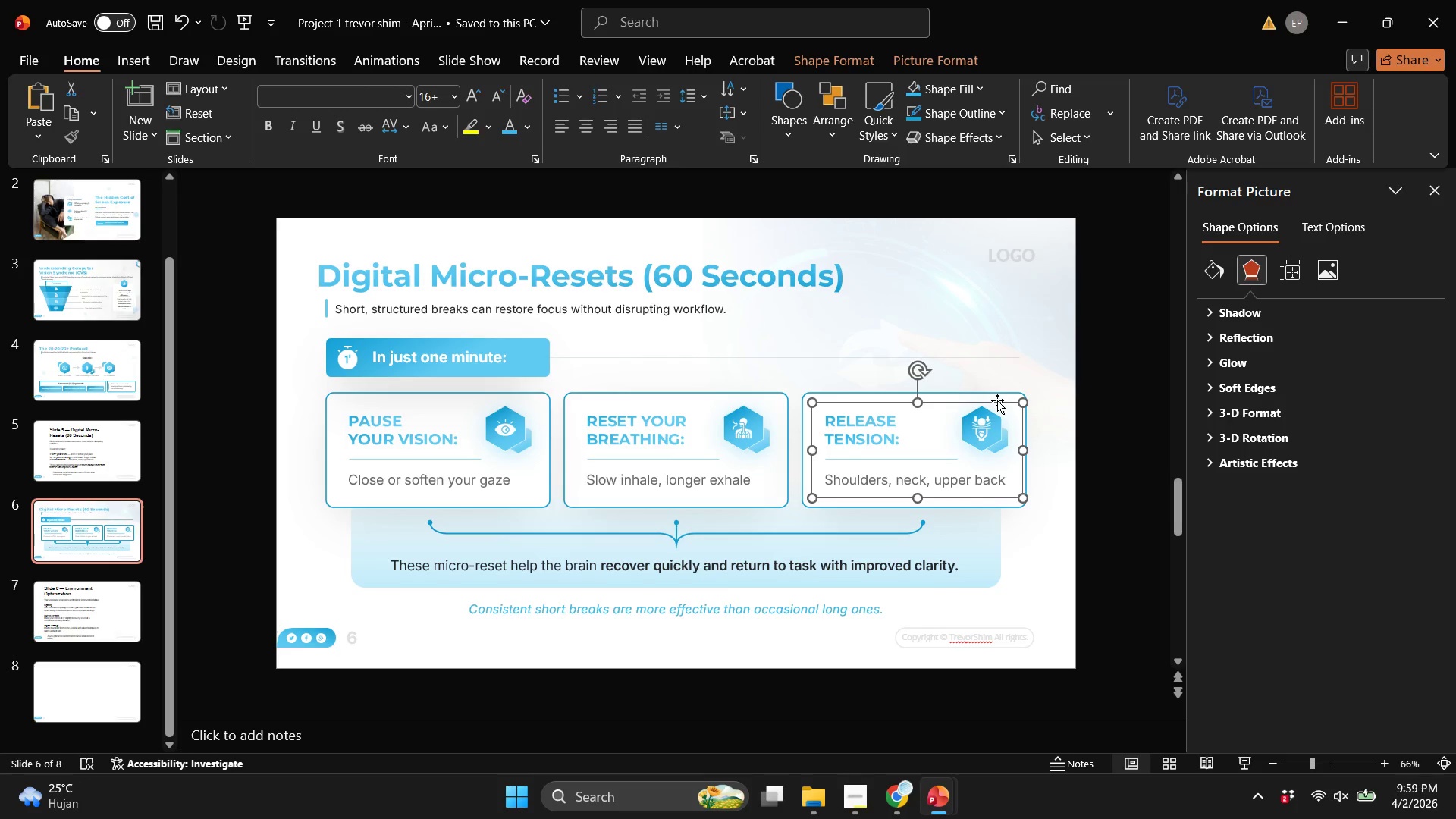 
hold_key(key=ShiftLeft, duration=0.39)
left_click([986, 399])
 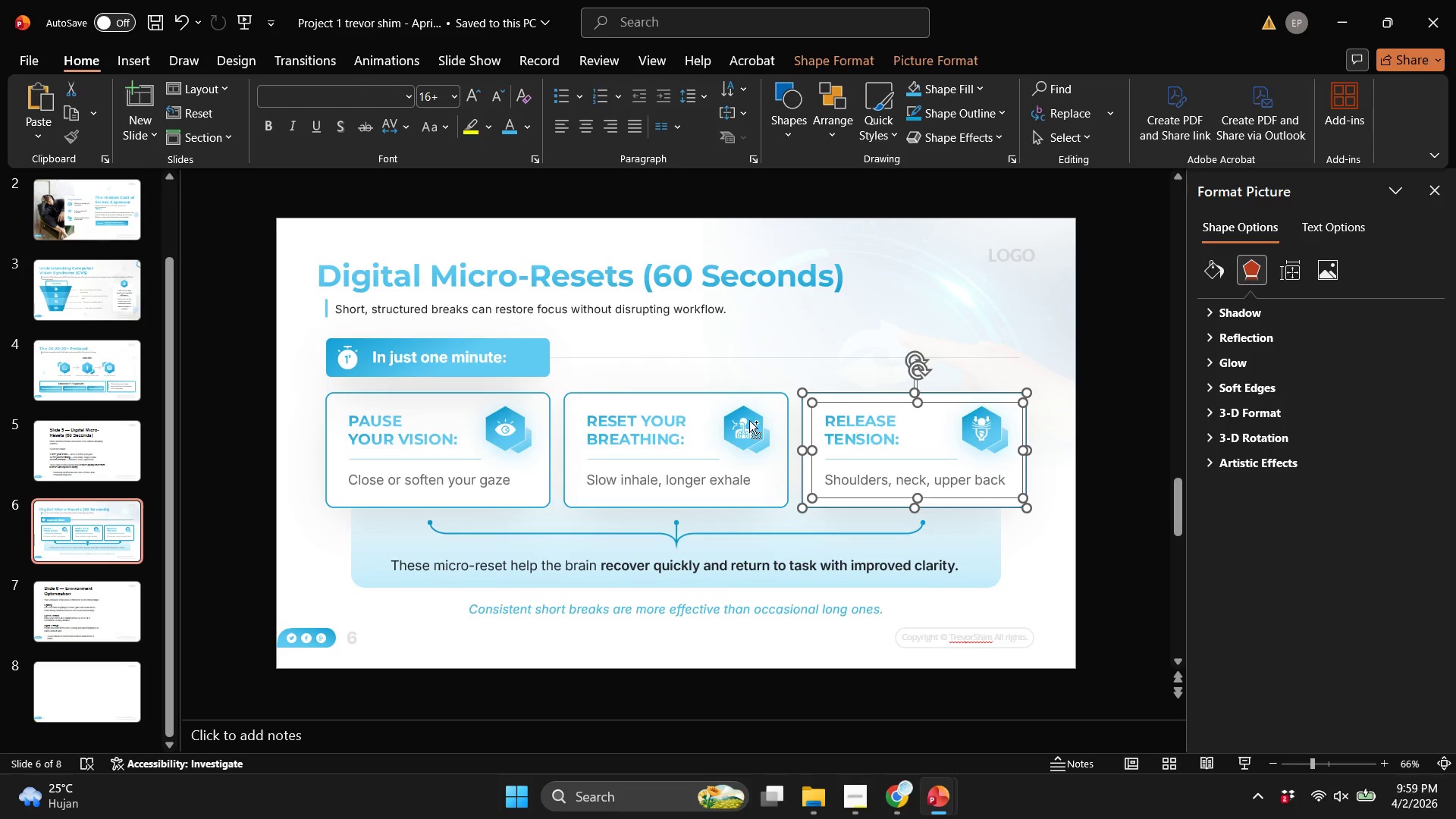 
key(Control+G)
 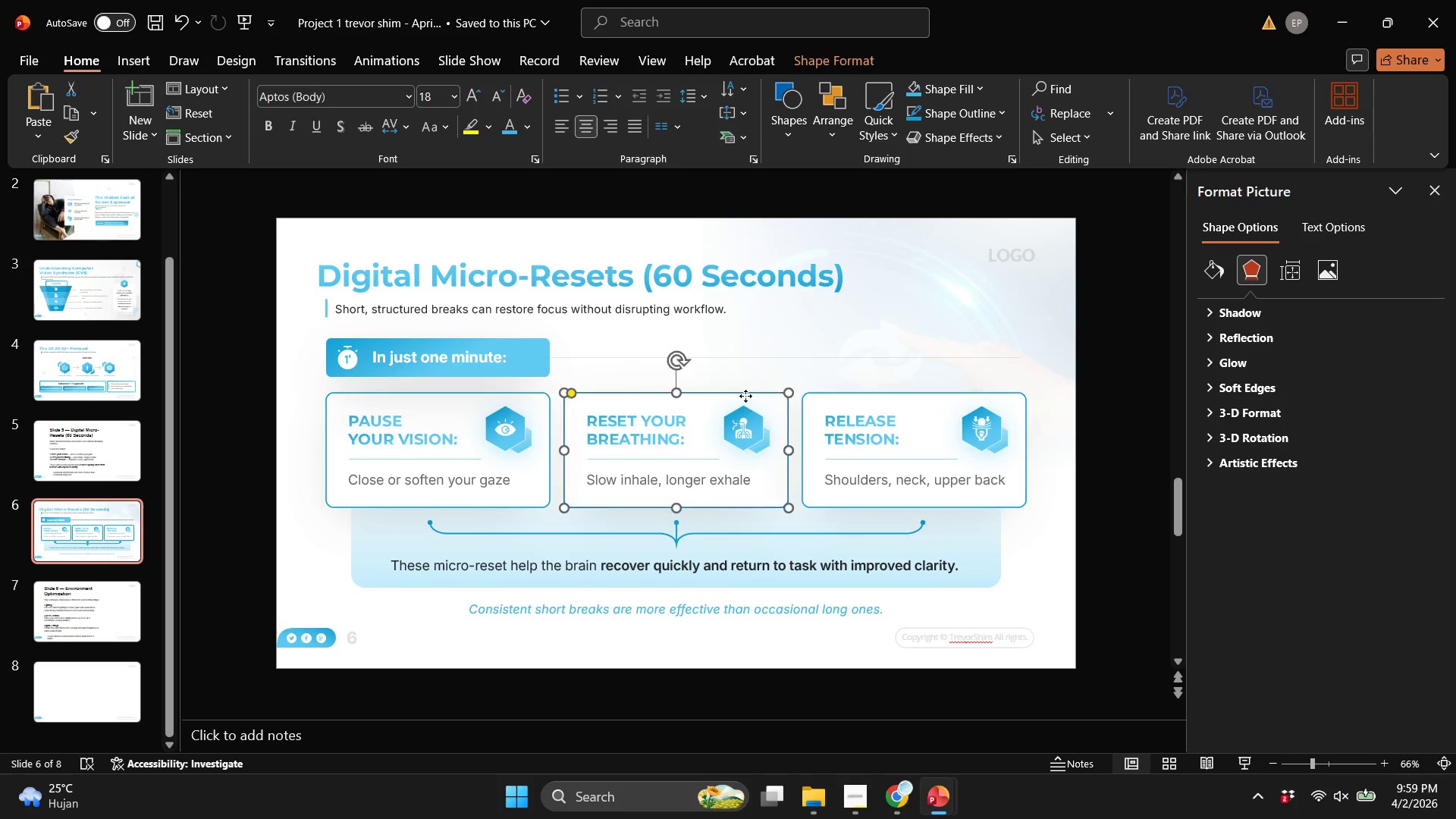 
left_click([745, 396])
 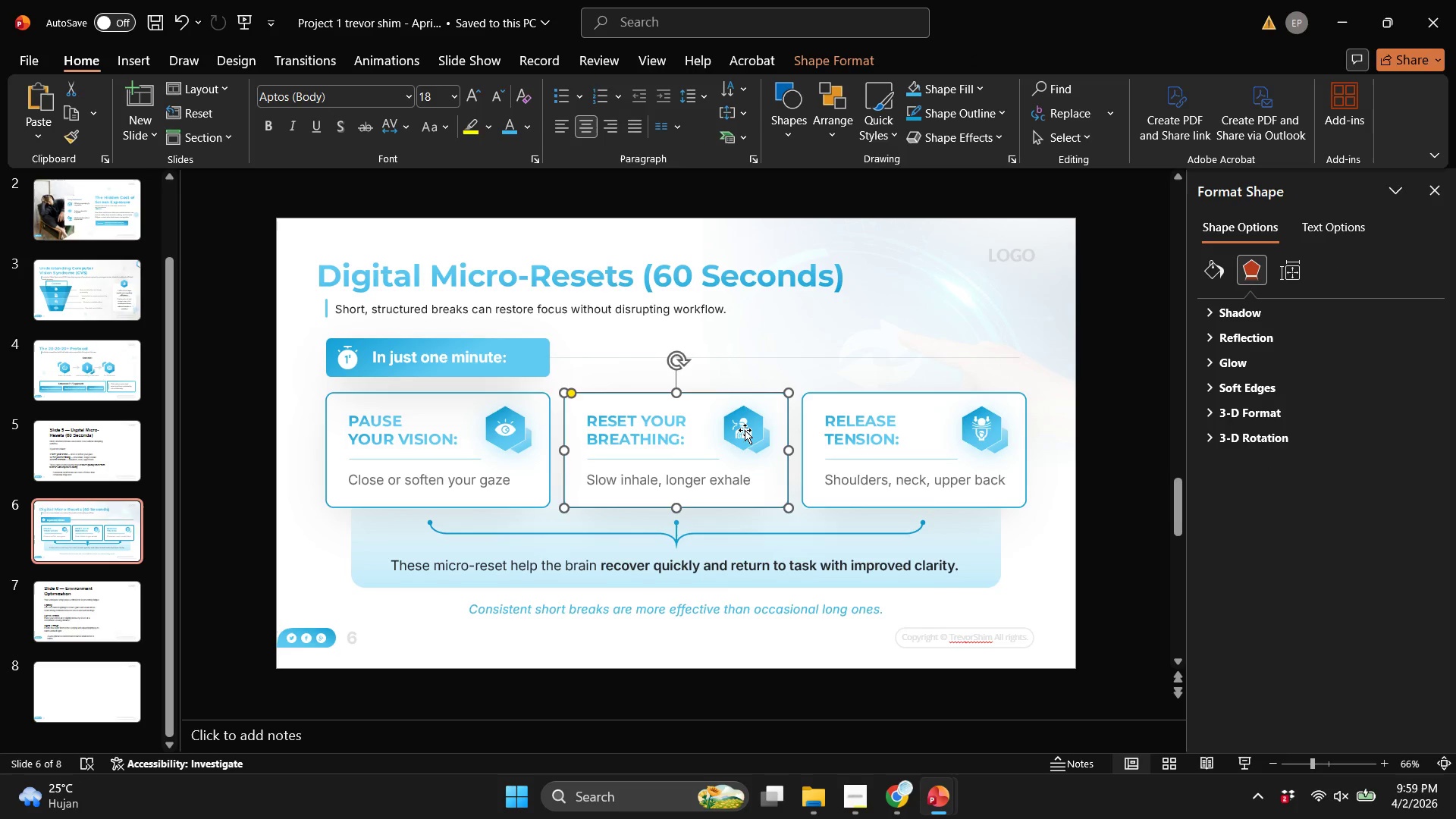 
hold_key(key=ShiftLeft, duration=0.36)
double_click([745, 430])
 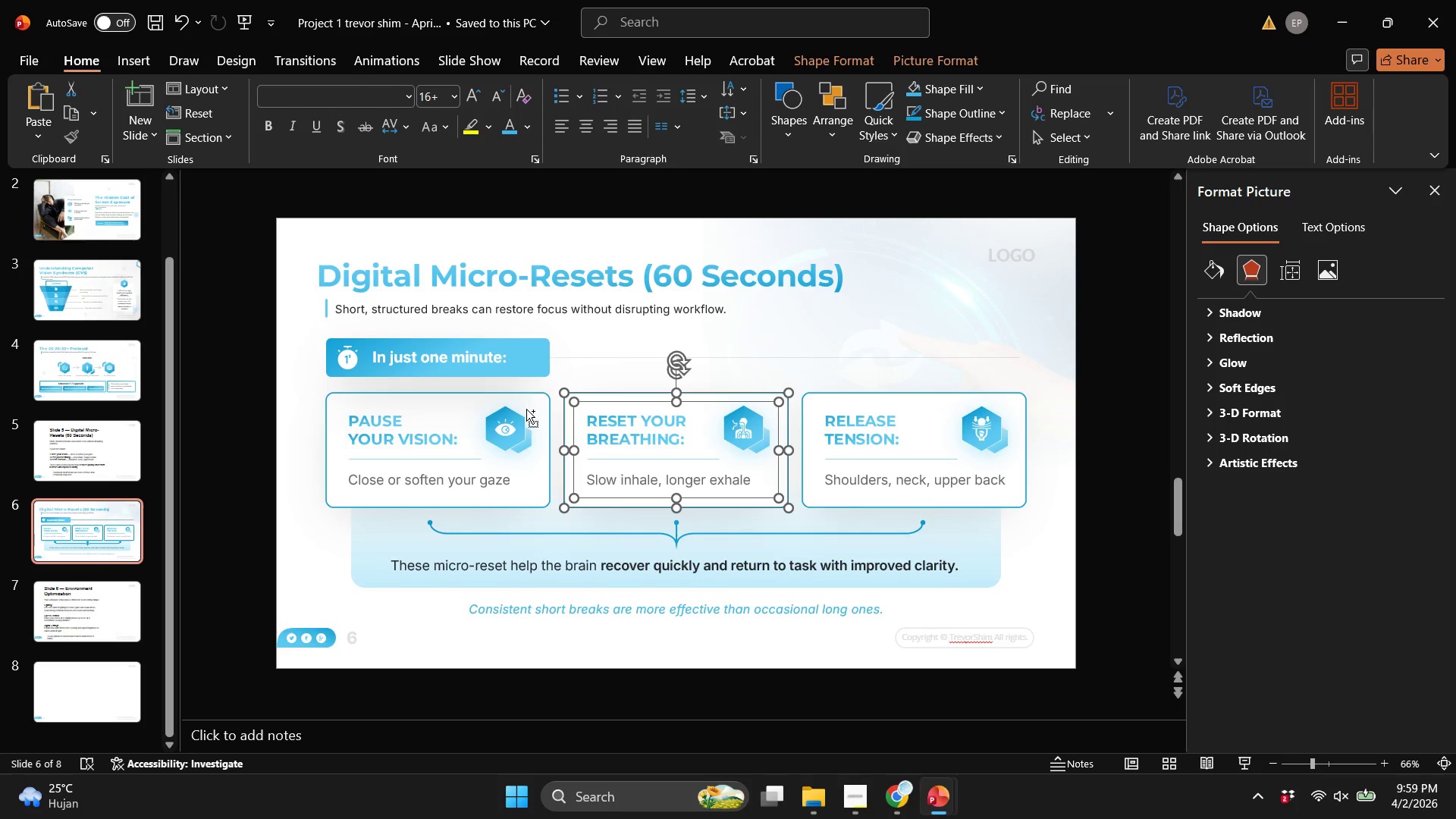 
key(Control+G)
 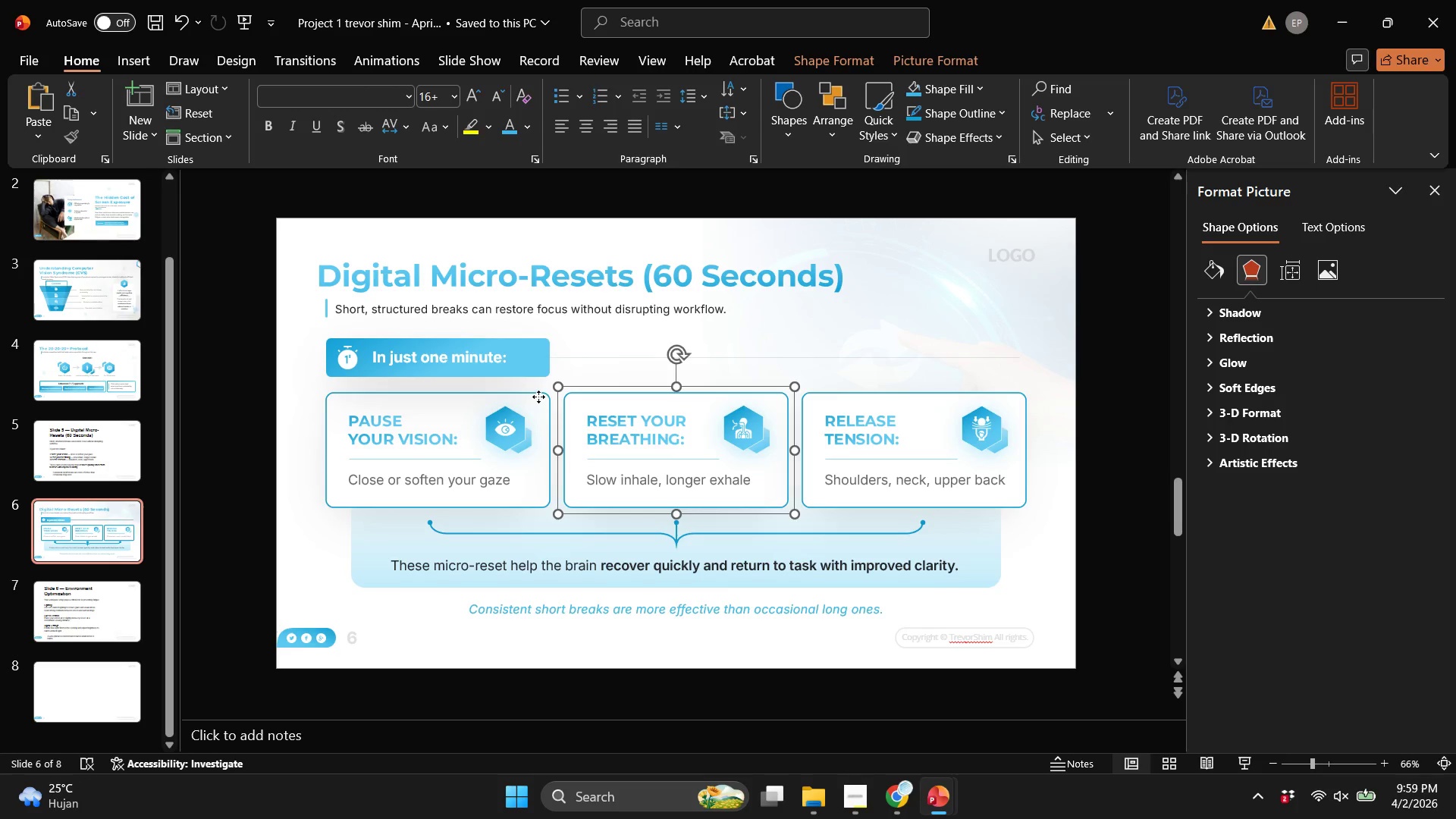 
left_click([538, 397])
 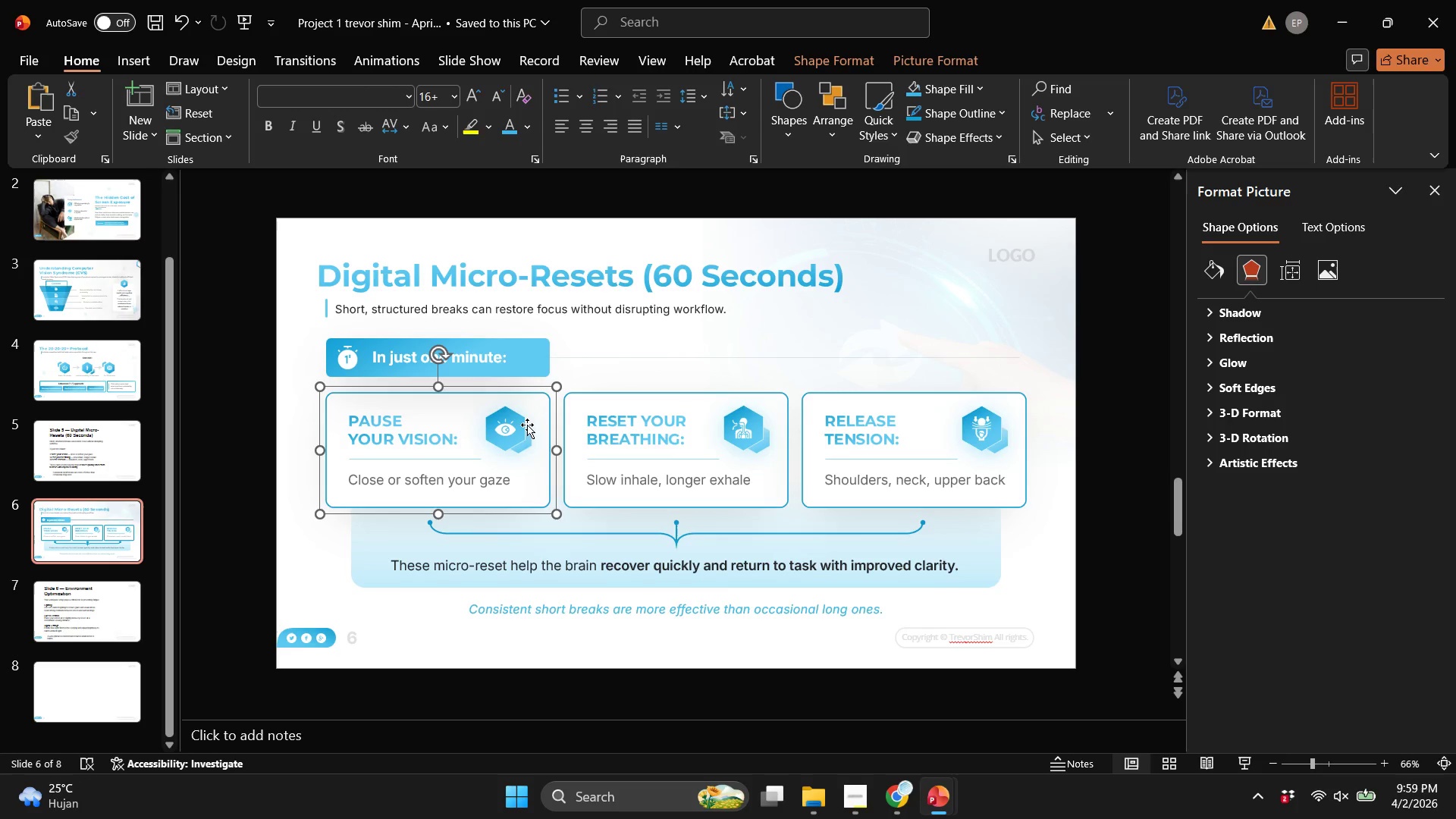 
hold_key(key=ShiftLeft, duration=0.53)
double_click([527, 425])
 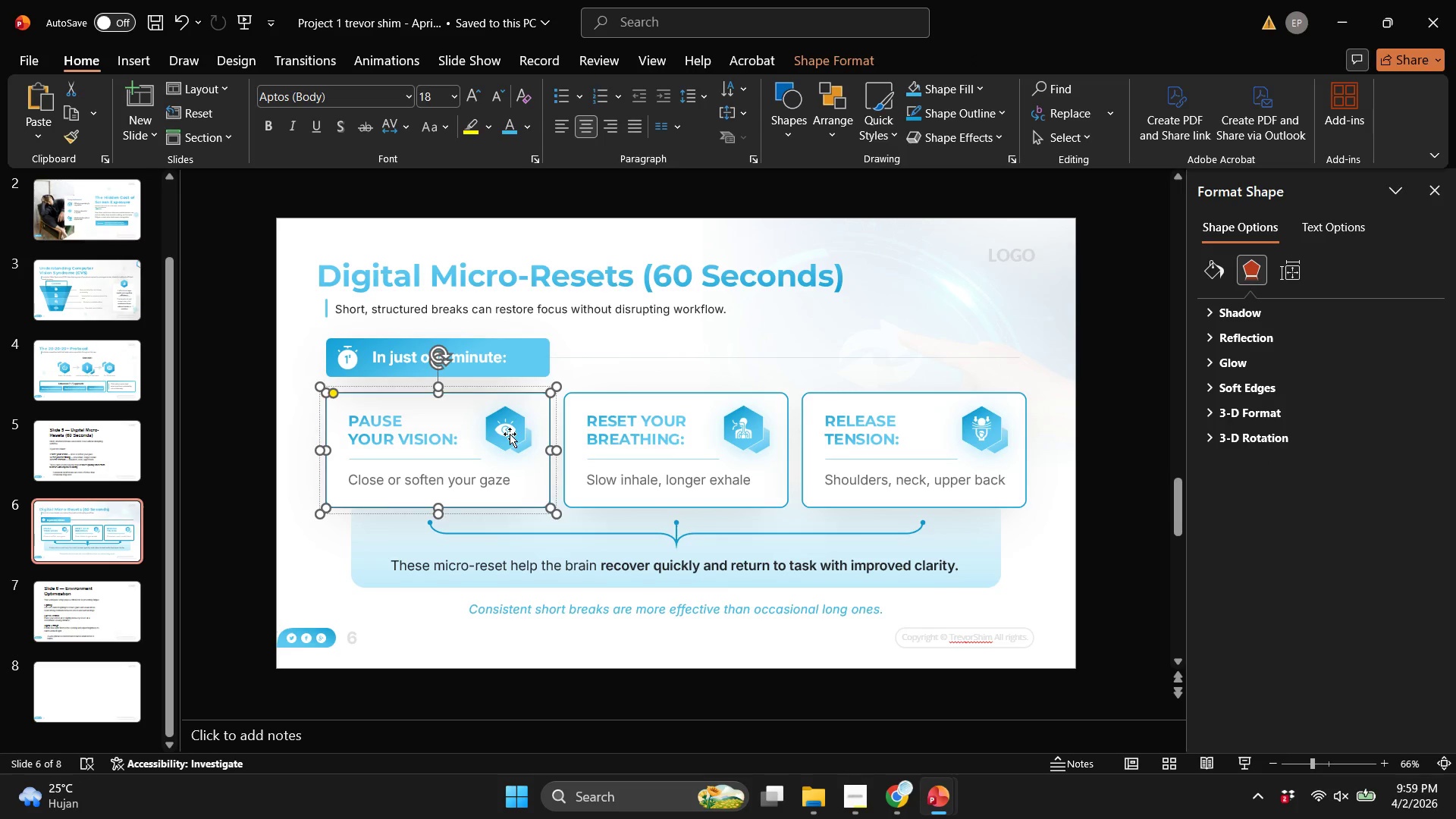 
left_click([510, 434])
 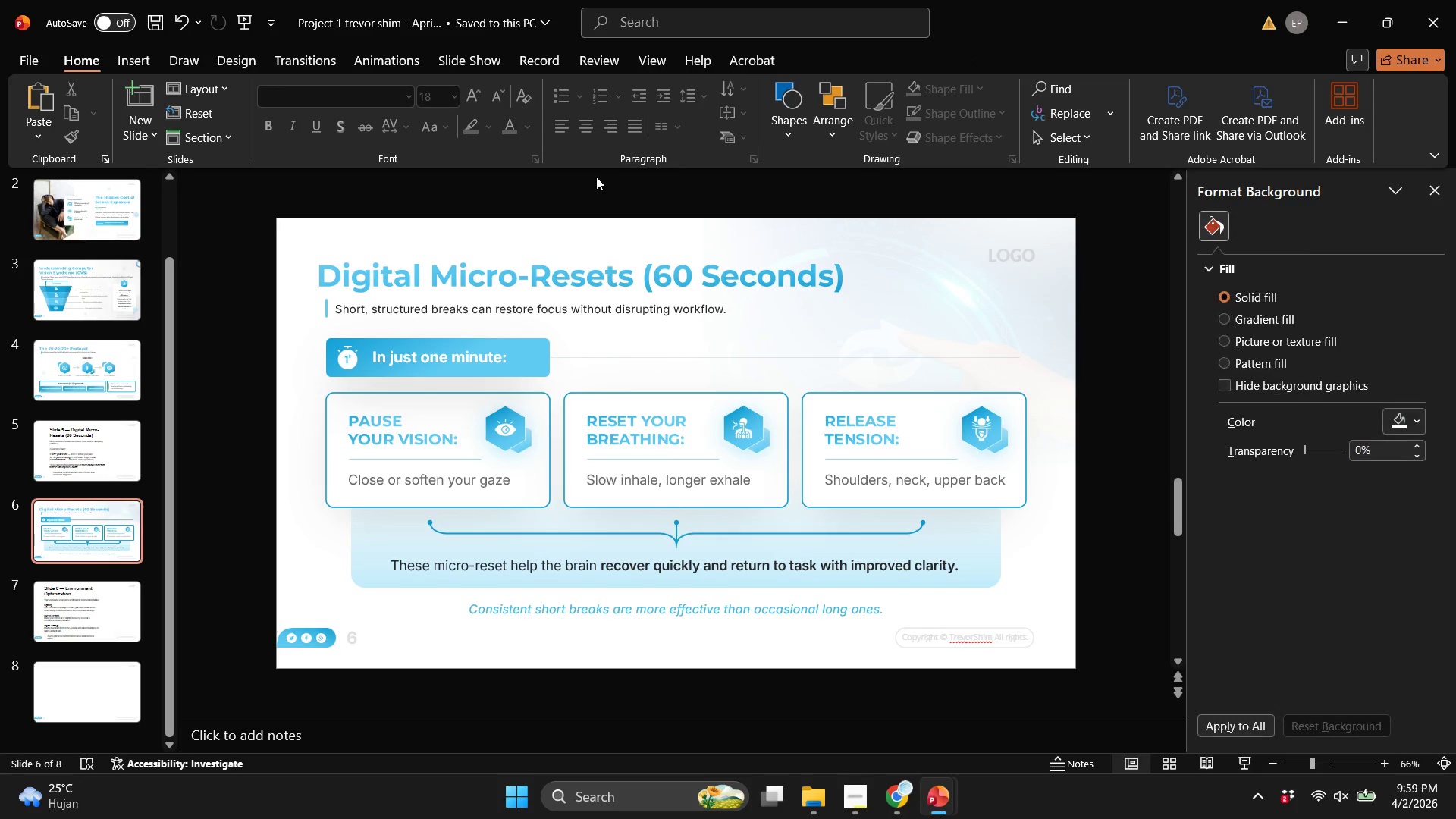 
double_click([802, 228])
 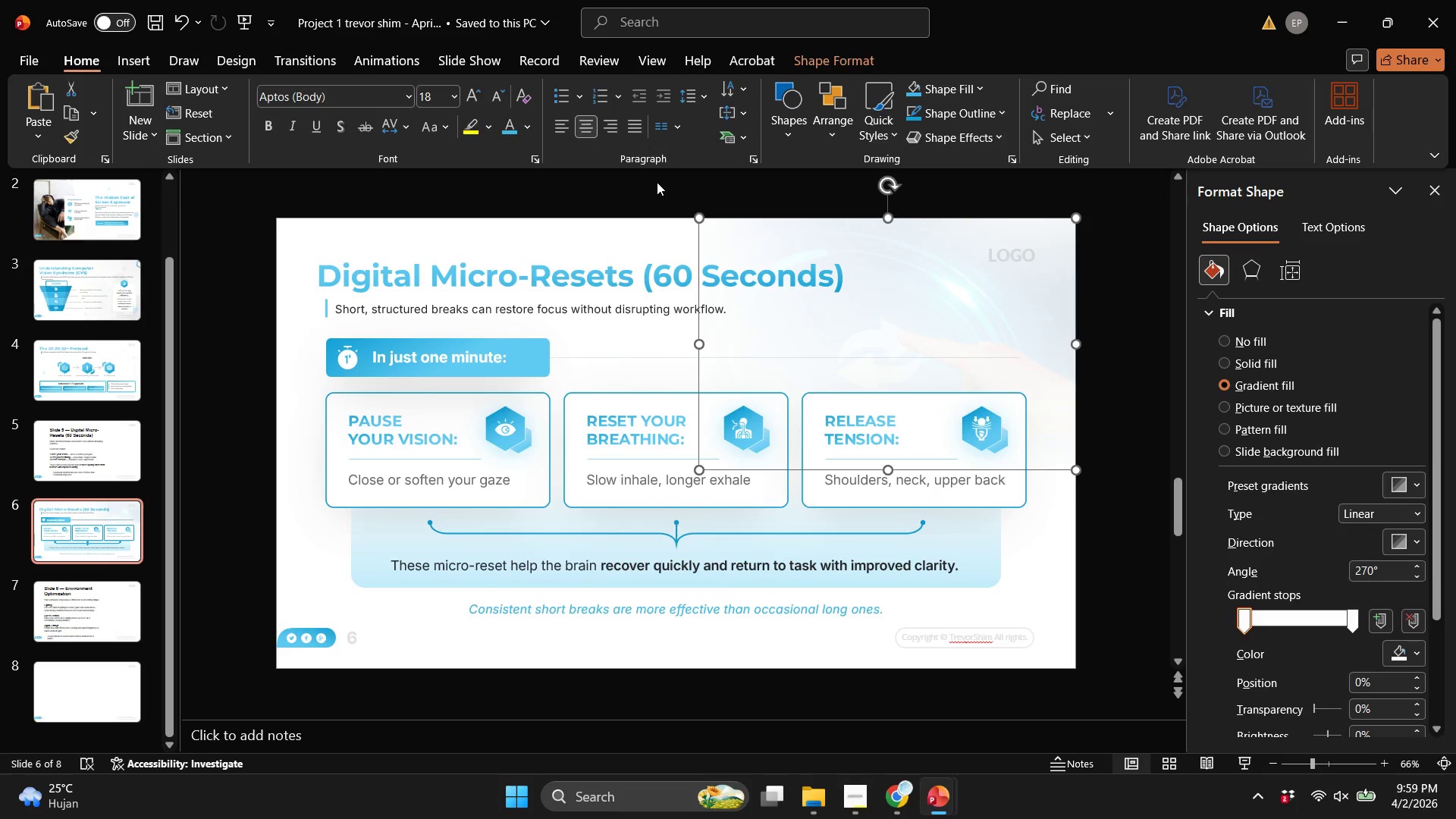 
left_click_drag(start_coordinate=[657, 182], to_coordinate=[1153, 532])
 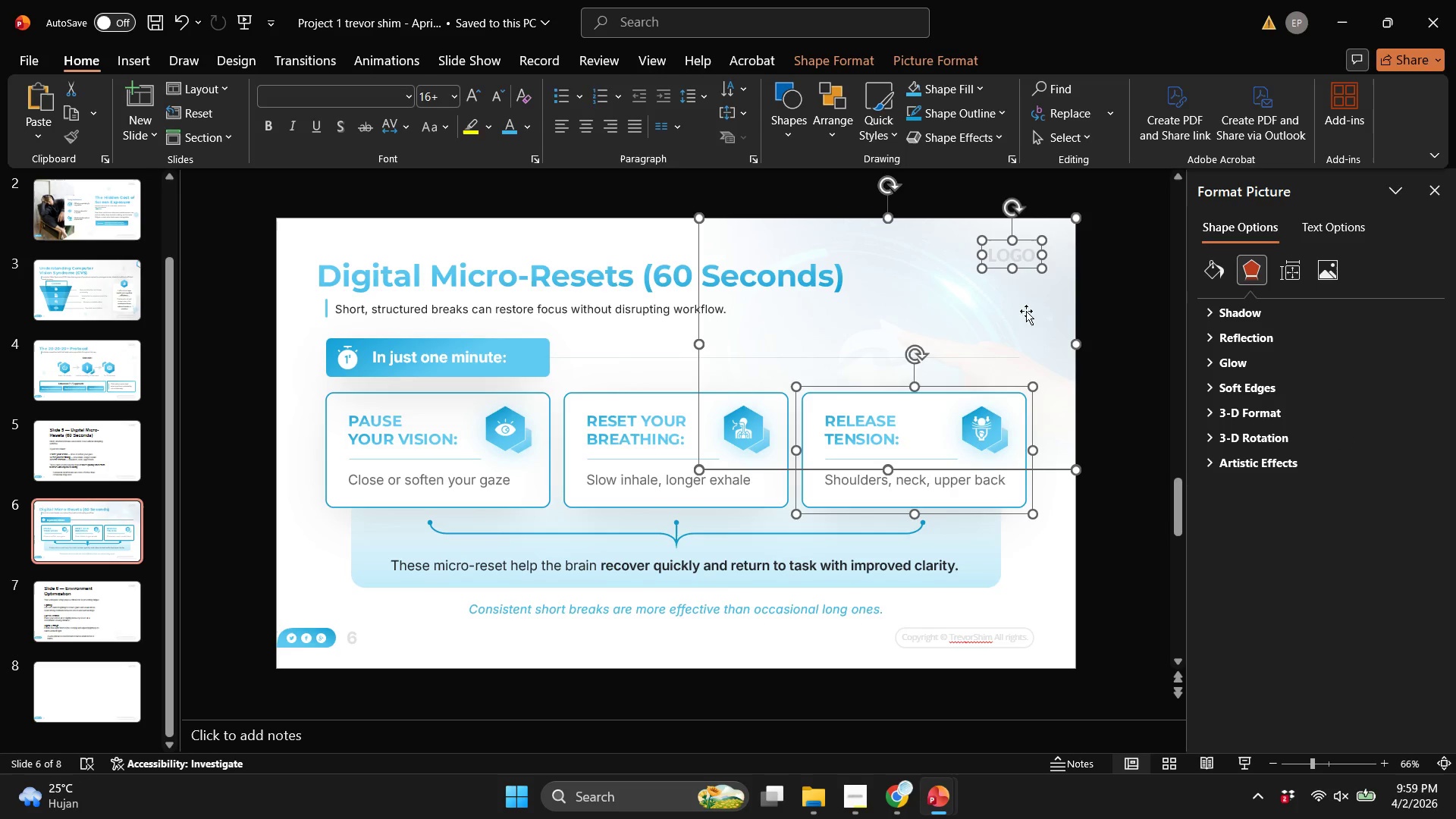 
hold_key(key=ShiftLeft, duration=0.7)
left_click([1041, 253])
 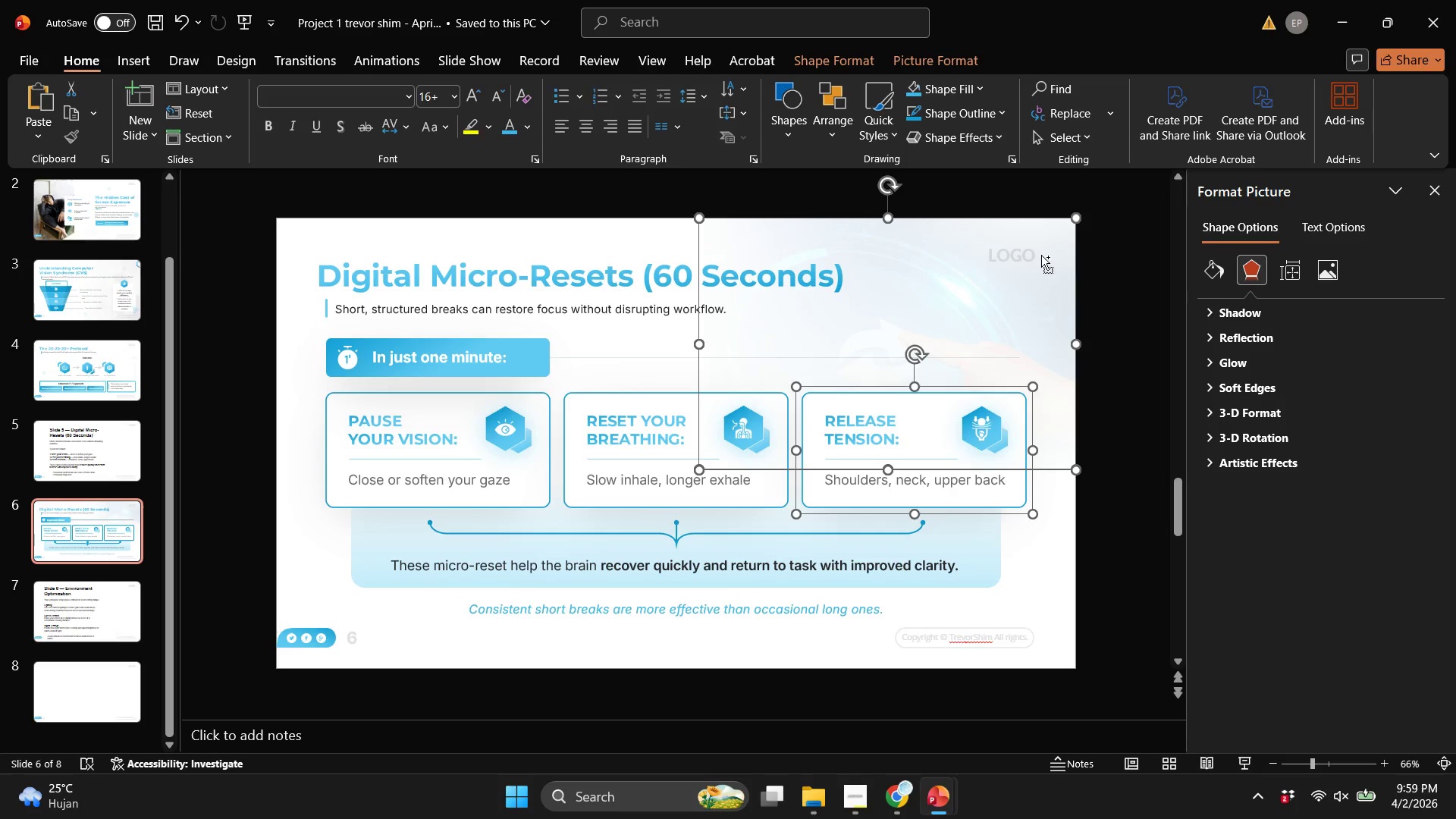 
key(Control+G)
 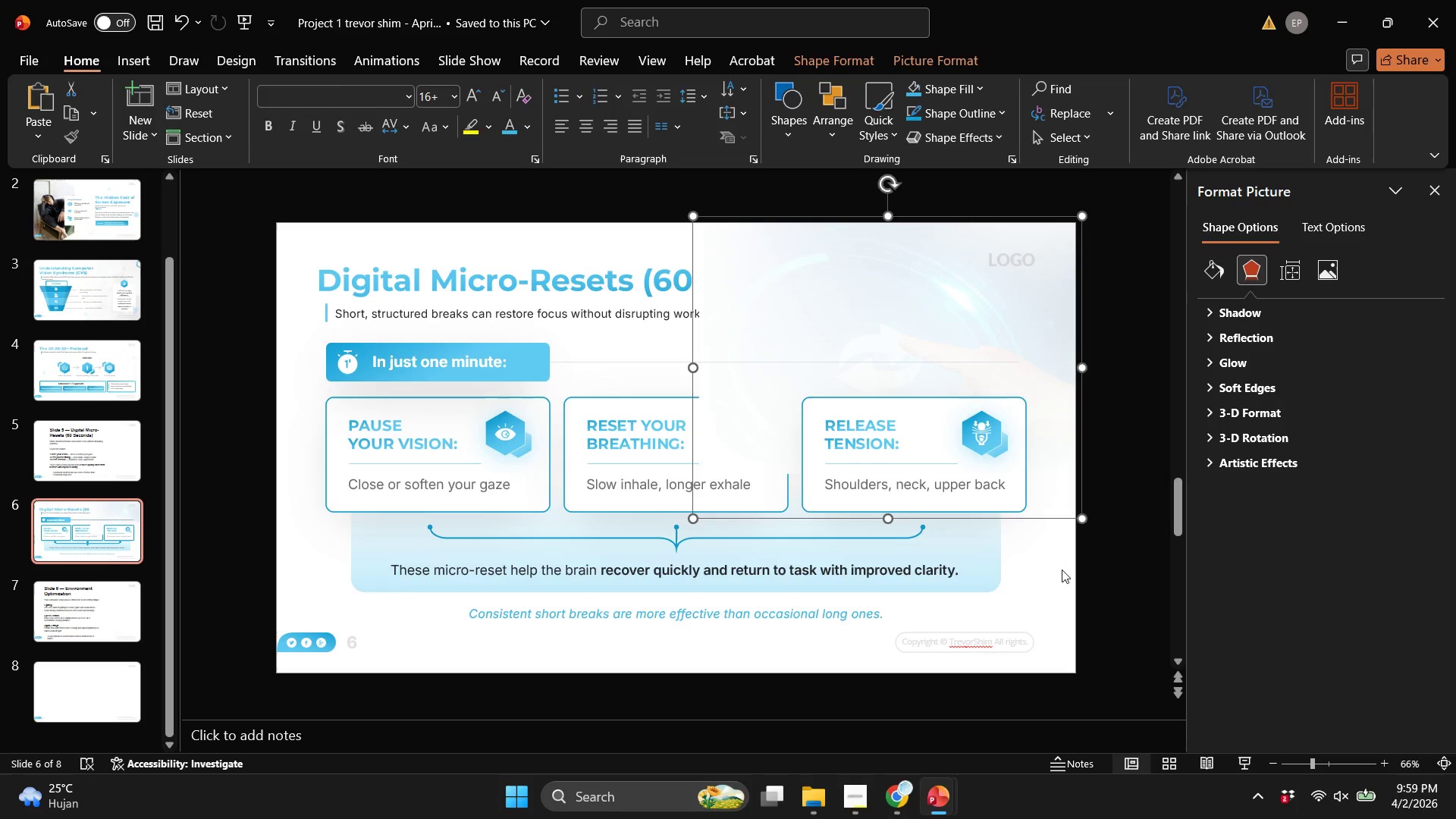 
left_click_drag(start_coordinate=[1062, 570], to_coordinate=[813, 236])
 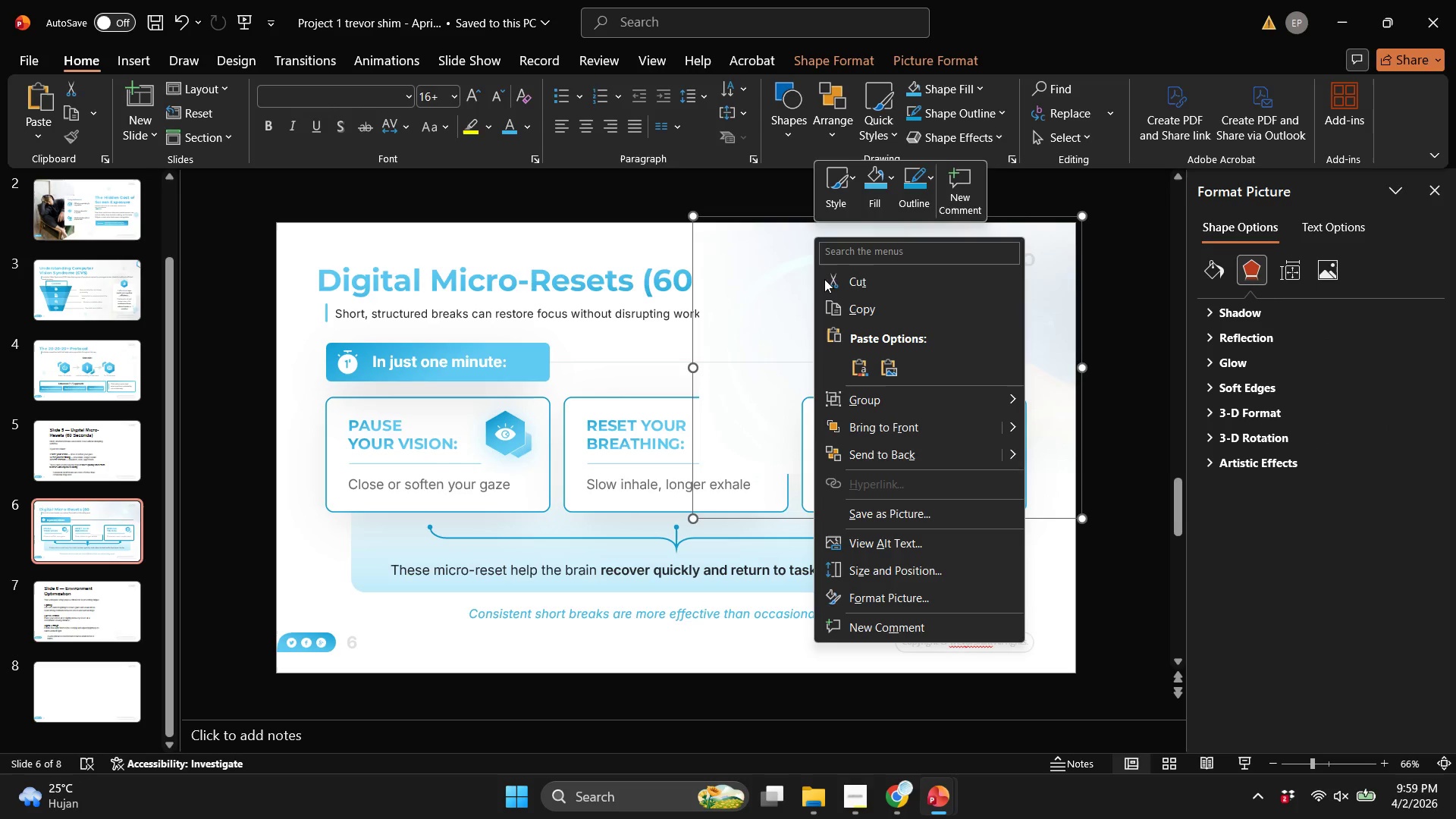 
left_click([813, 236])
 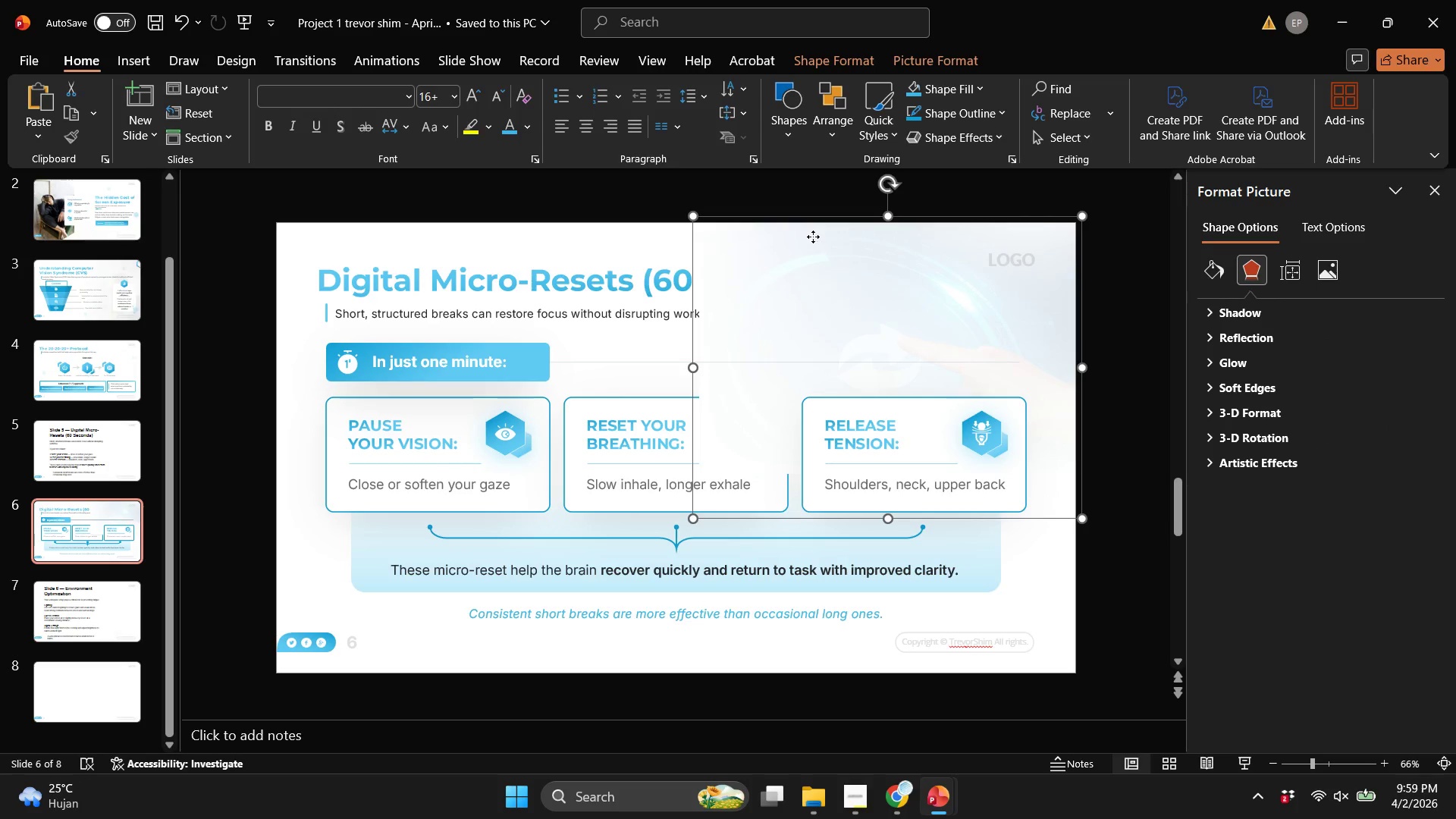 
right_click([813, 237])
 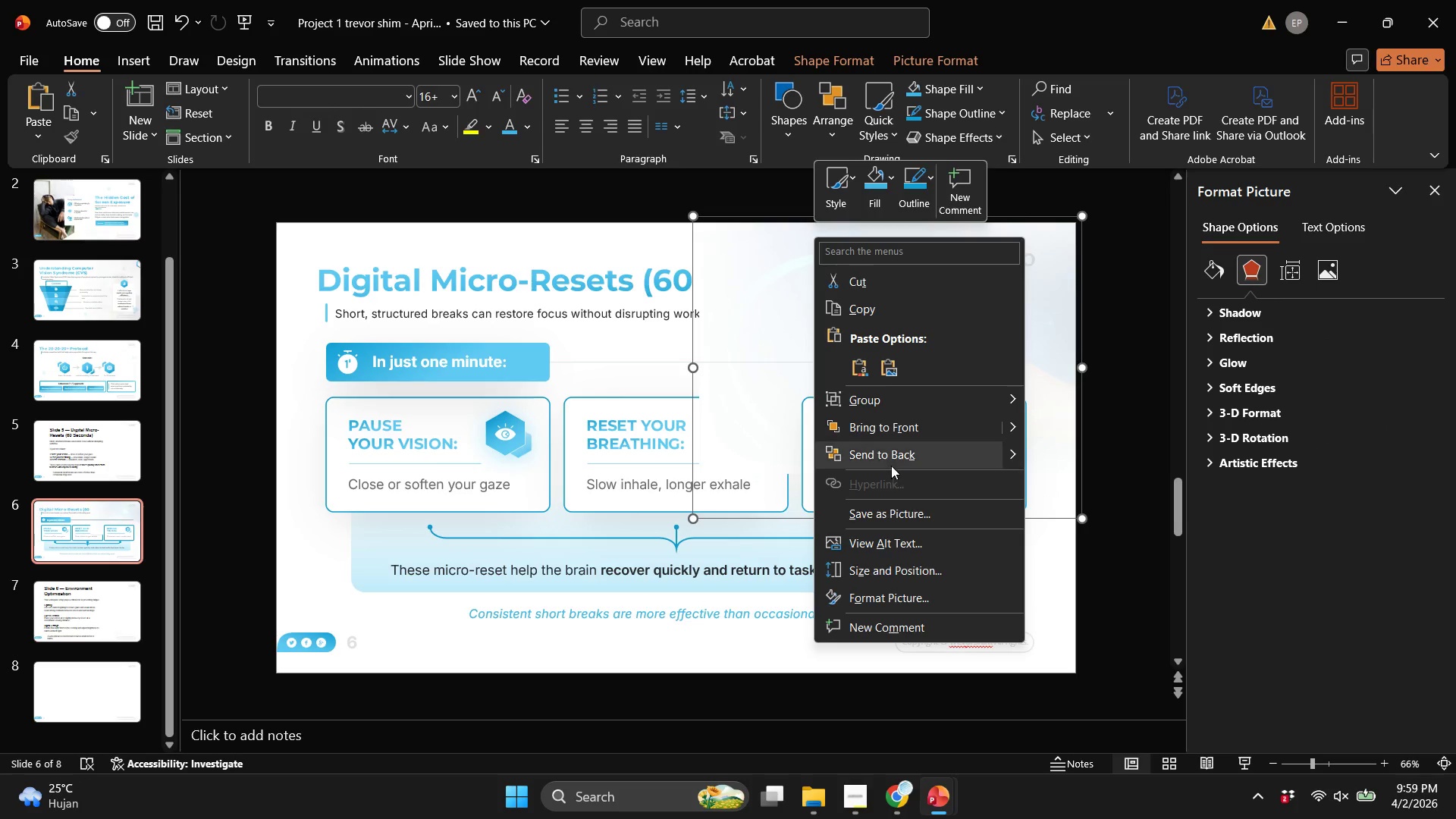 
left_click([887, 457])
 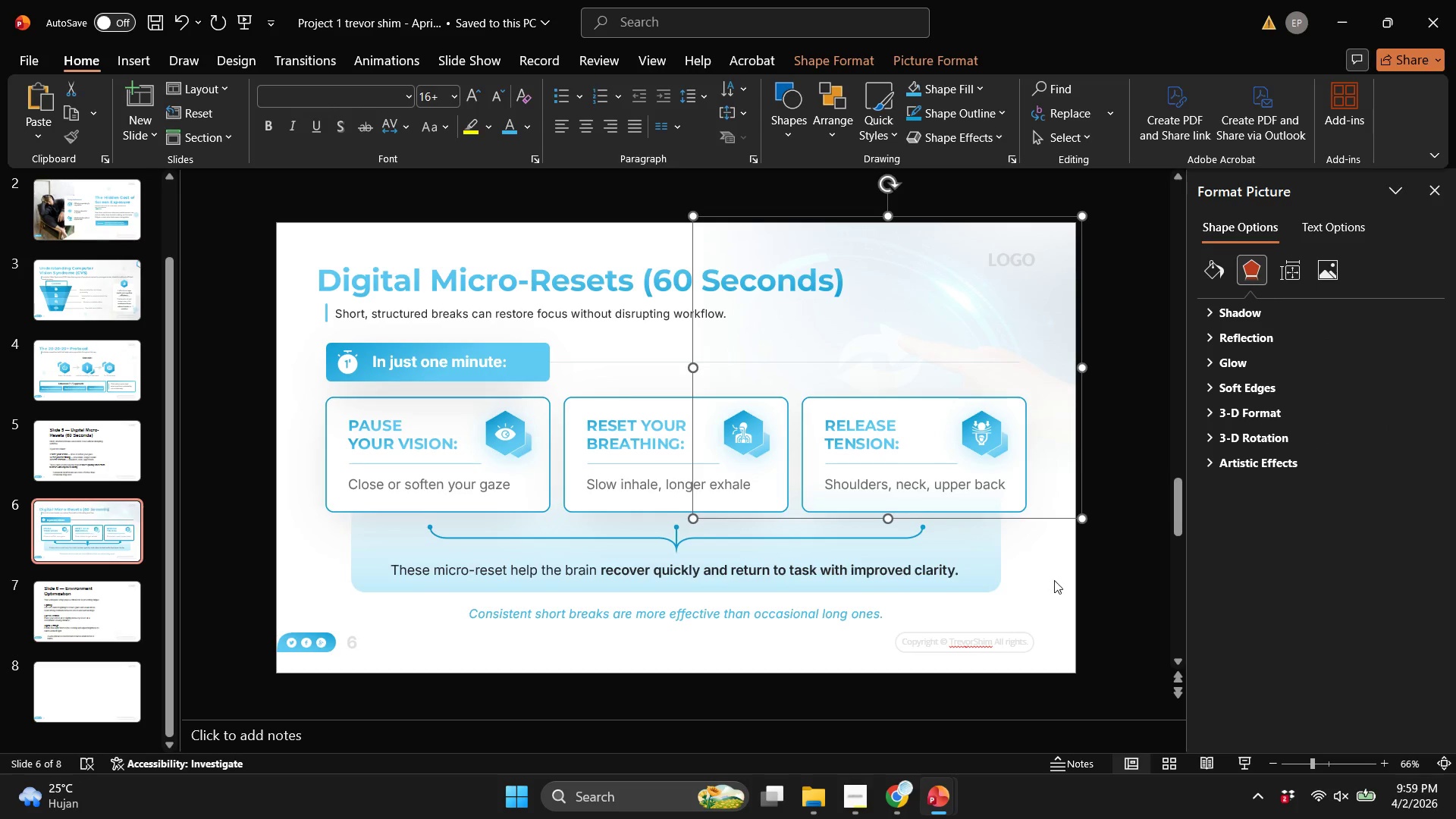 
left_click([1054, 580])
 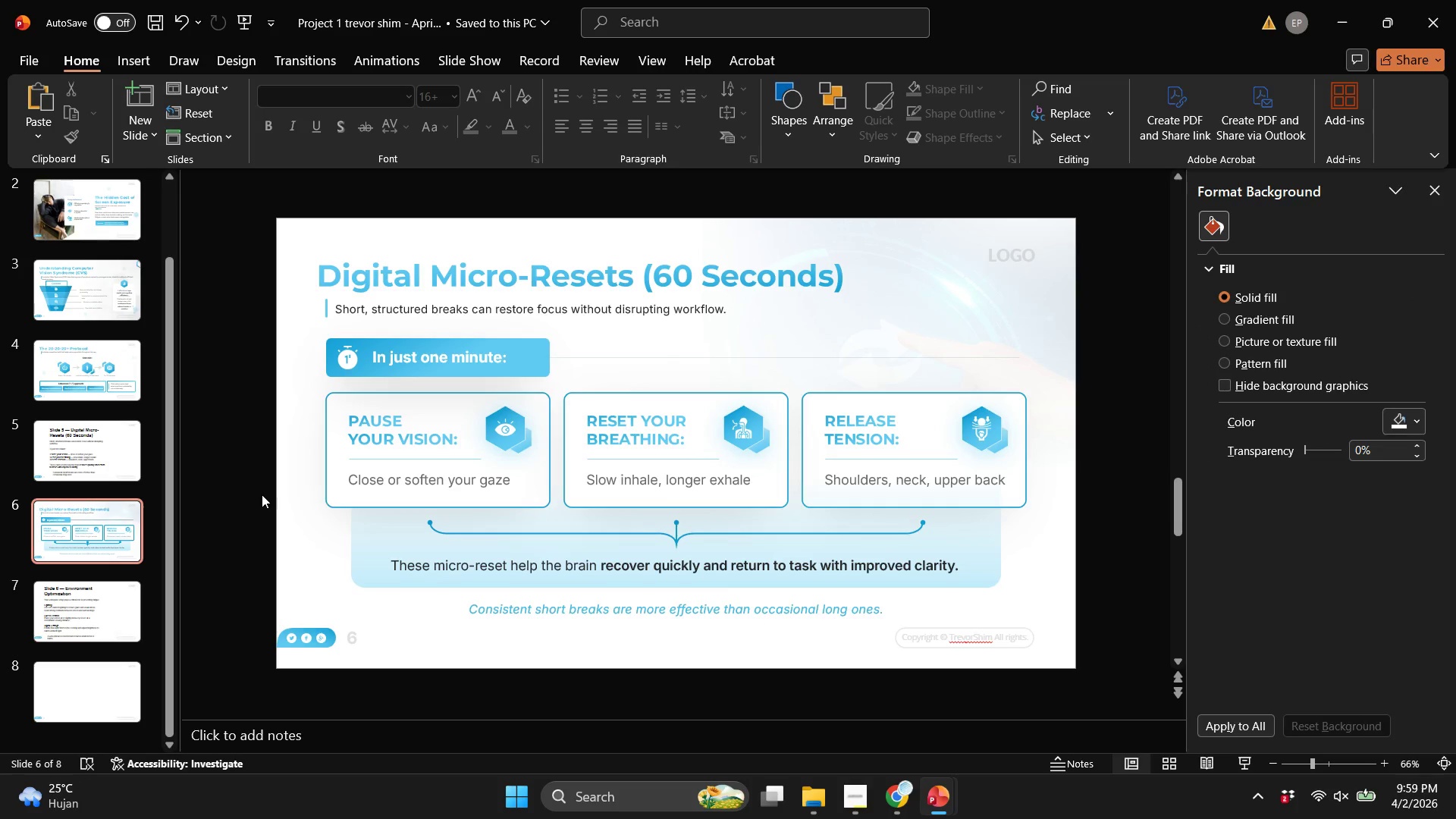 
left_click_drag(start_coordinate=[241, 497], to_coordinate=[1031, 554])
 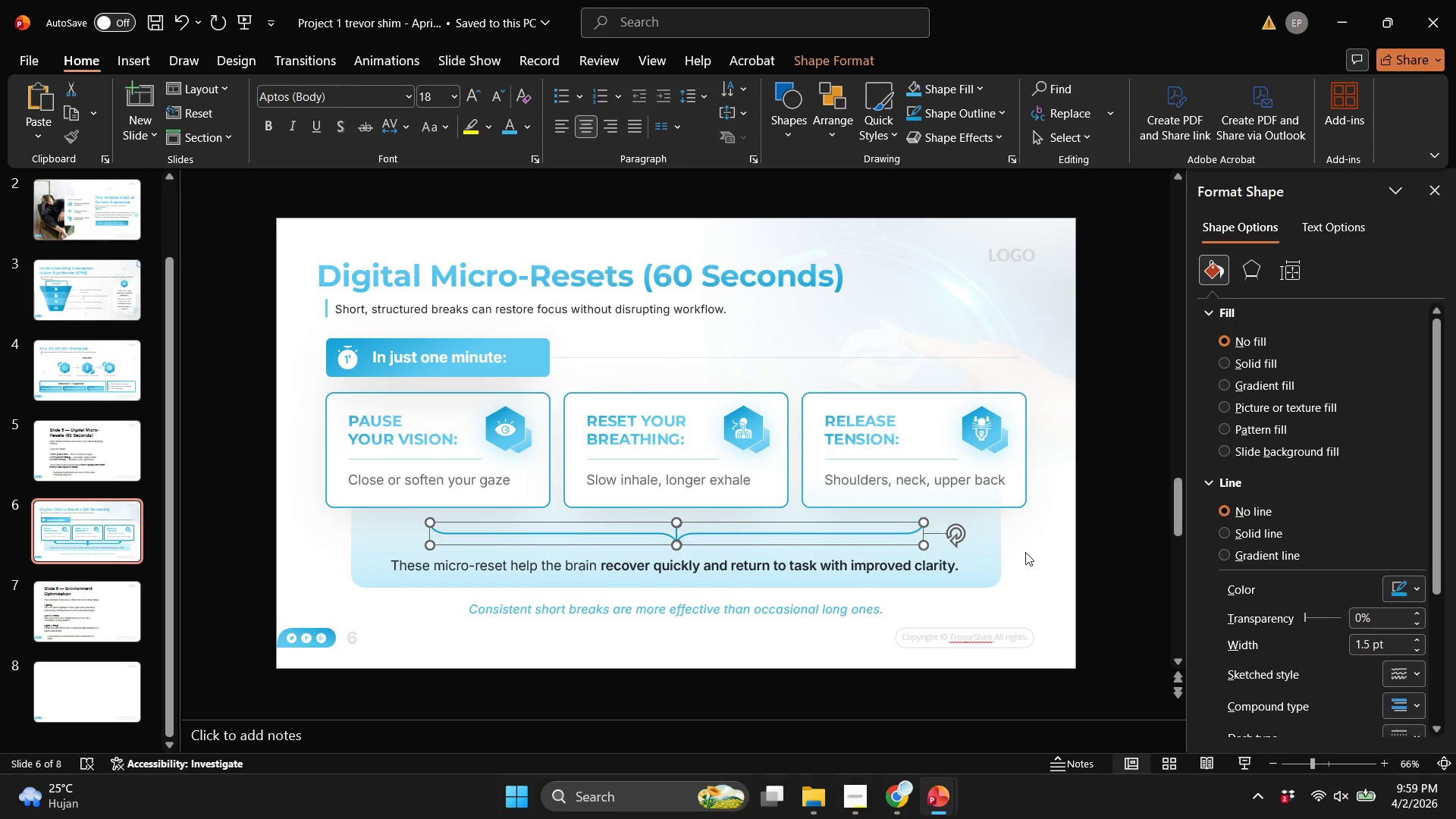 
key(Control+G)
 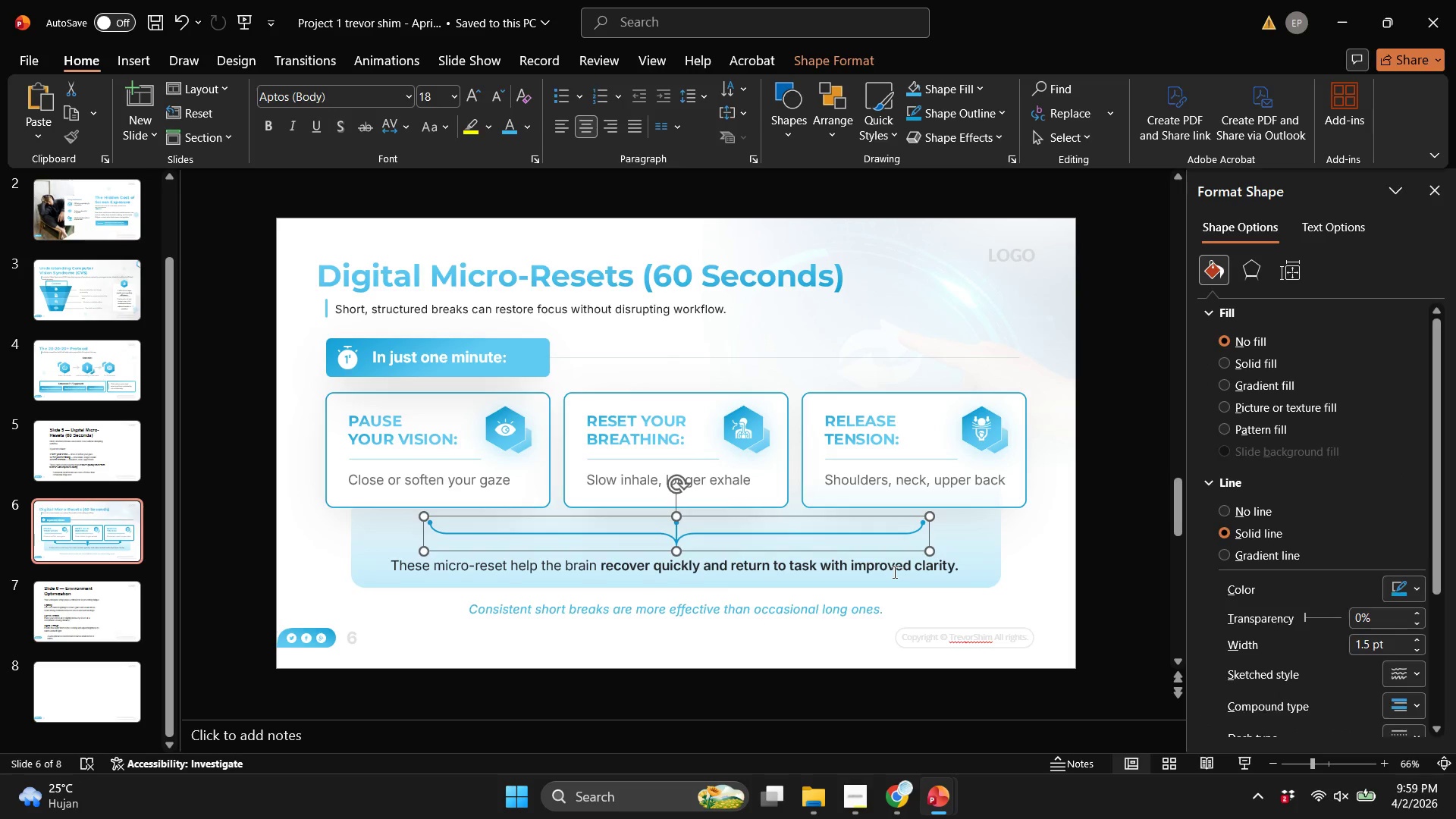 
left_click([893, 572])
 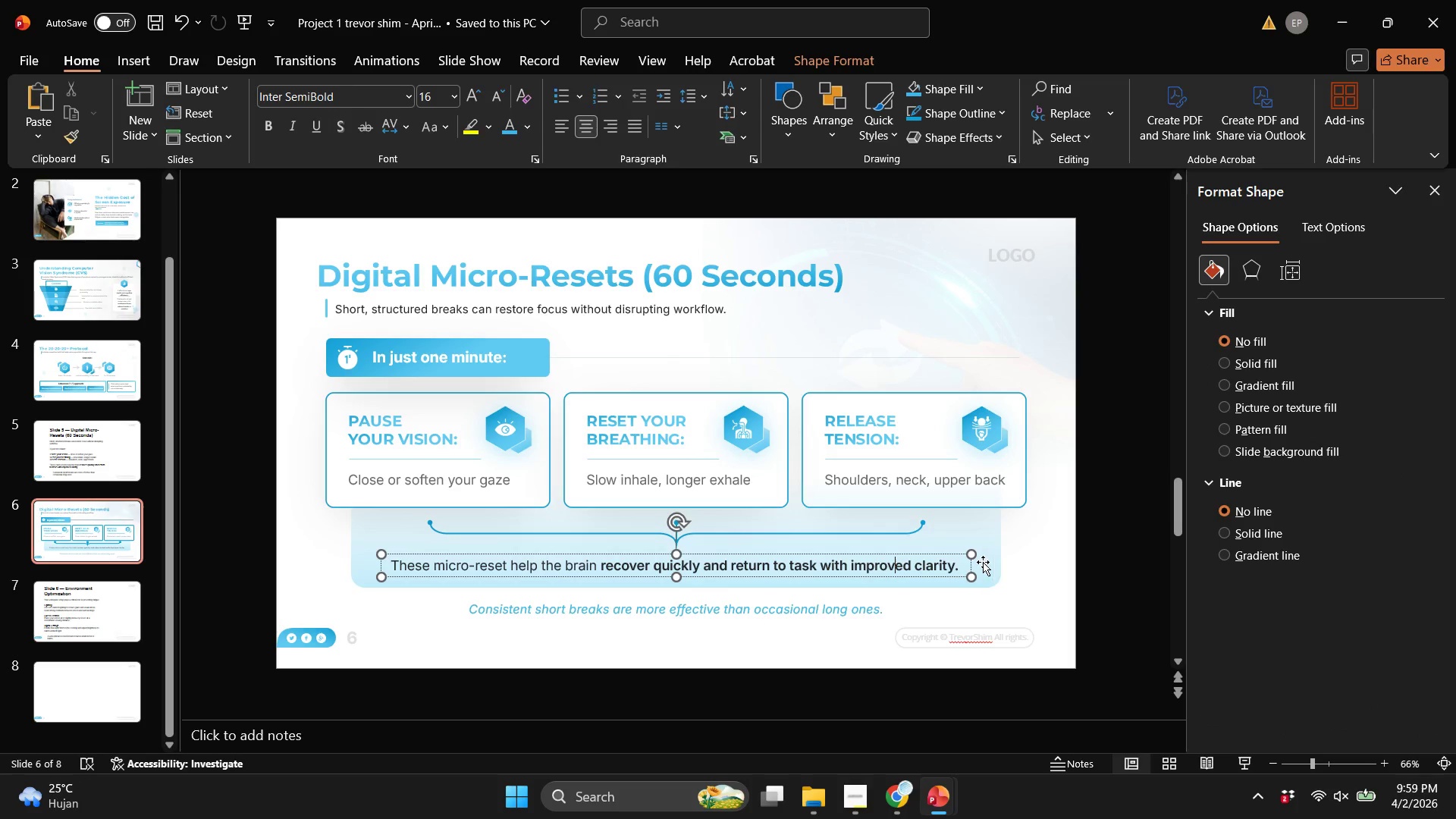 
hold_key(key=ShiftLeft, duration=0.92)
left_click([915, 532])
 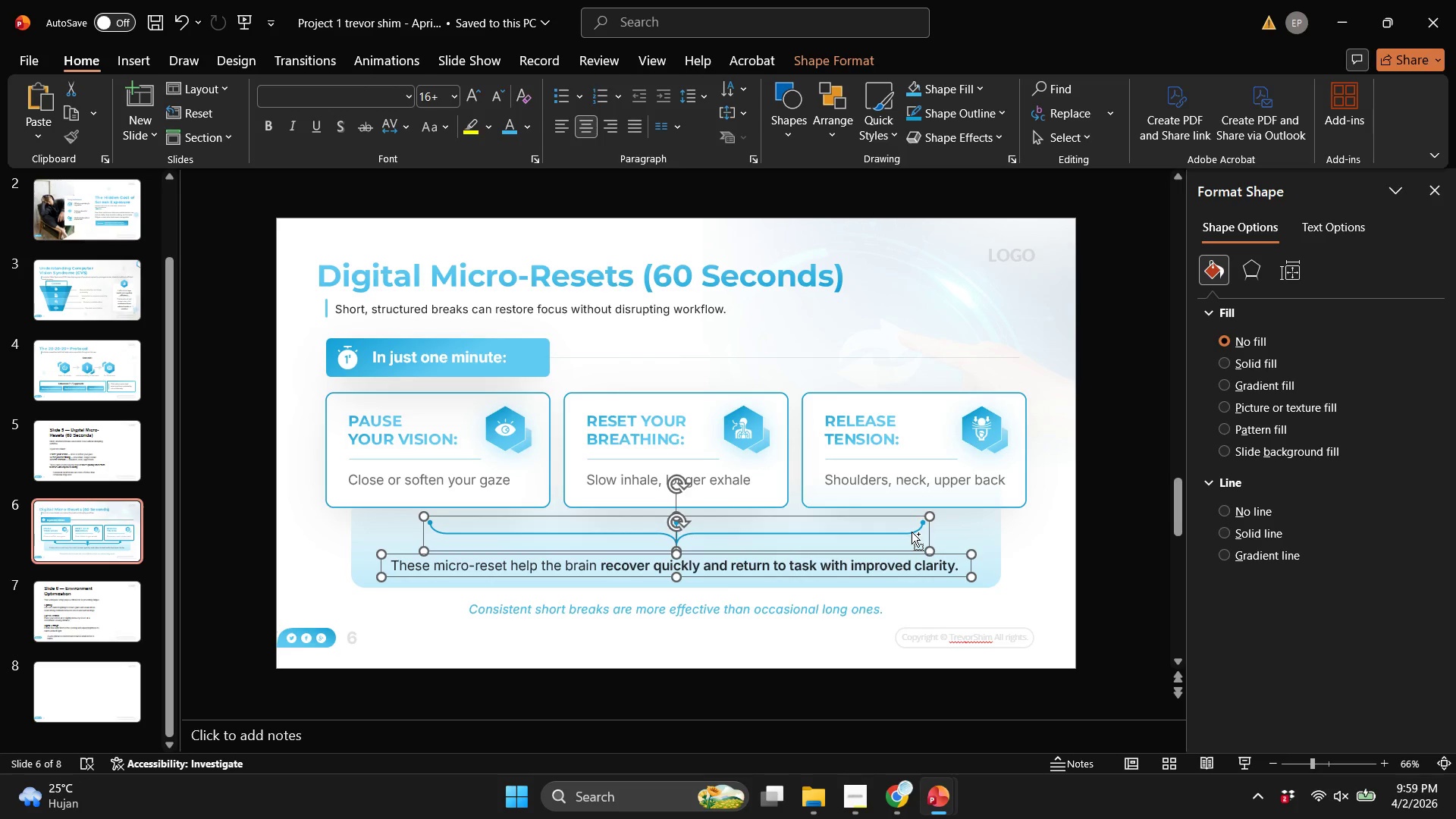 
key(Control+G)
 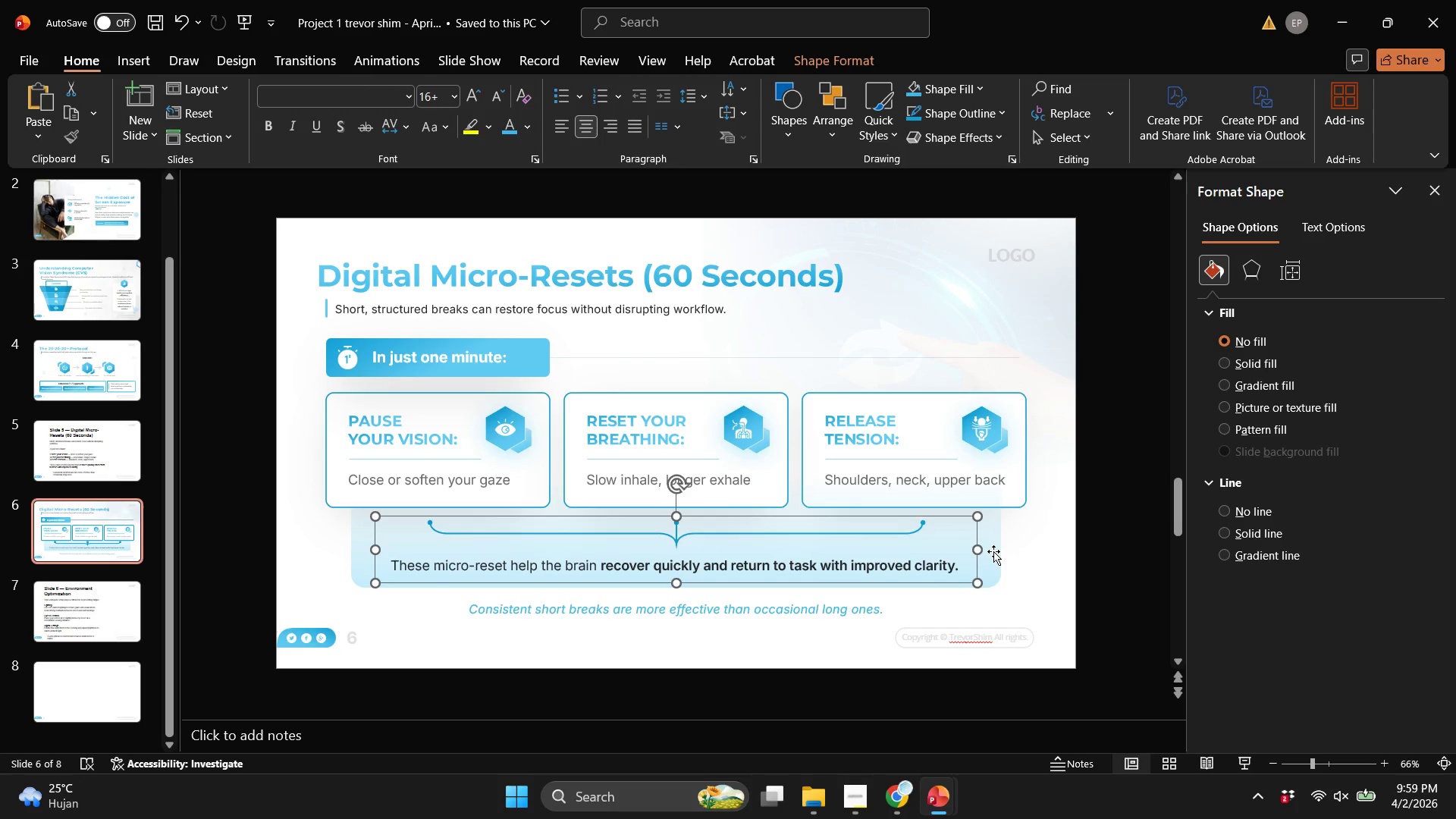 
left_click([993, 551])
 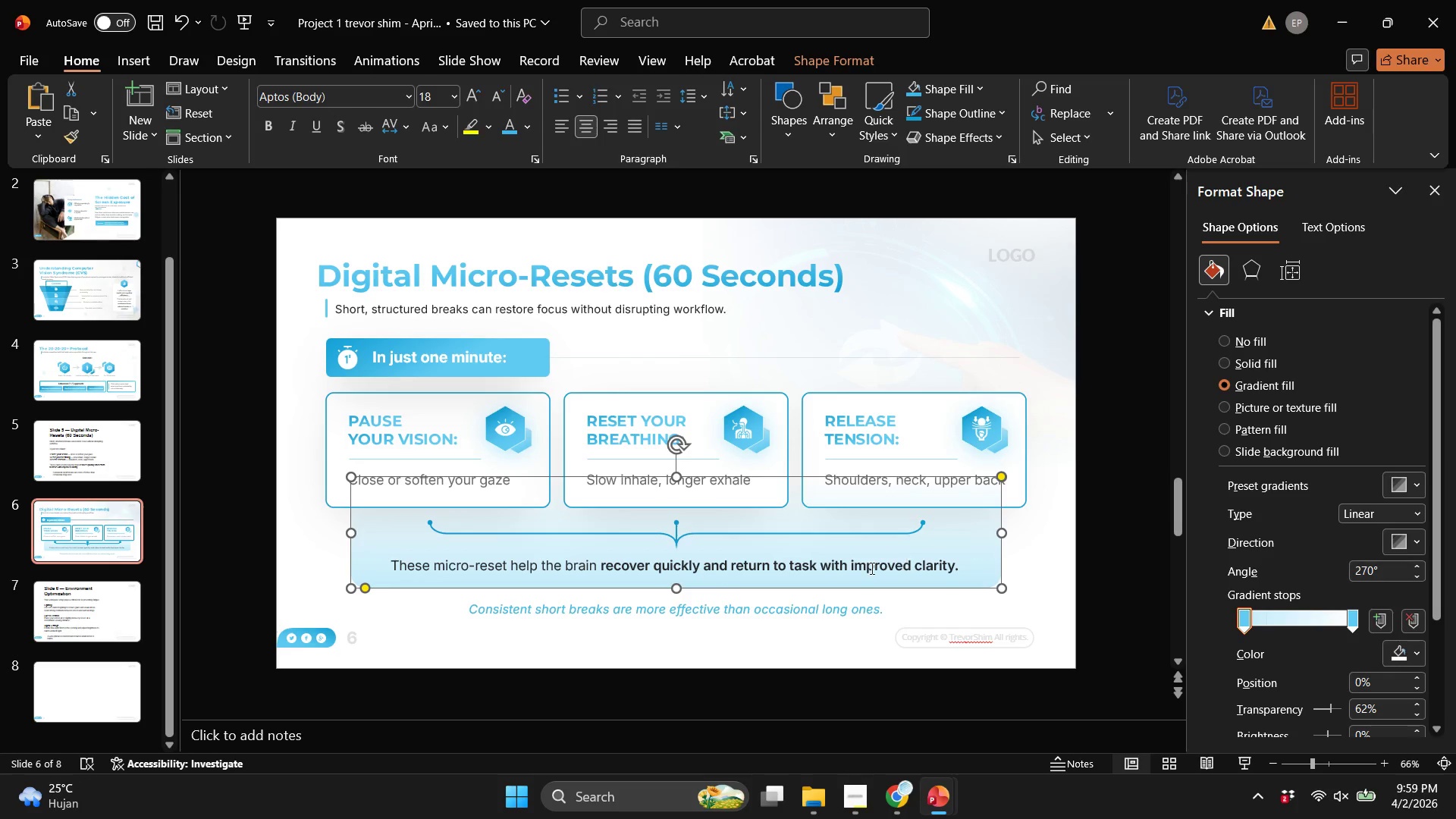 
hold_key(key=ShiftLeft, duration=0.39)
left_click([871, 568])
 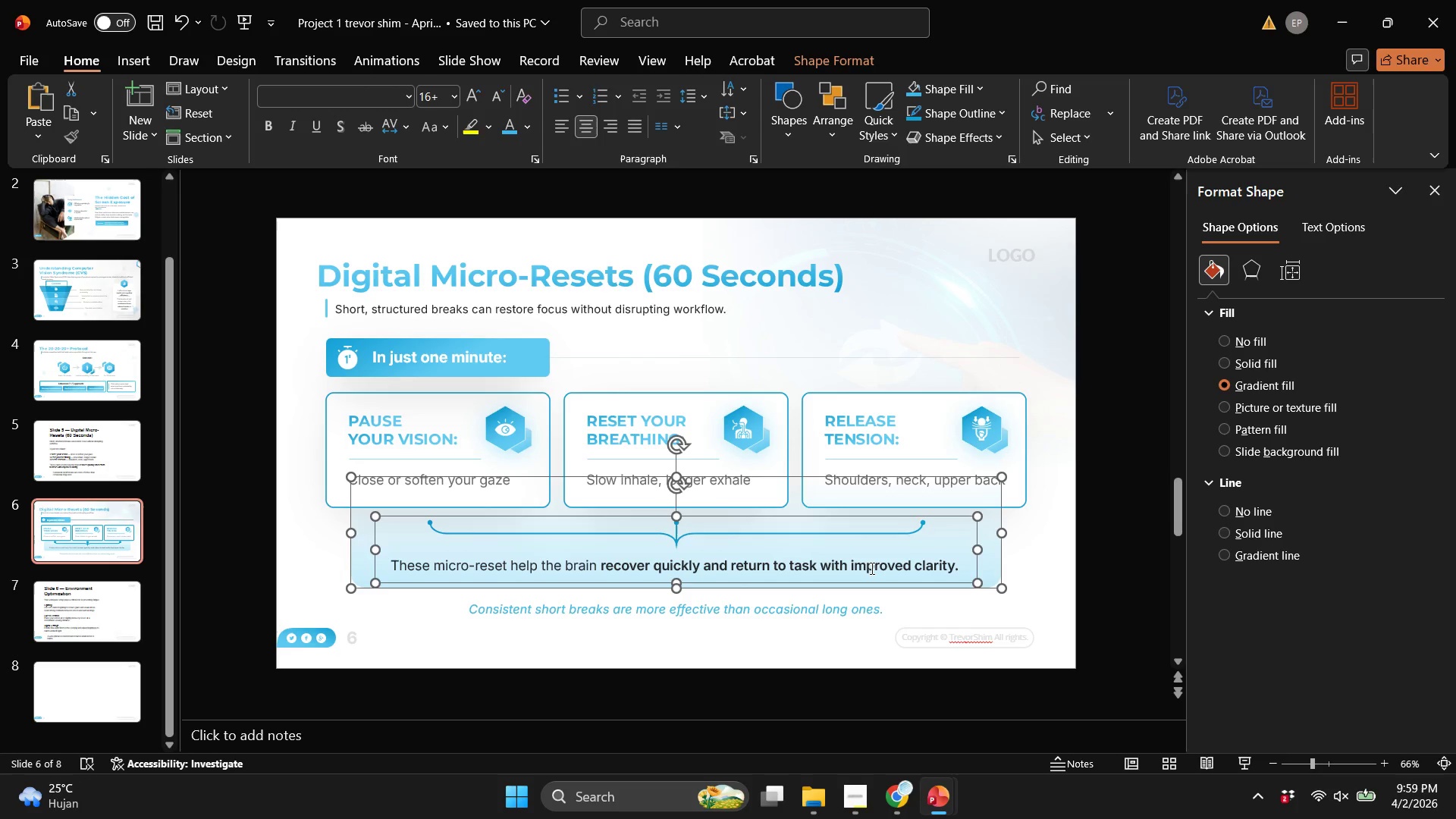 
key(Control+G)
 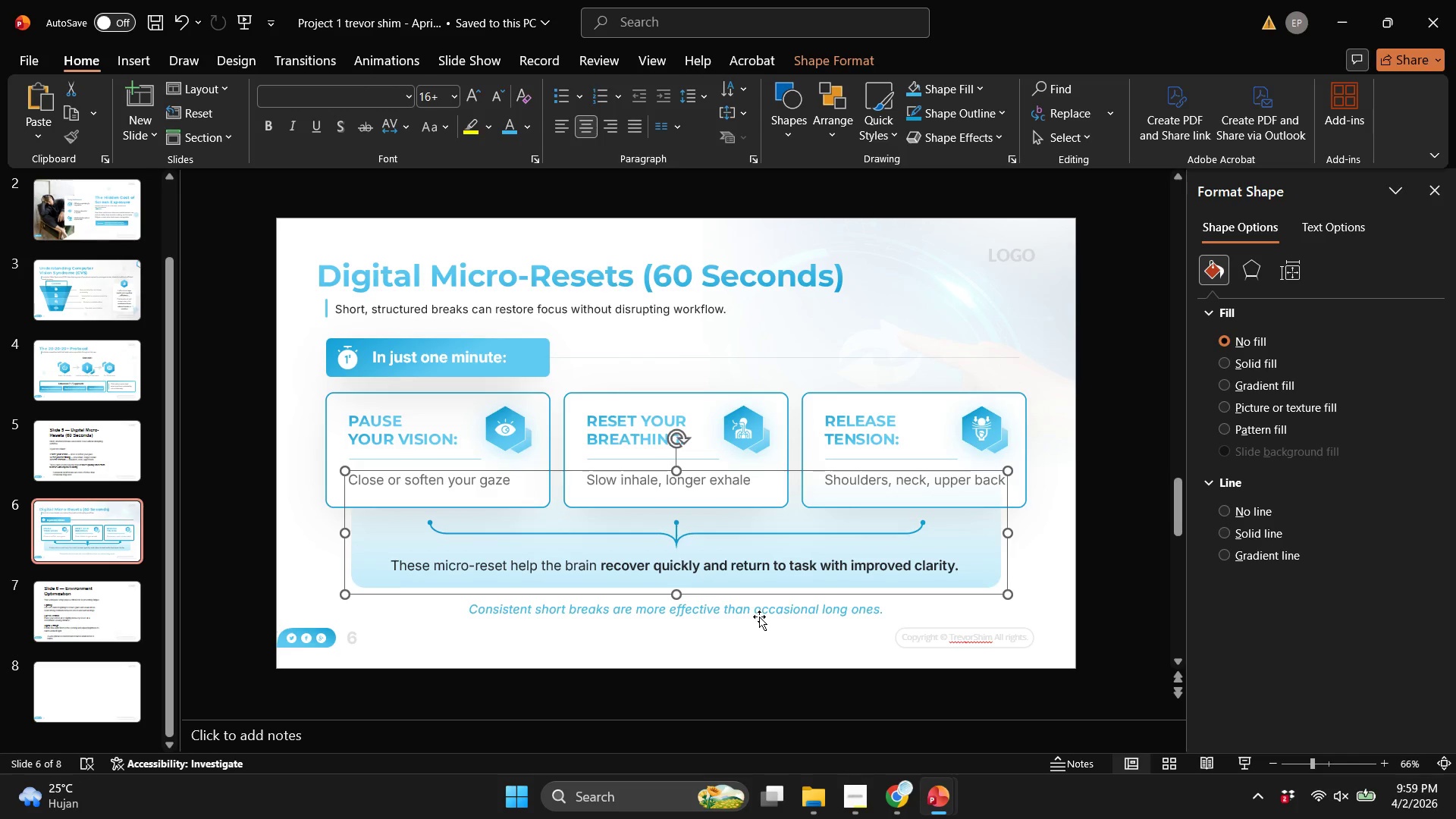 
left_click([759, 617])
 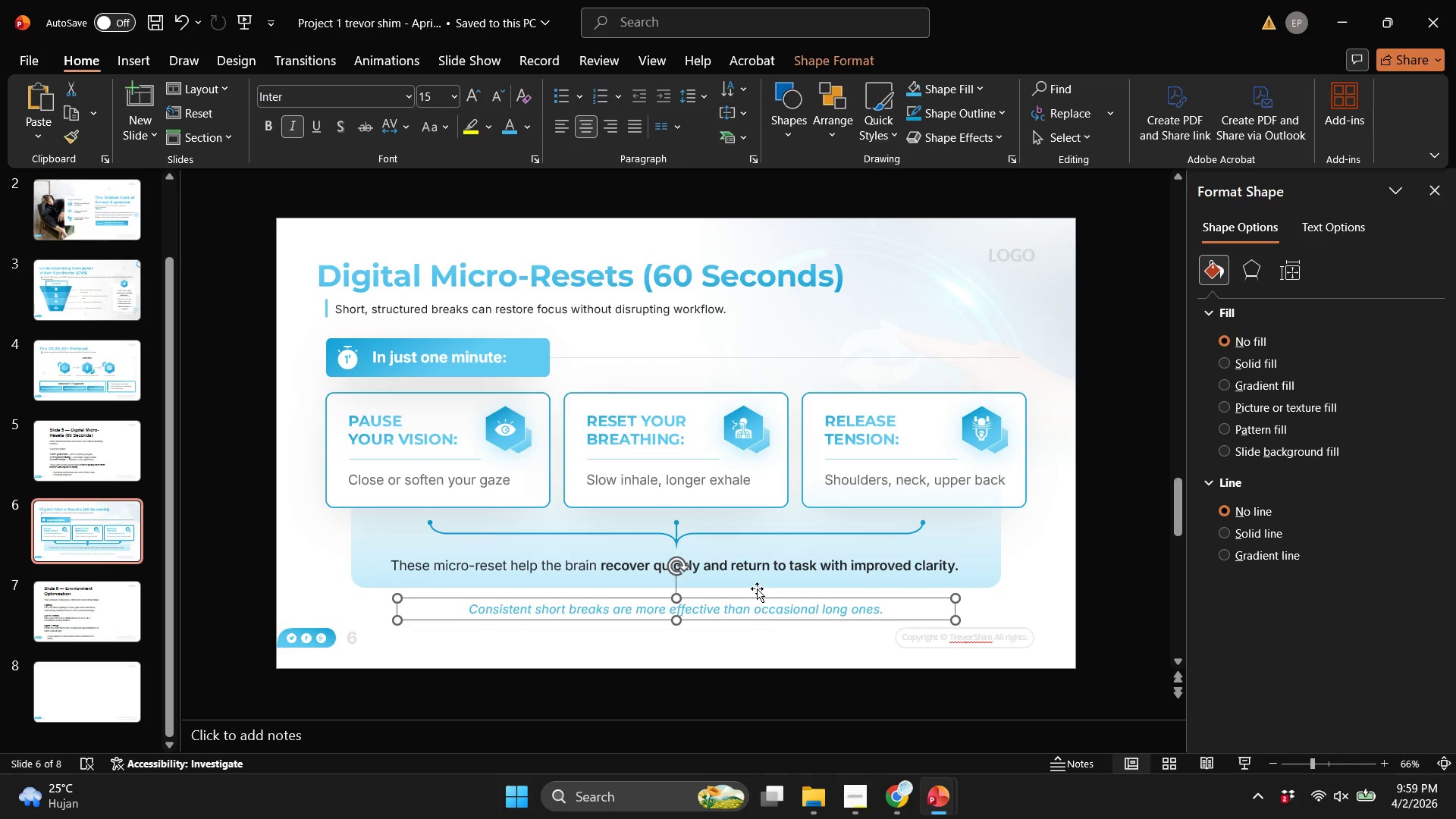 
hold_key(key=ShiftLeft, duration=0.45)
left_click([757, 588])
 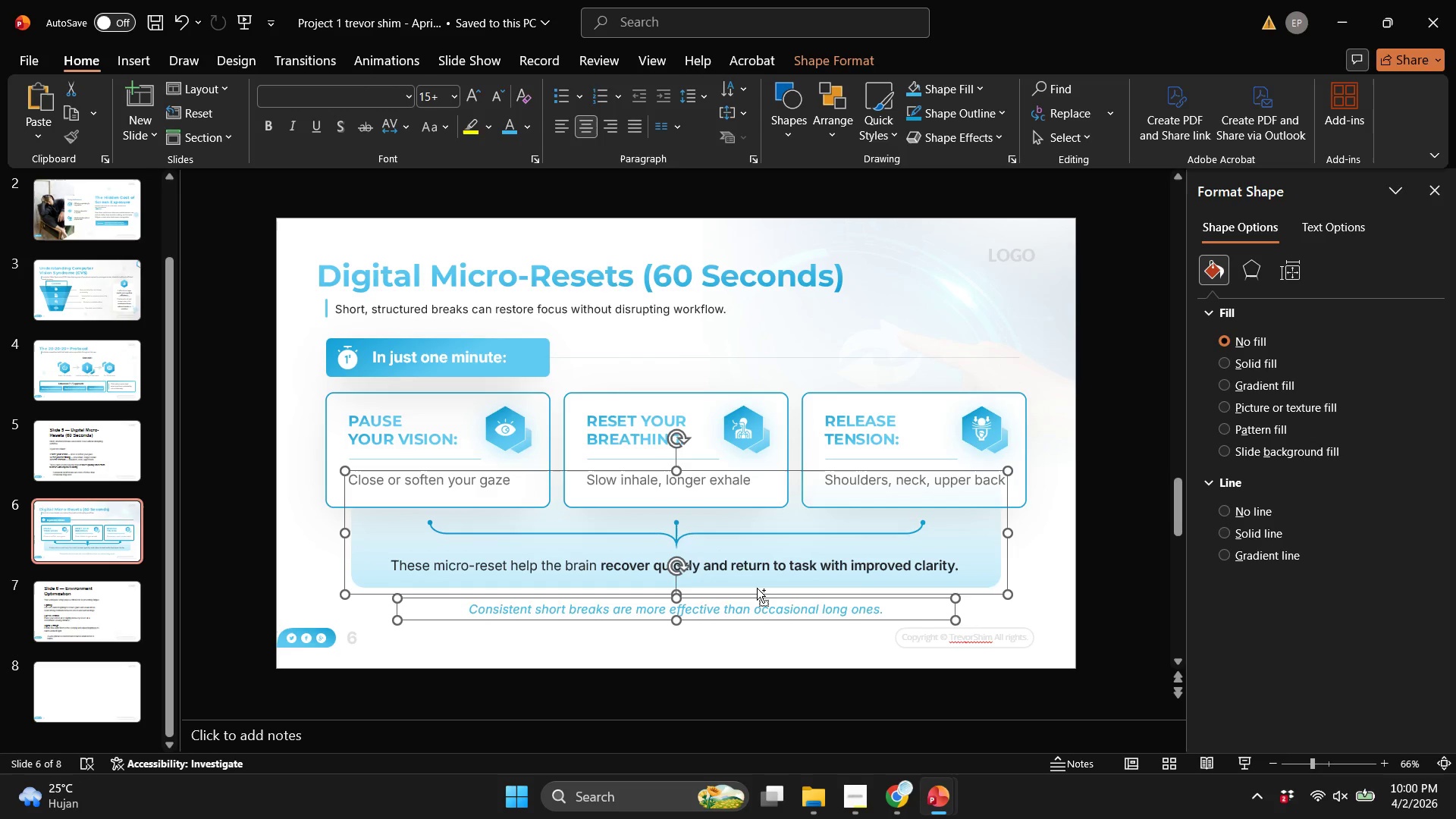 
key(Control+G)
 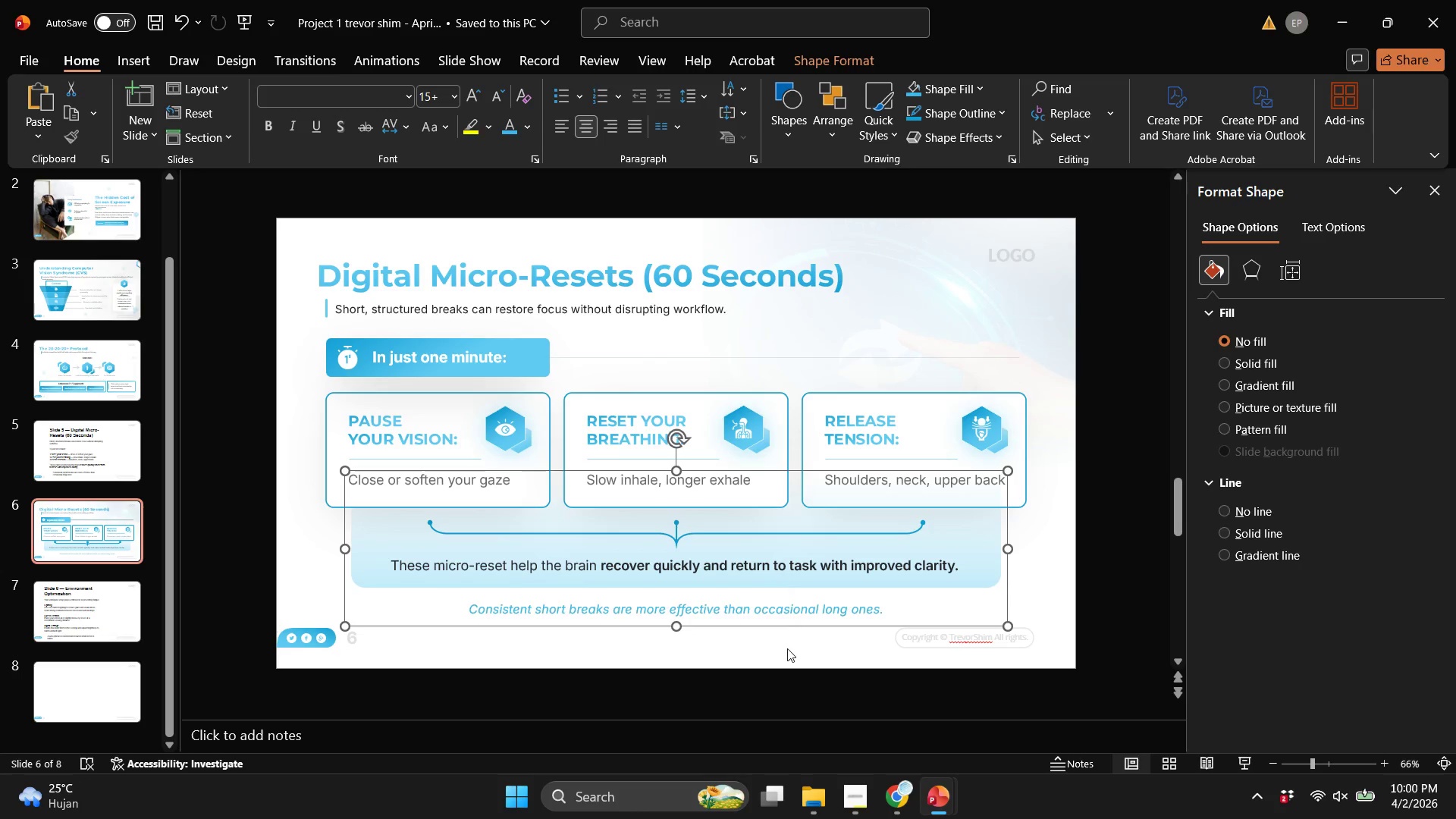 
left_click([438, 440])
 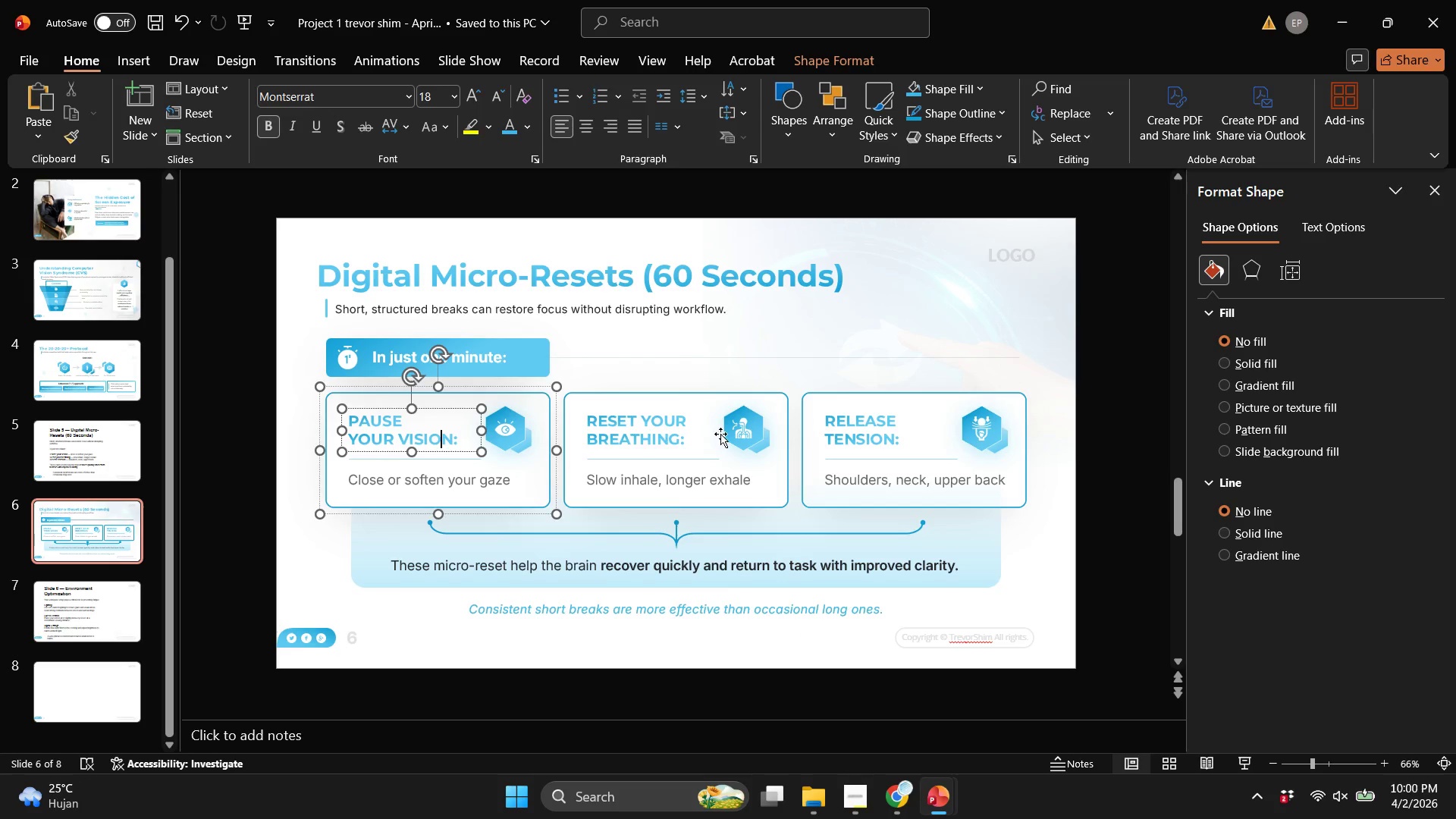 
hold_key(key=ShiftLeft, duration=0.83)
double_click([934, 454])
 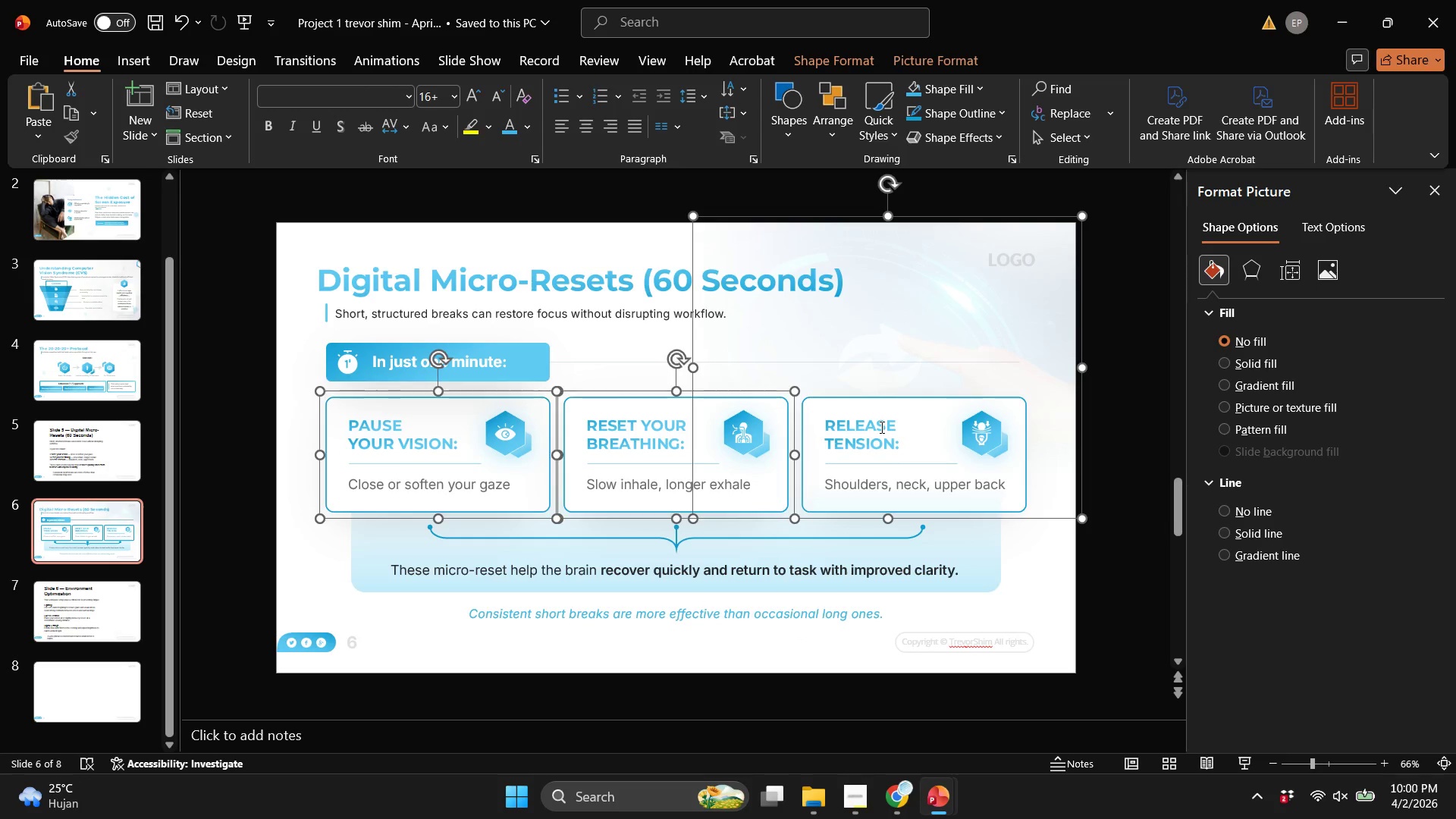 
left_click([880, 427])
 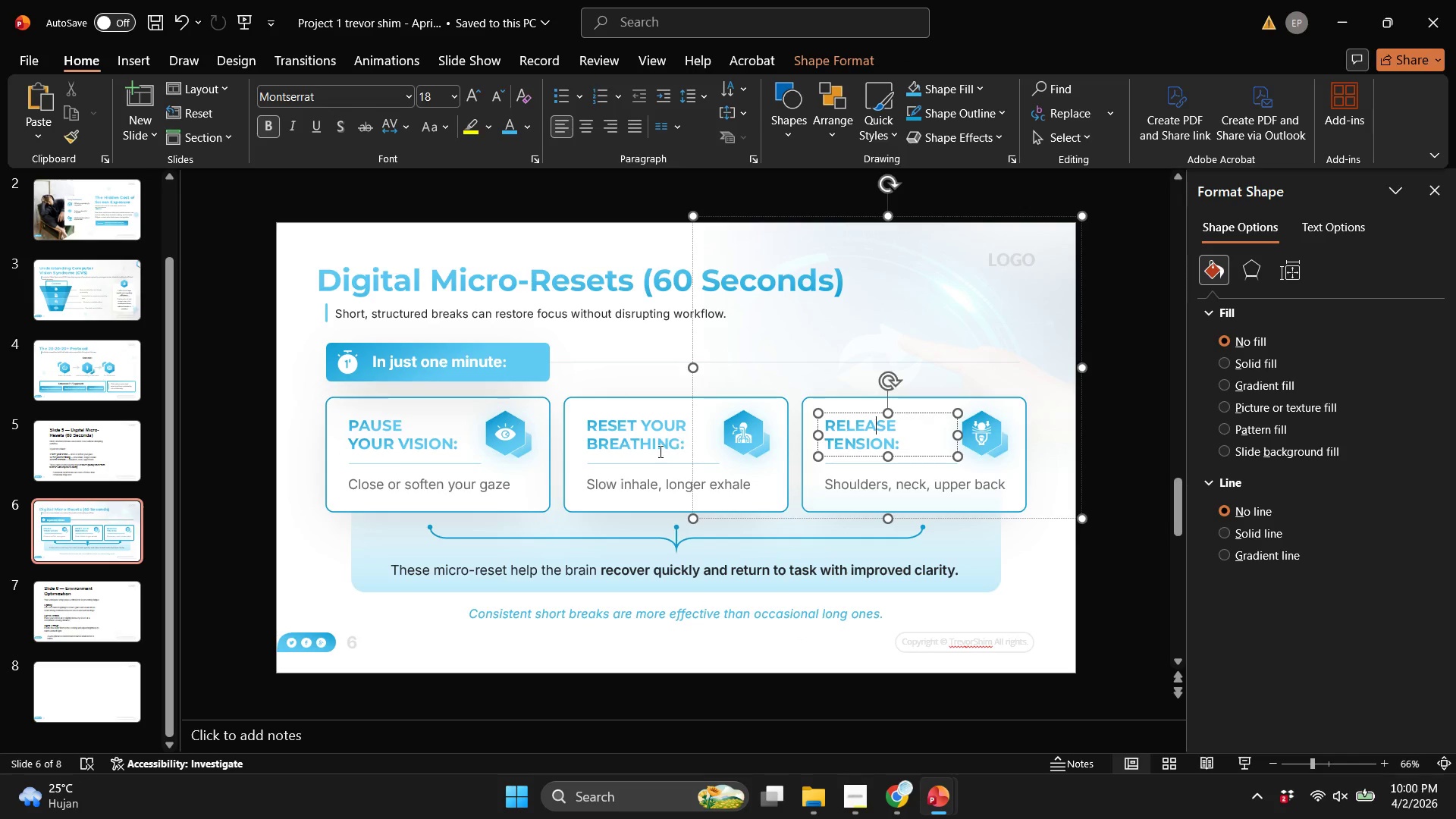 
key(Shift+ShiftLeft)
 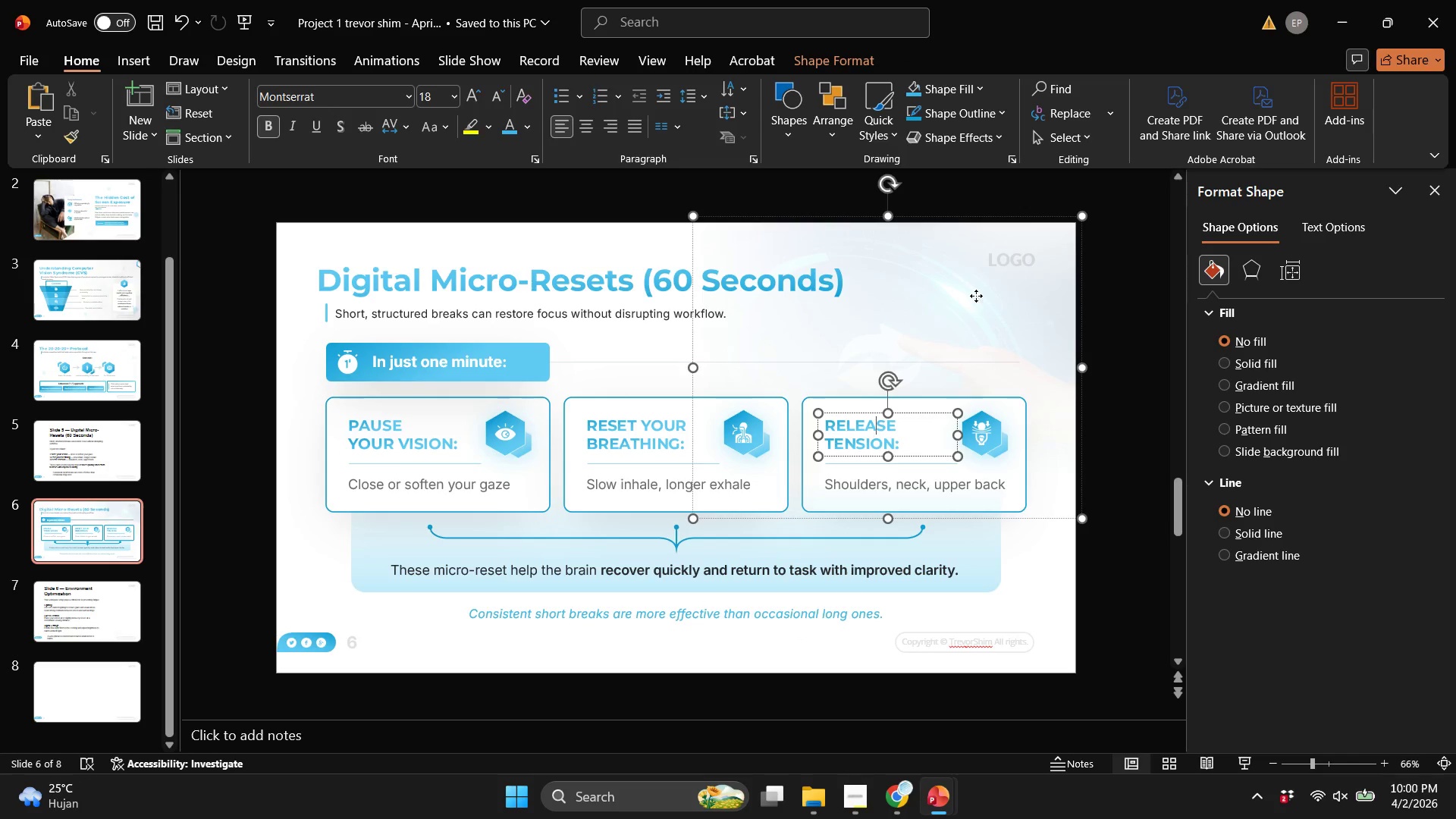 
left_click([976, 296])
 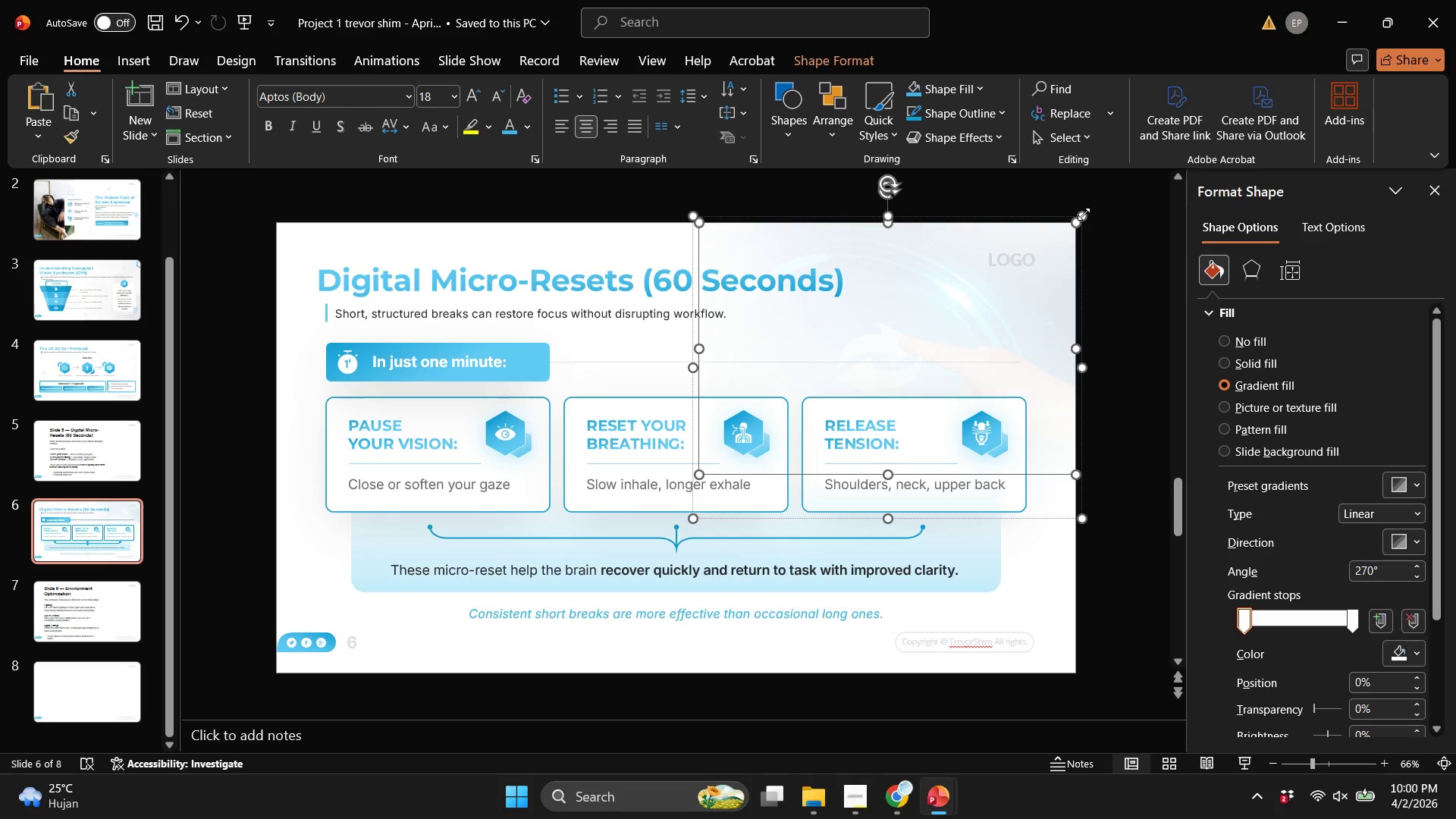 
left_click([1084, 214])
 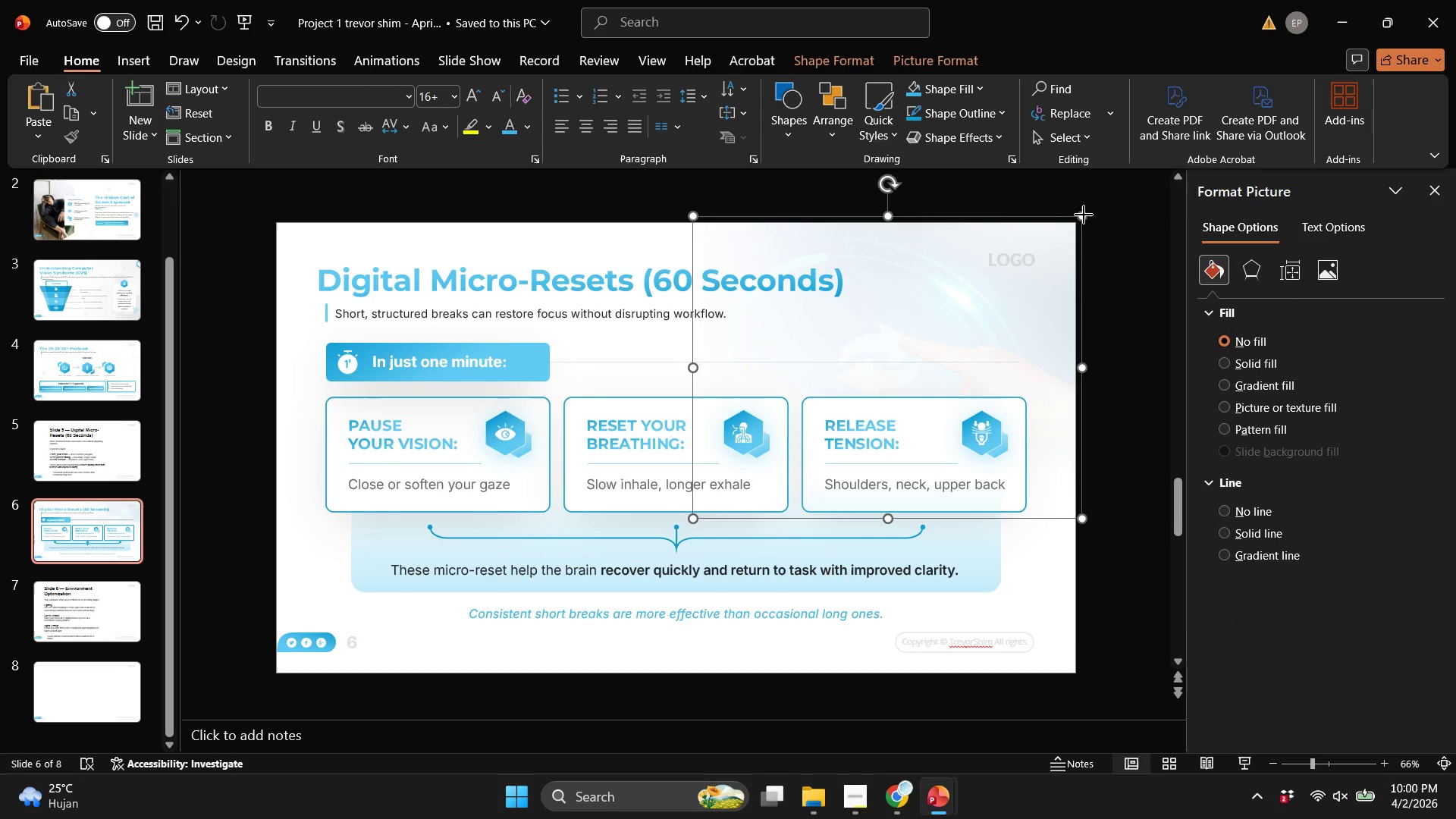 
right_click([1084, 215])
 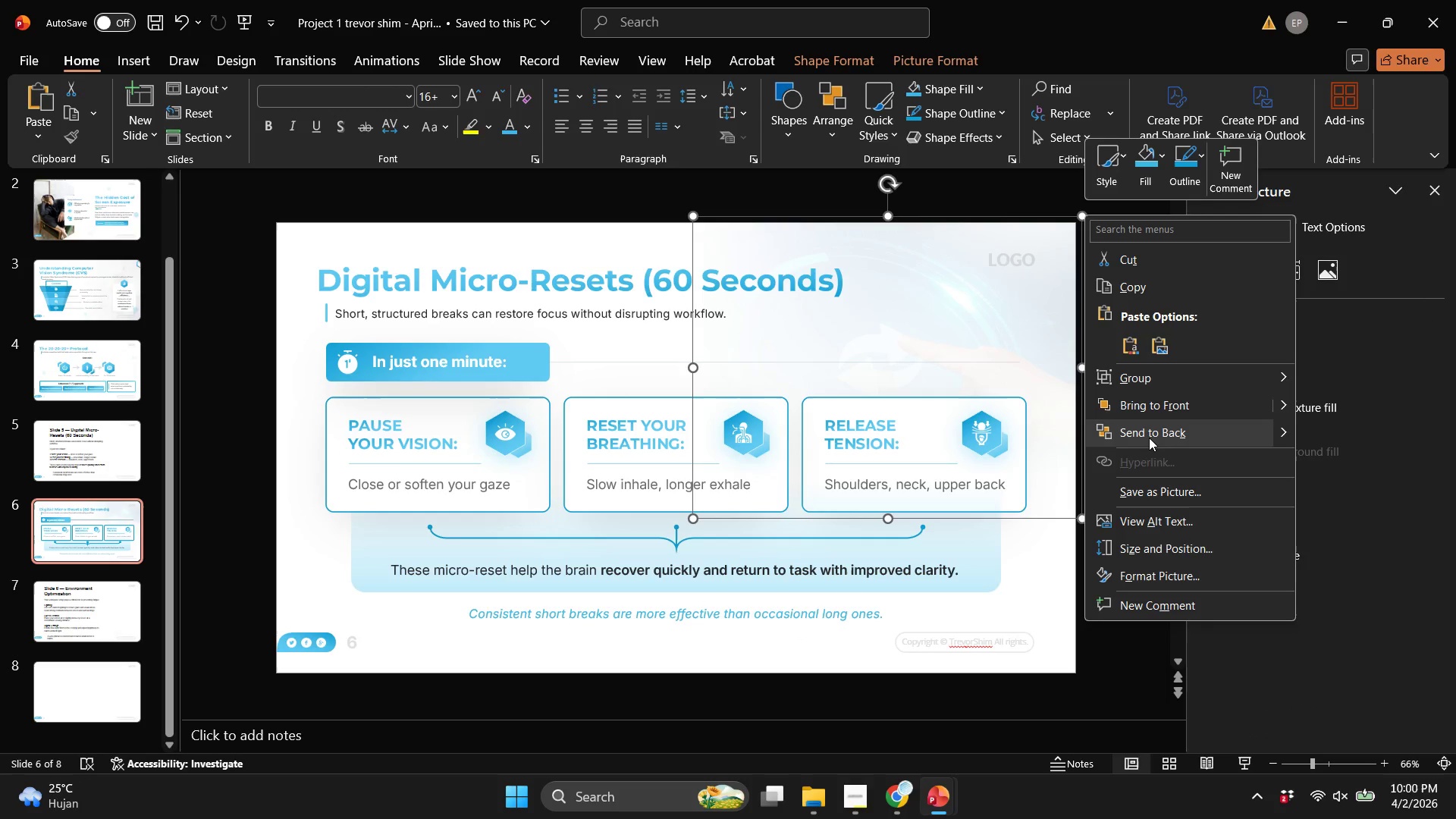 
left_click([1147, 436])
 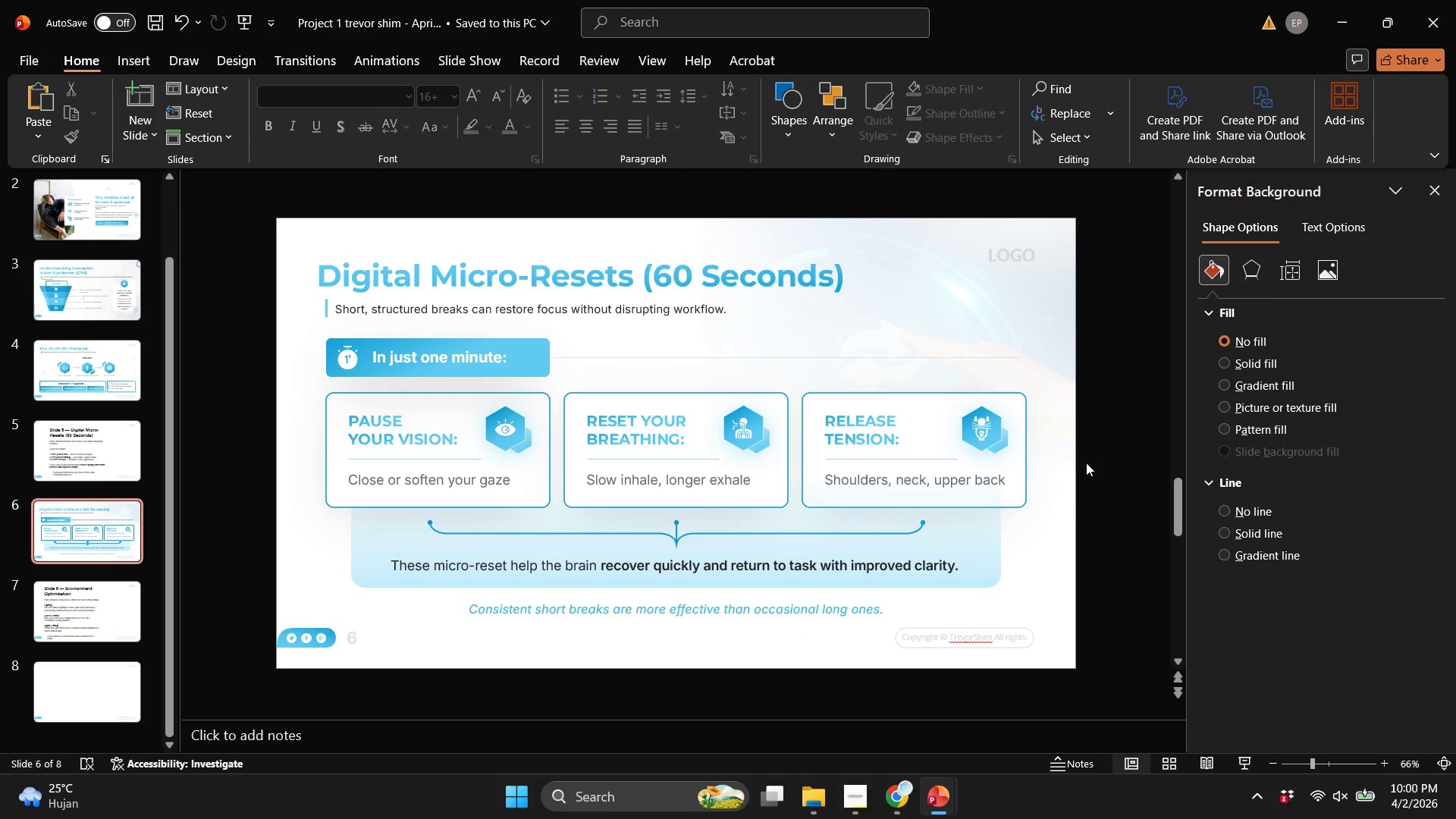 
double_click([883, 456])
 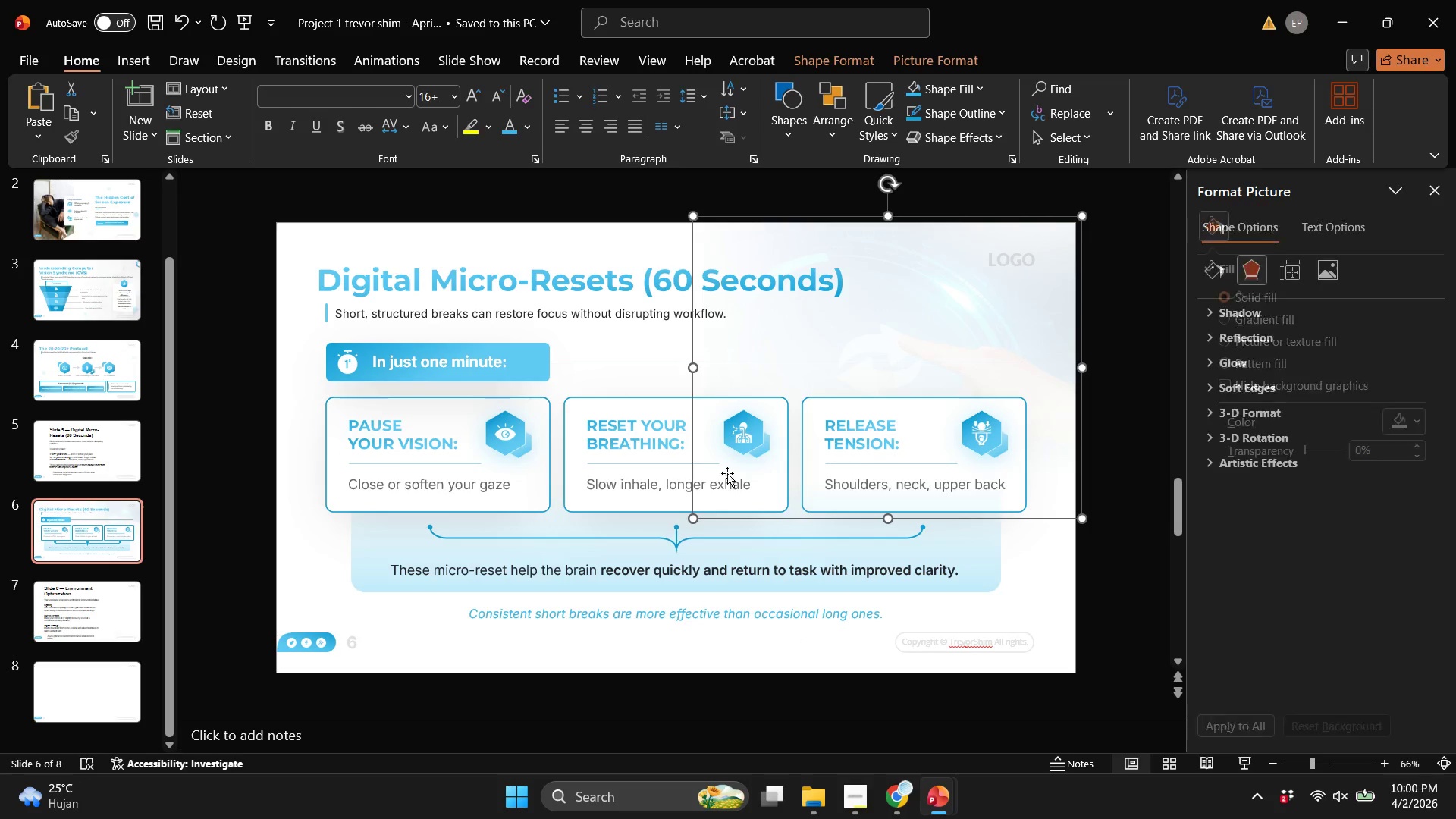 
hold_key(key=ShiftLeft, duration=0.52)
 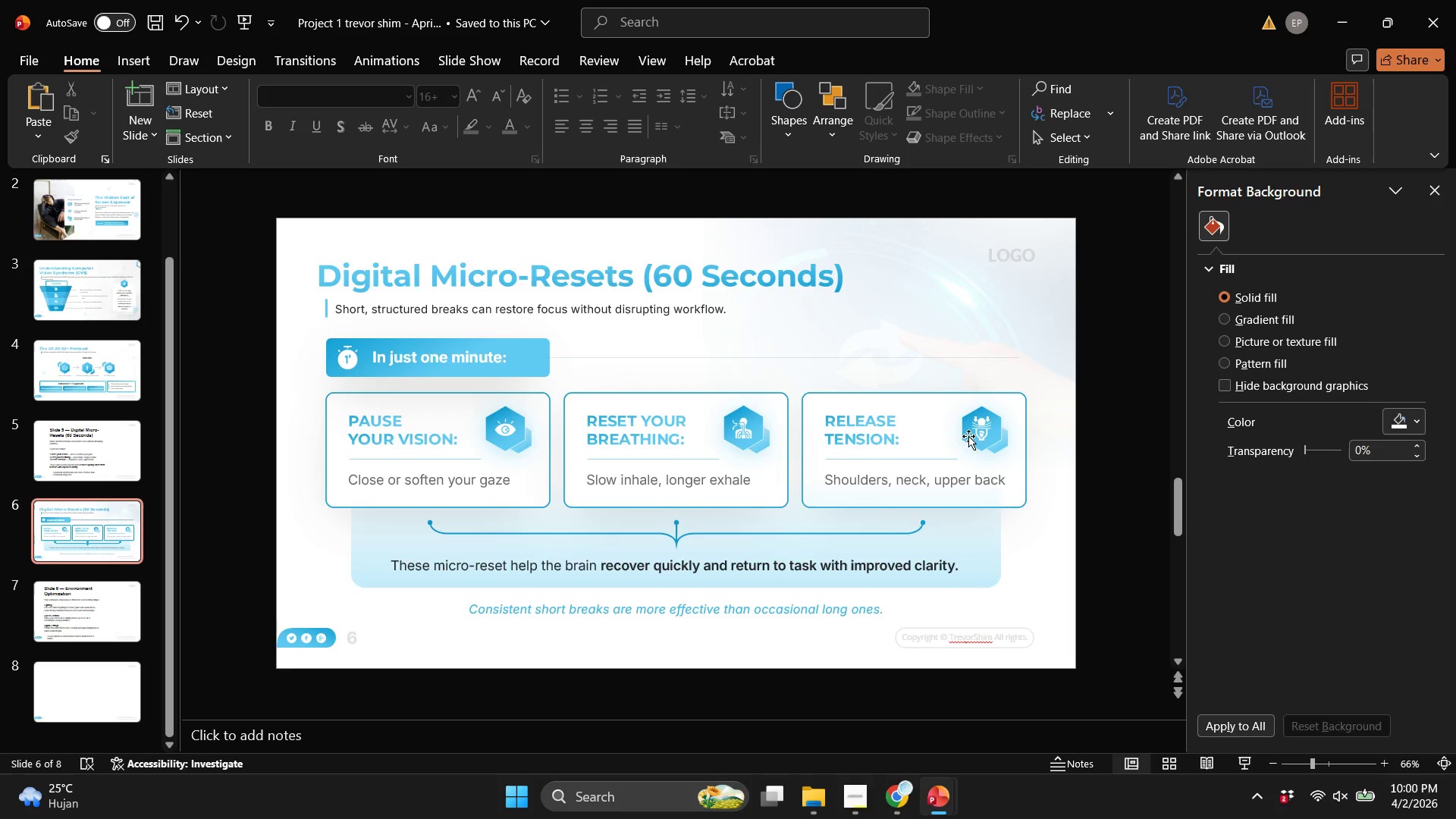 
double_click([968, 435])
 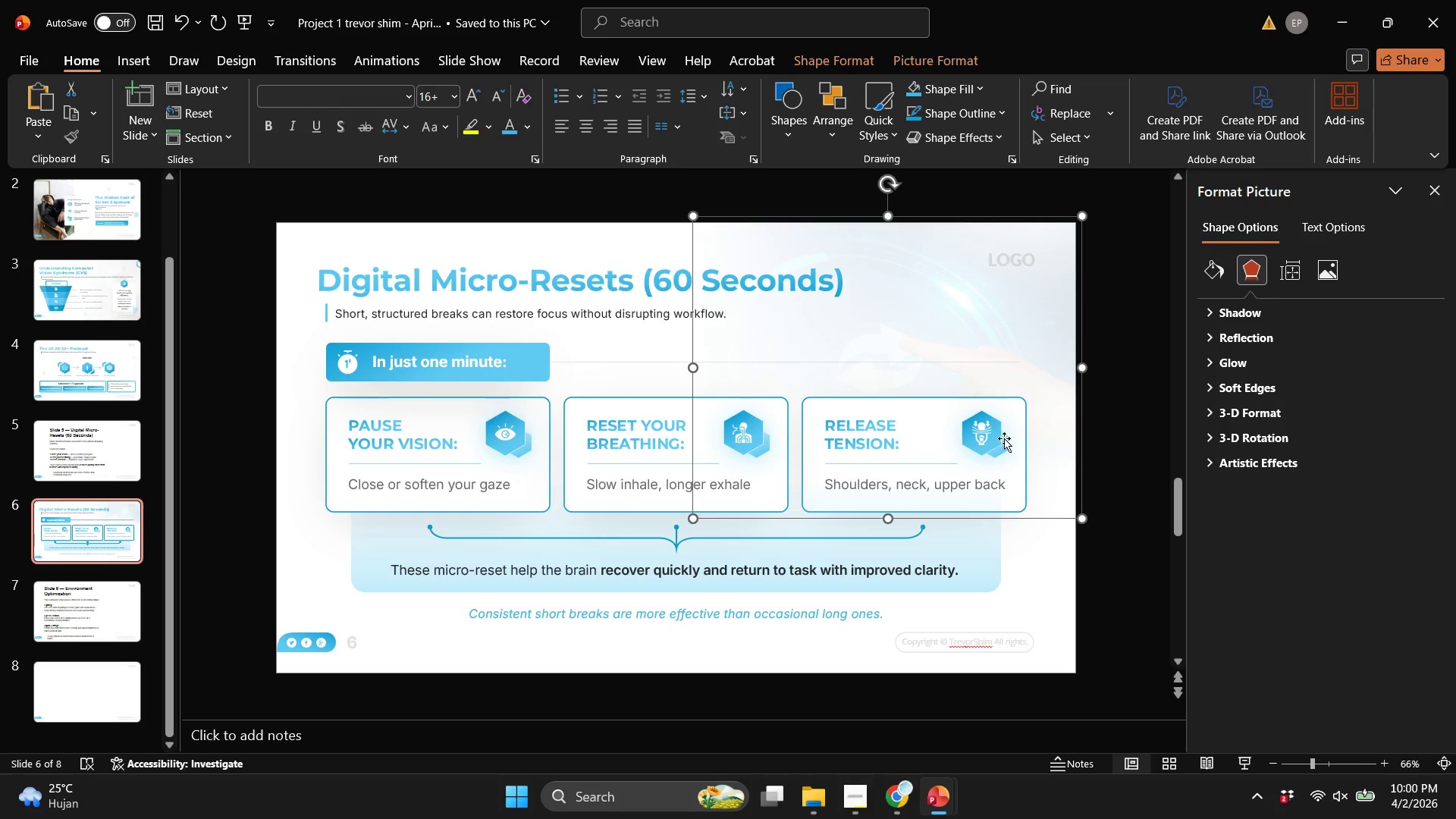 
left_click_drag(start_coordinate=[1004, 438], to_coordinate=[733, 356])
 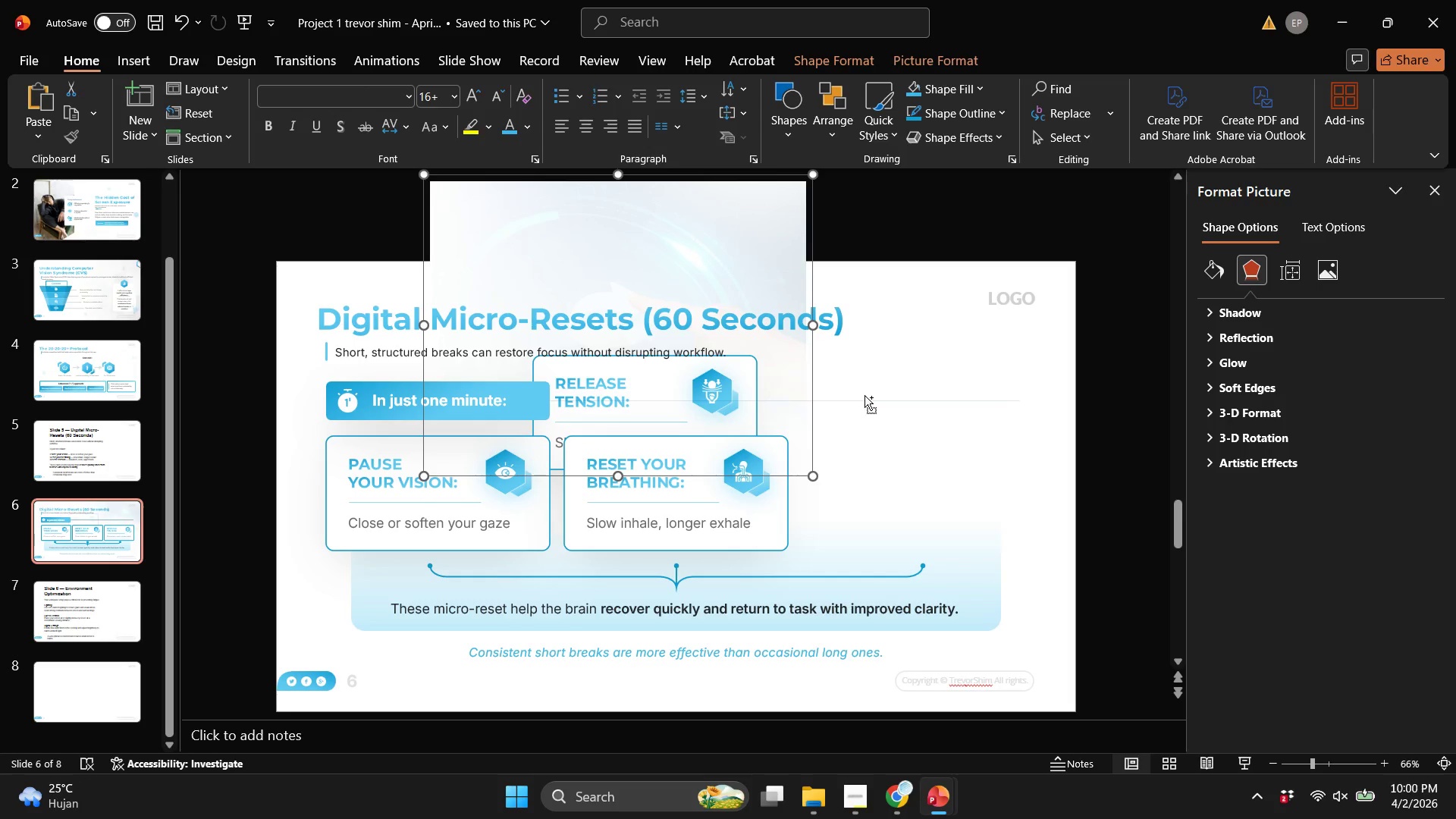 
key(Control+Z)
 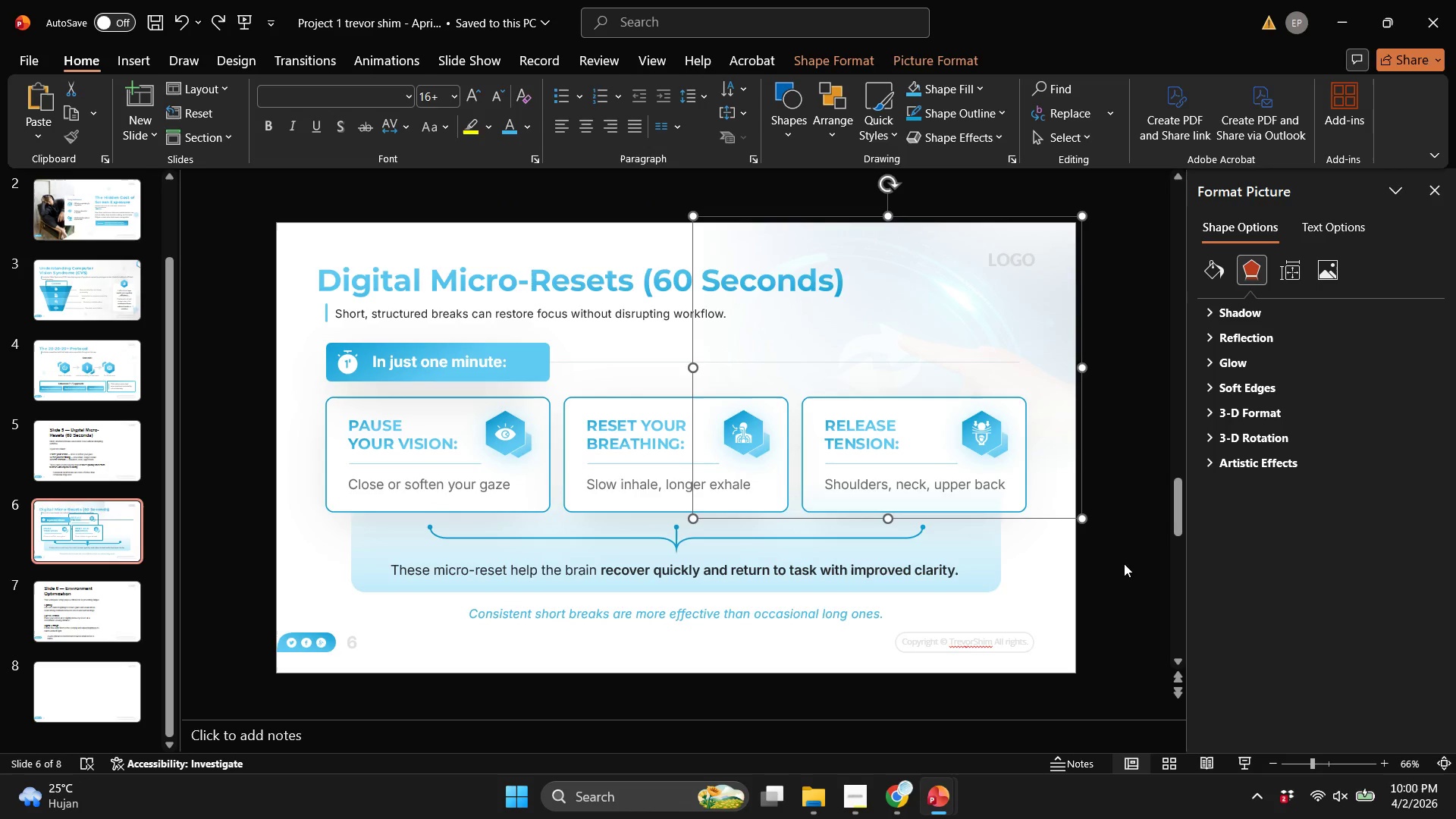 
key(Control+Shift+G)
 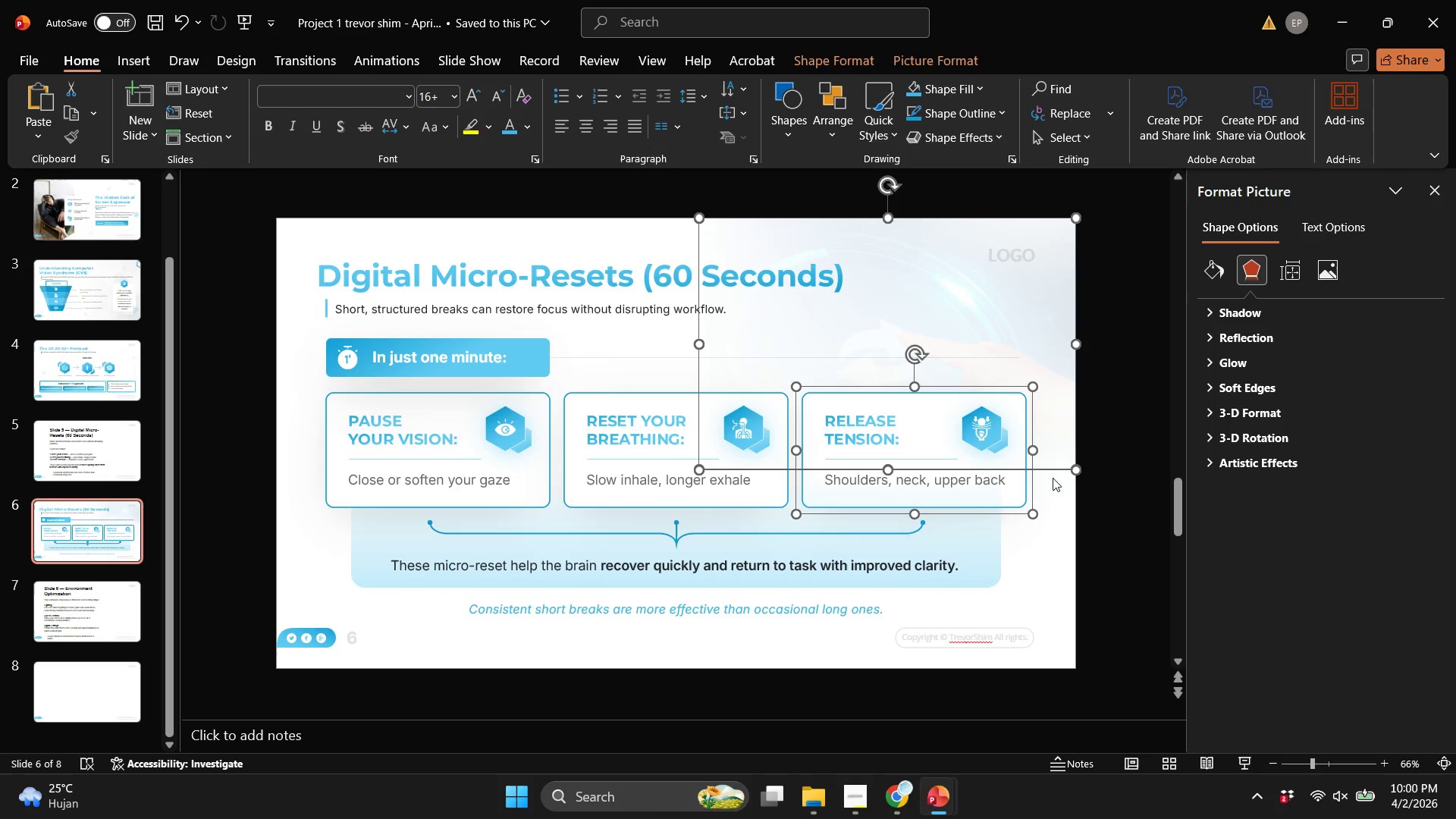 
hold_key(key=ShiftLeft, duration=0.72)
left_click([1037, 514])
 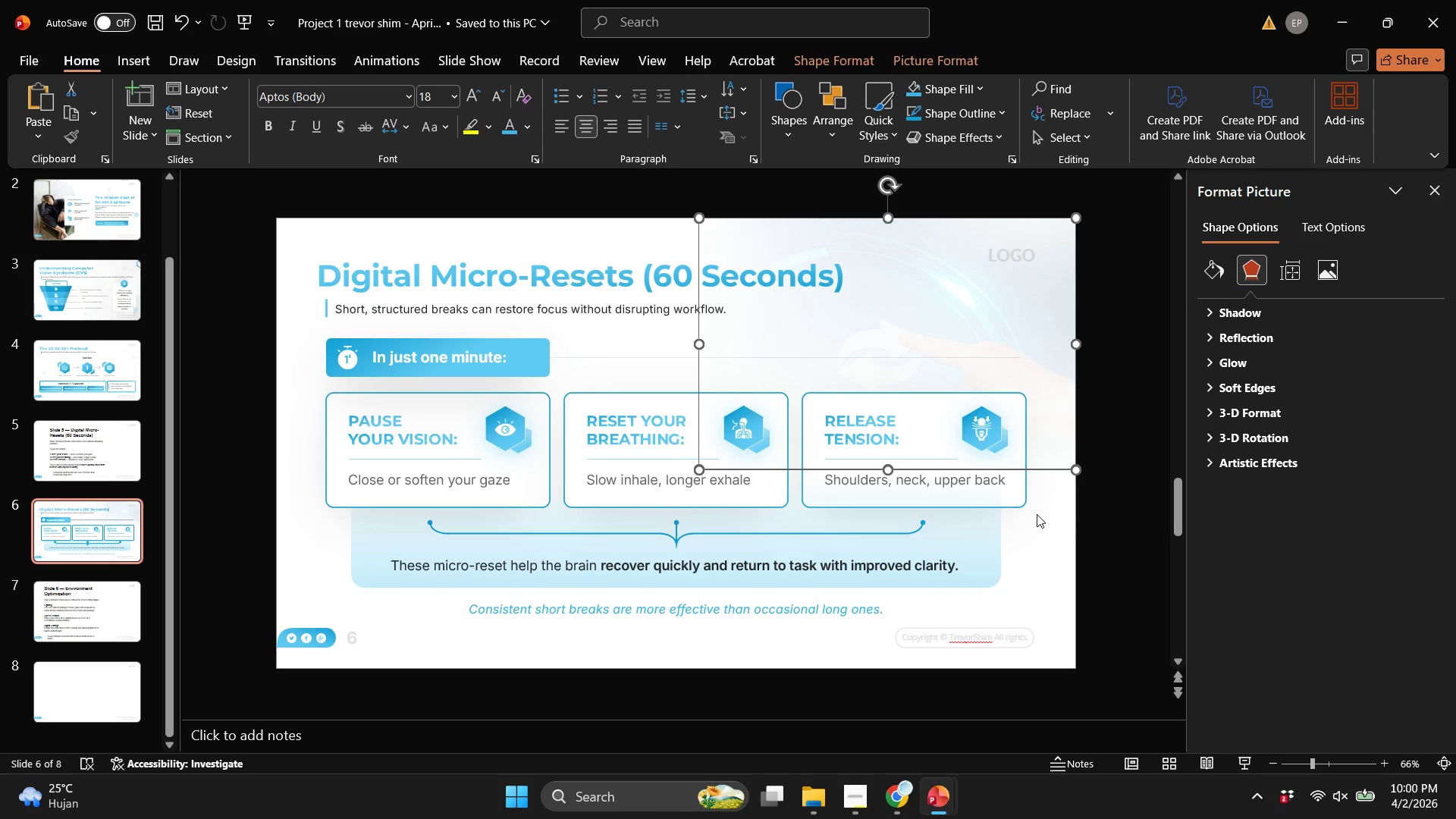 
key(Control+G)
 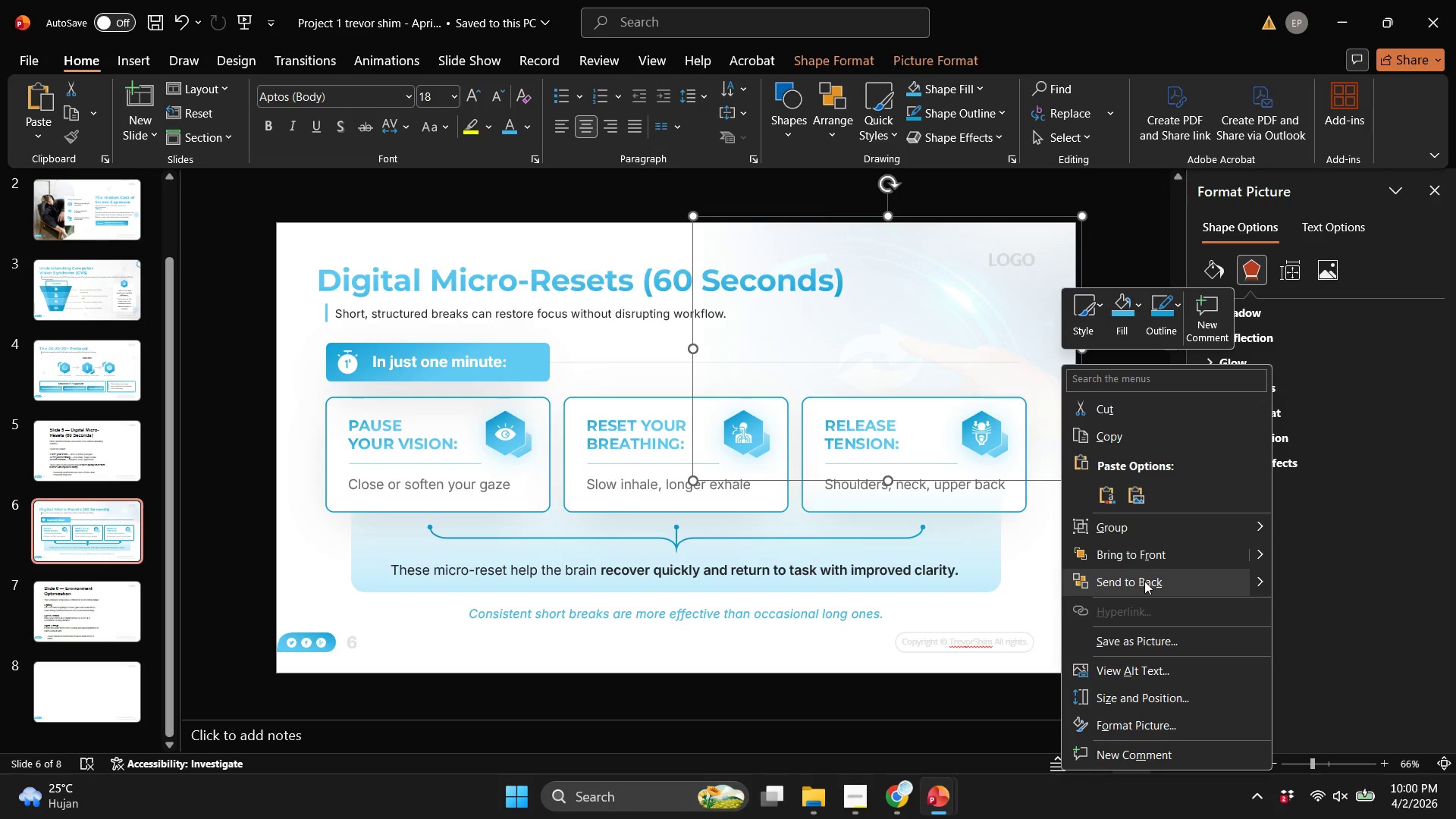 
double_click([936, 432])
 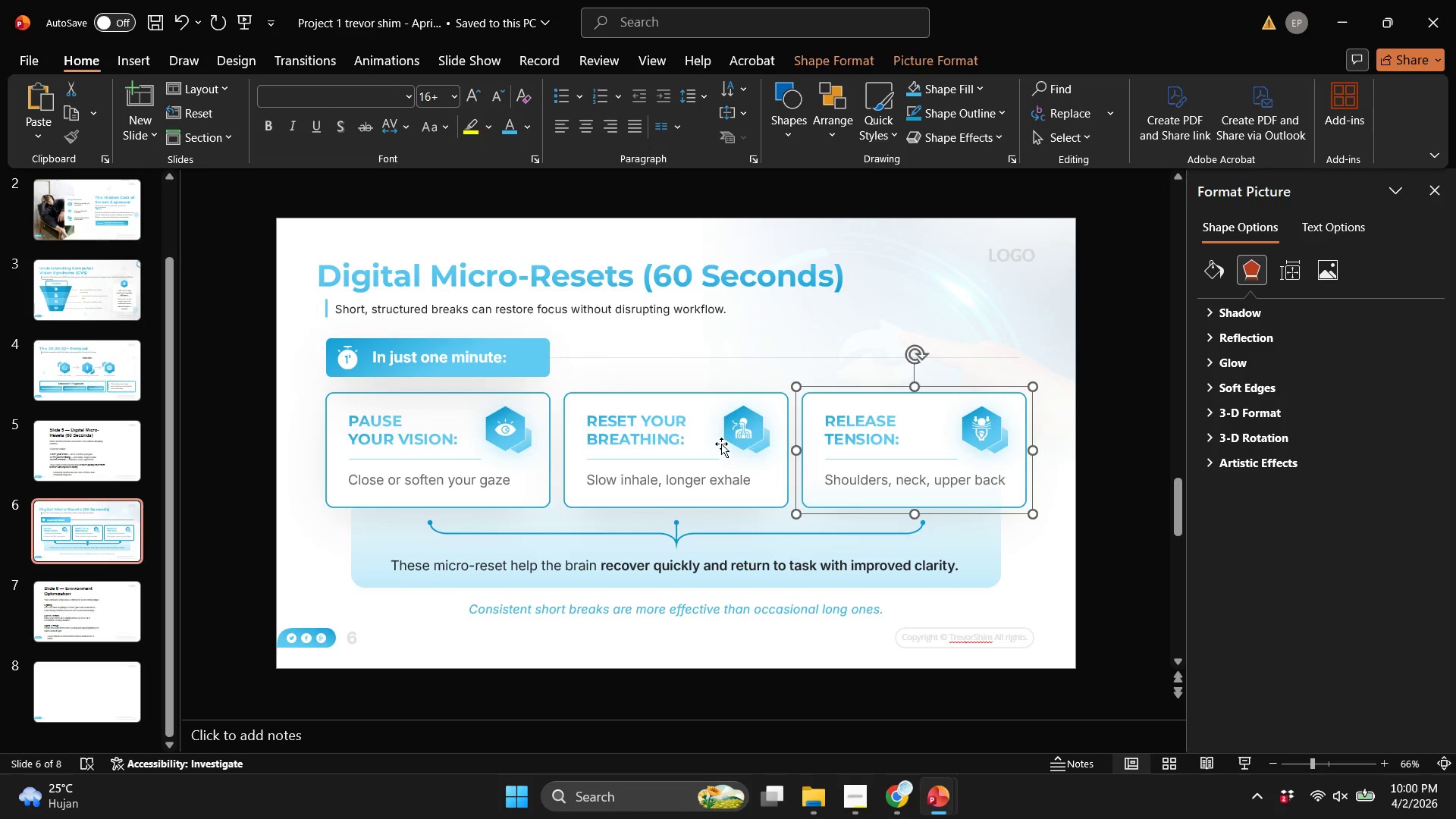 
hold_key(key=ShiftLeft, duration=0.78)
triple_click([721, 444])
 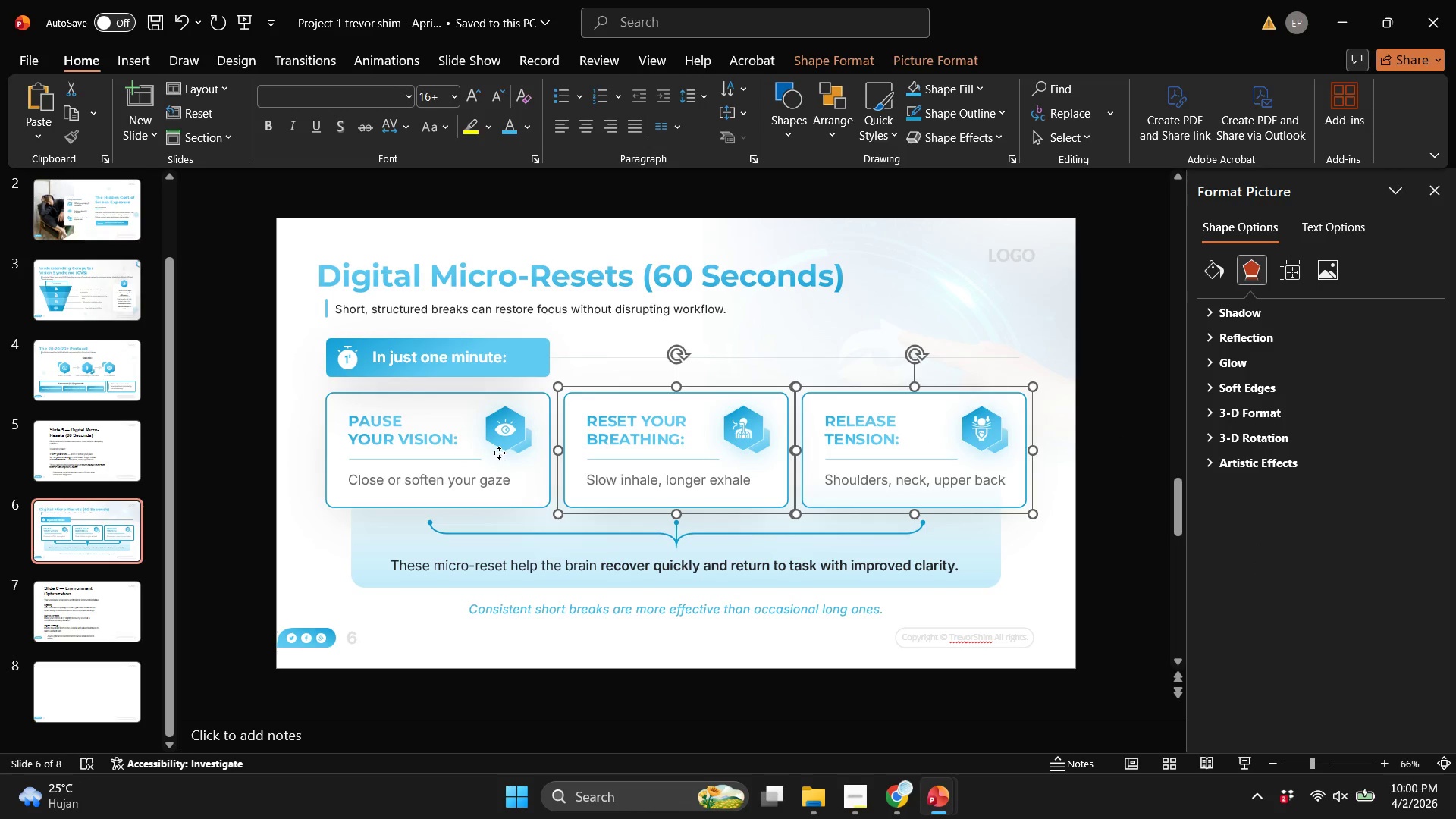 
triple_click([499, 453])
 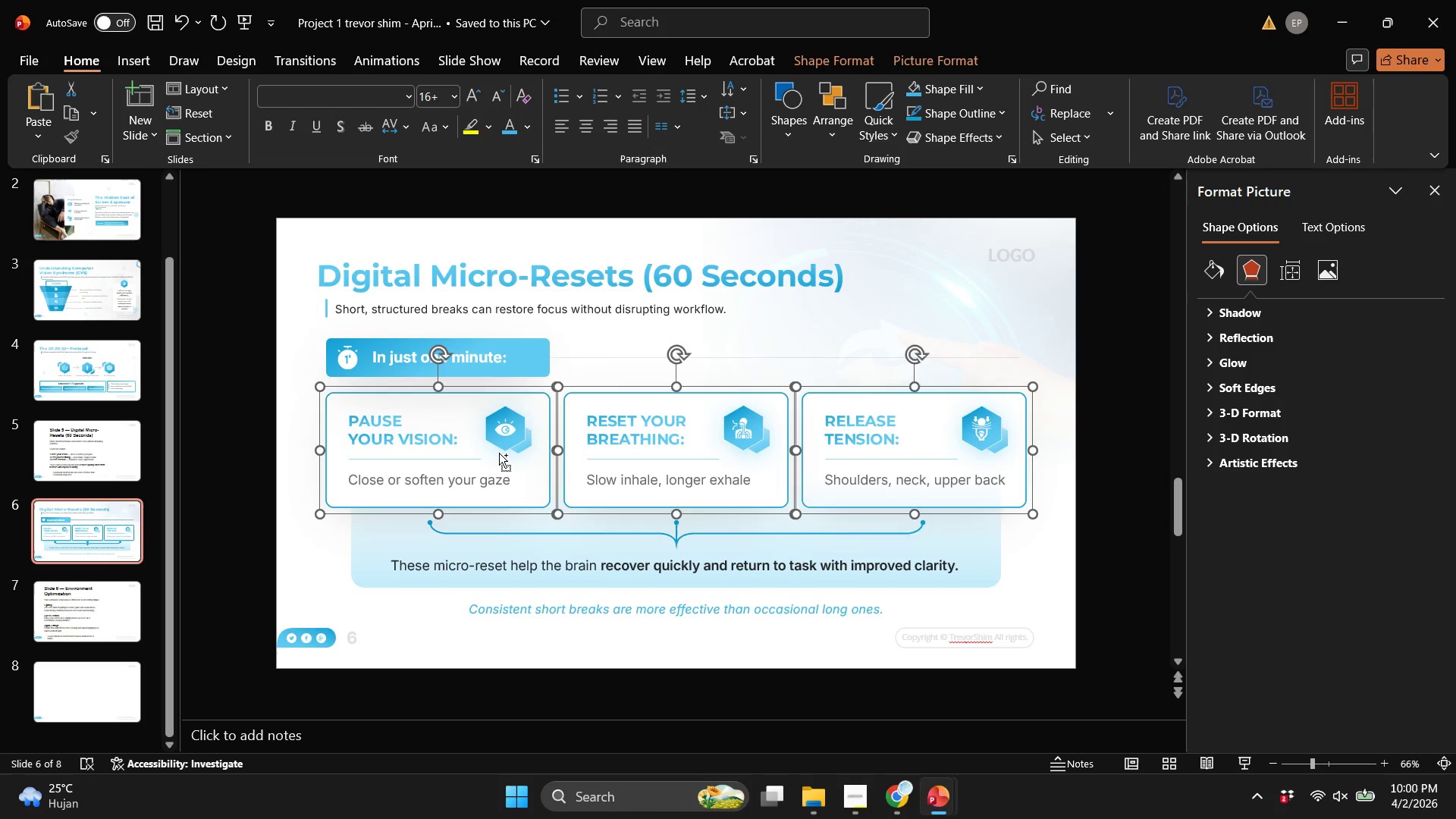 
key(Control+F)
 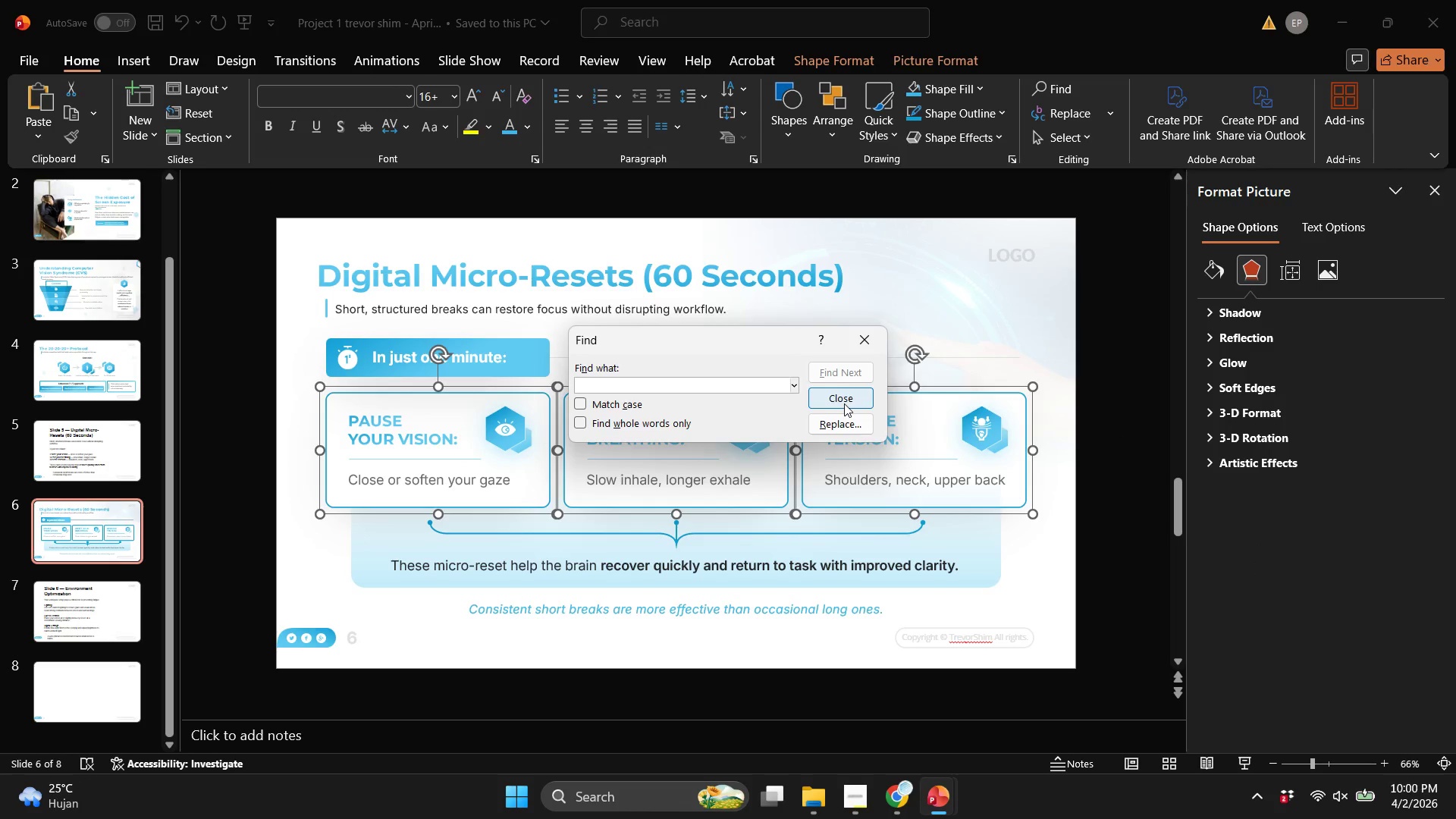 
left_click([844, 403])
 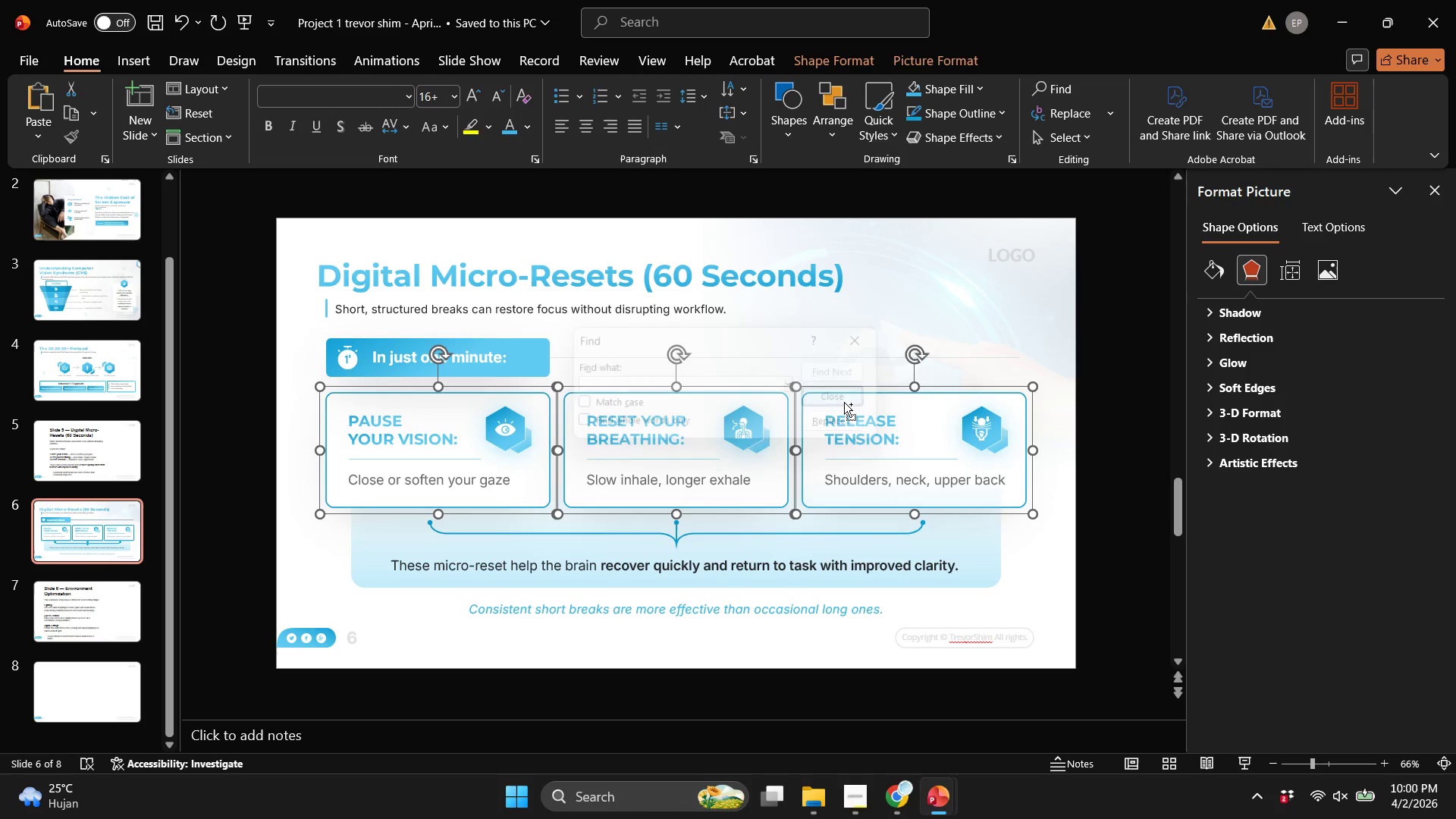 
key(Control+G)
 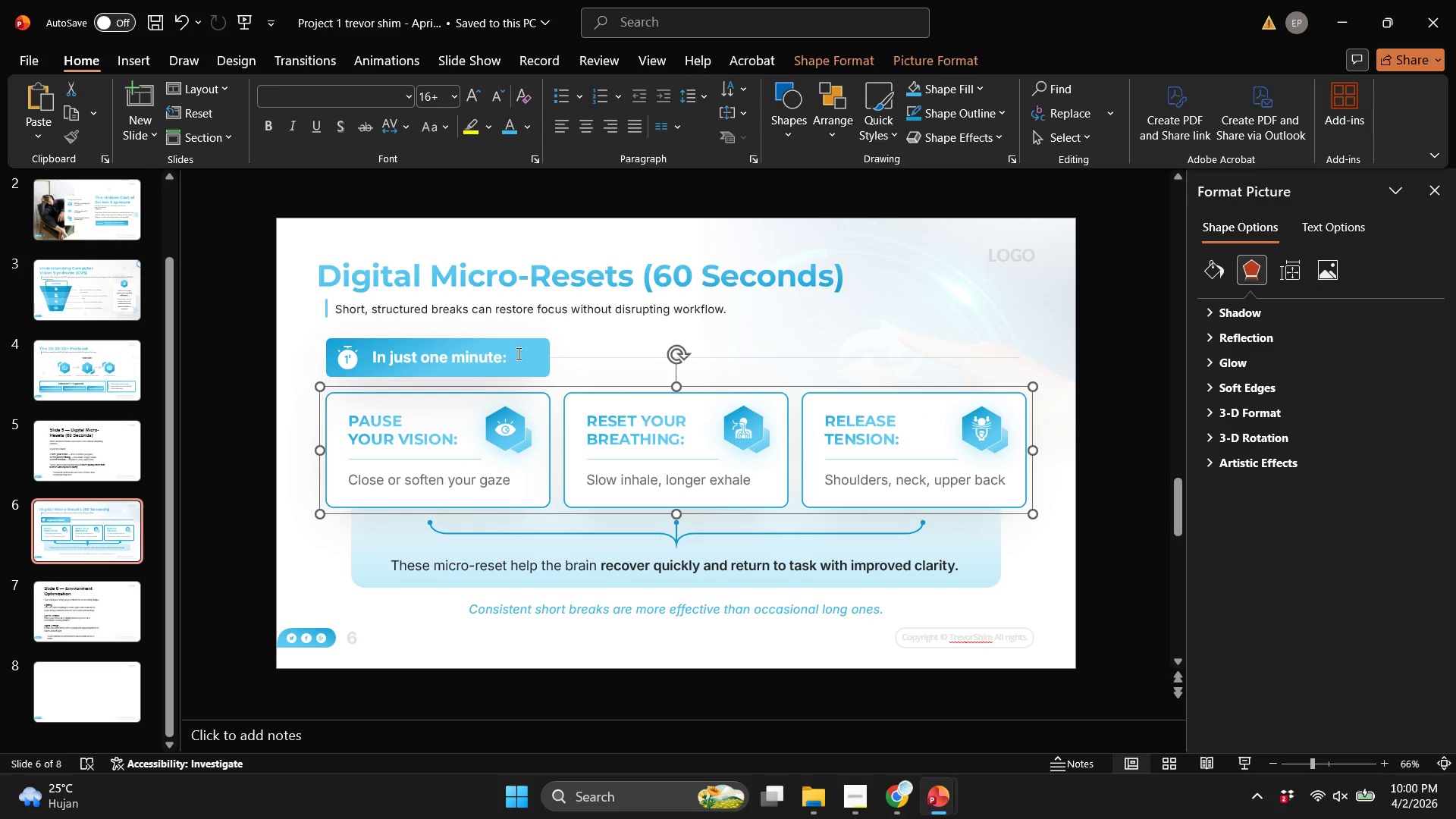 
left_click([517, 353])
 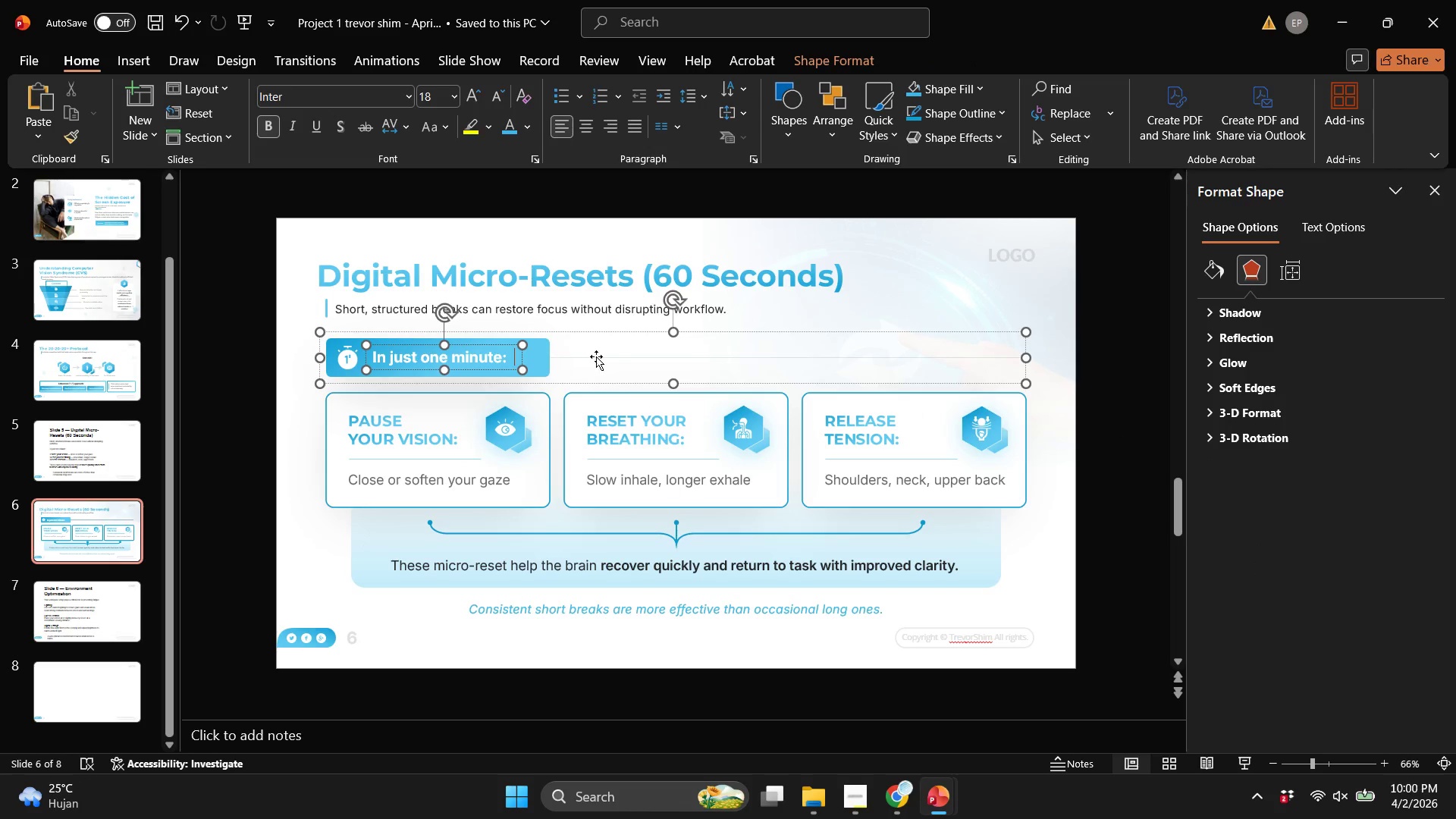 
key(Shift+ShiftLeft)
 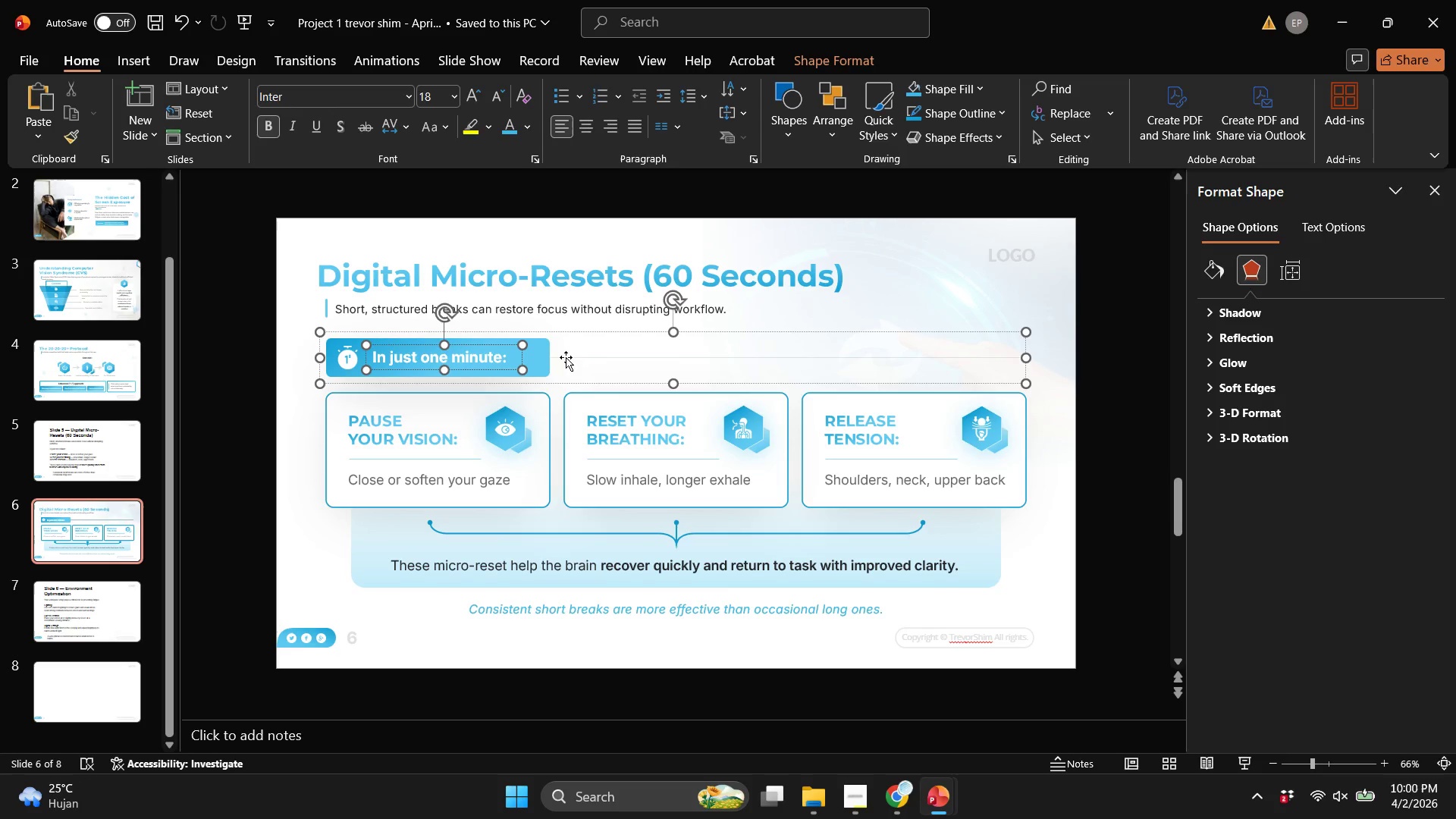 
left_click([566, 356])
 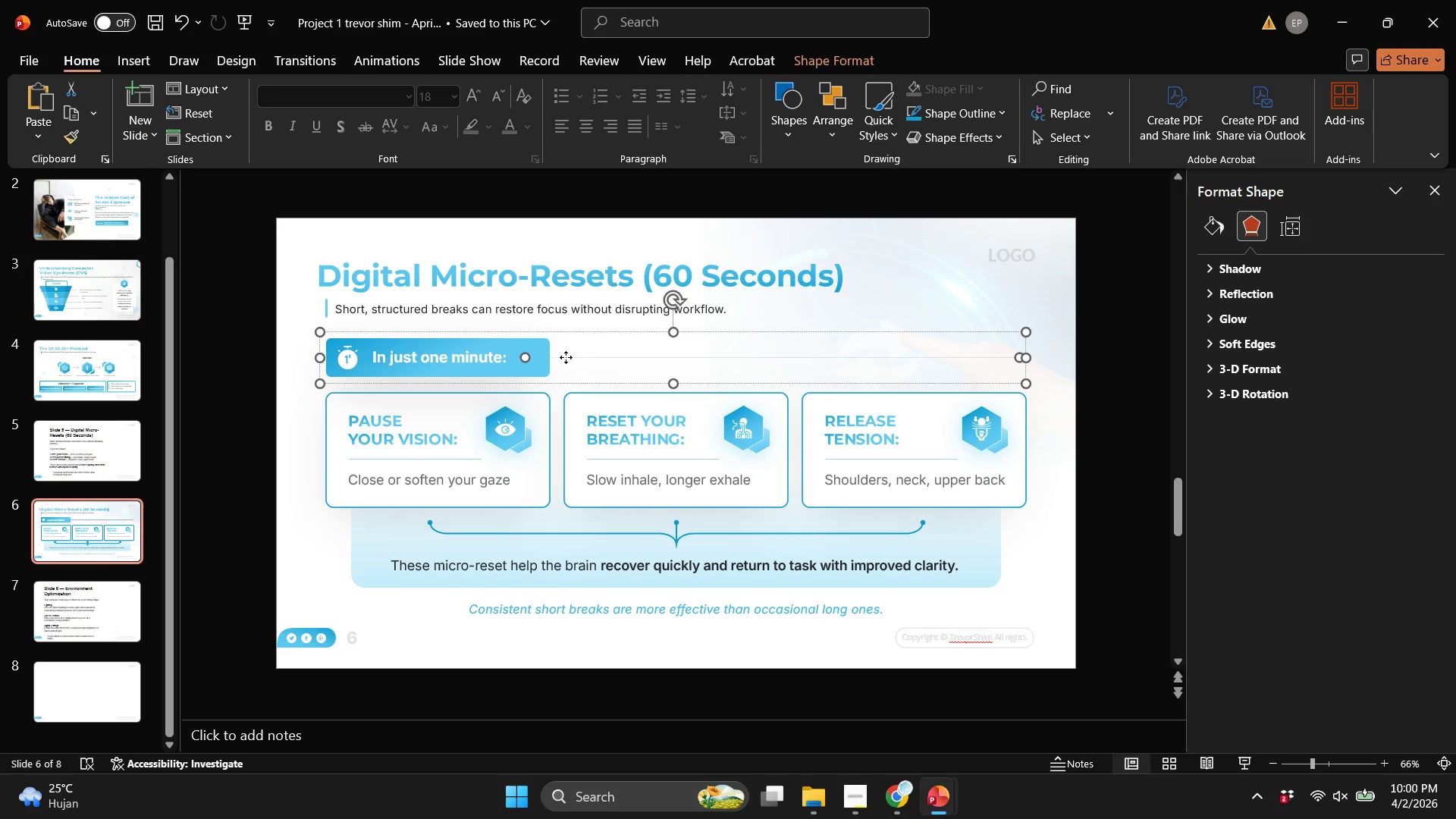 
right_click([566, 357])
 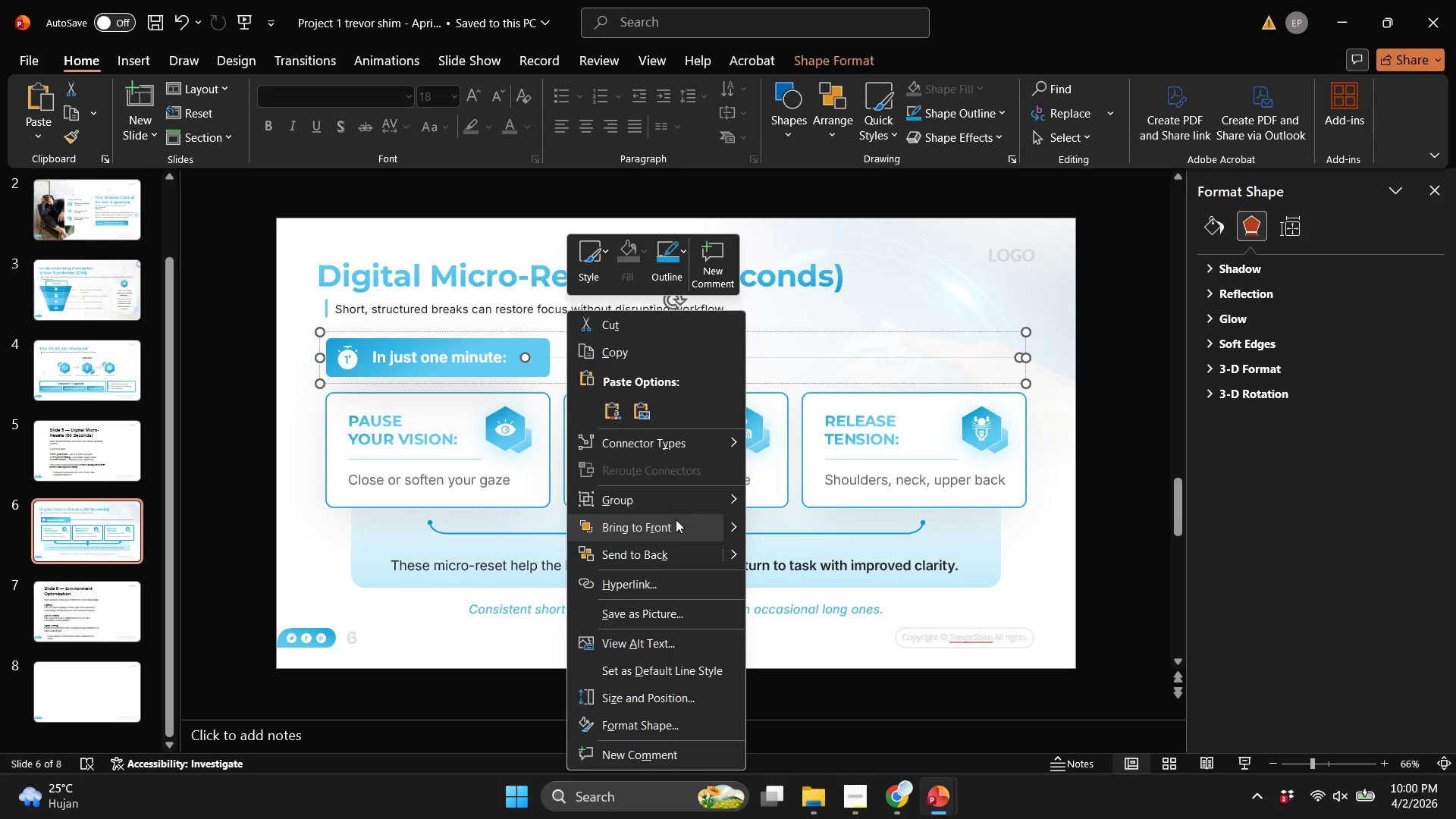 
left_click([672, 522])
 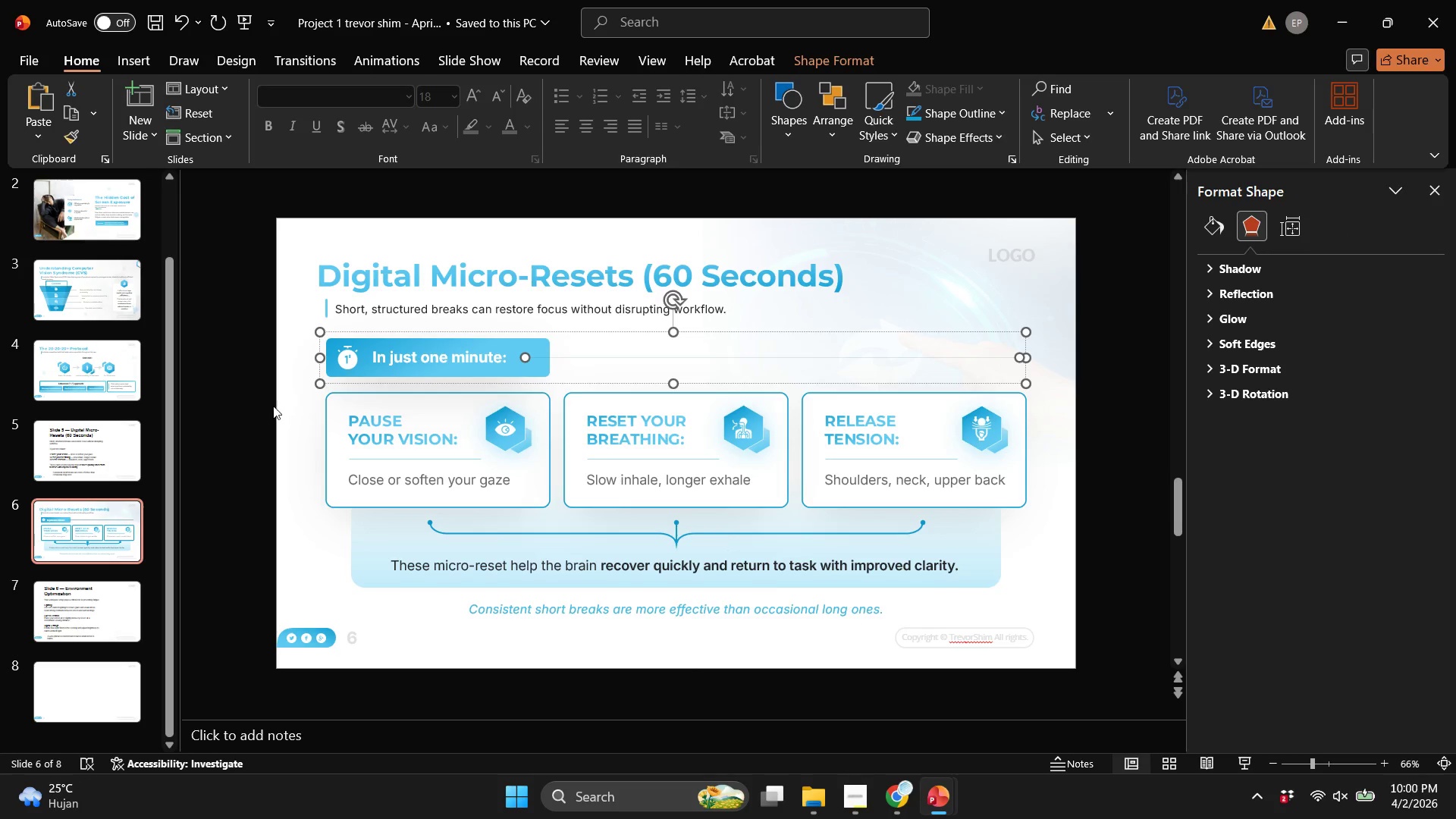 
left_click([269, 408])
 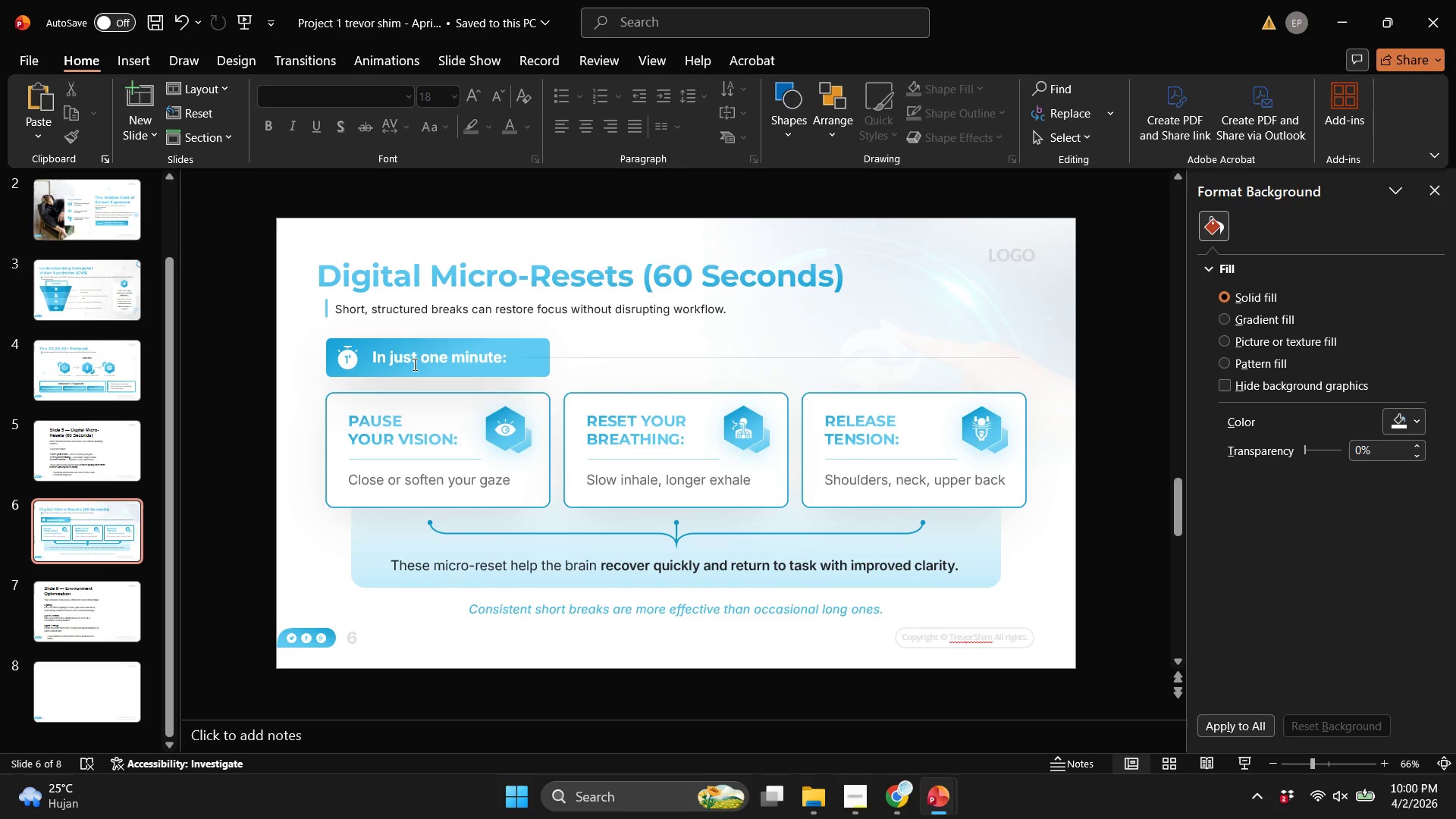 
left_click([413, 364])
 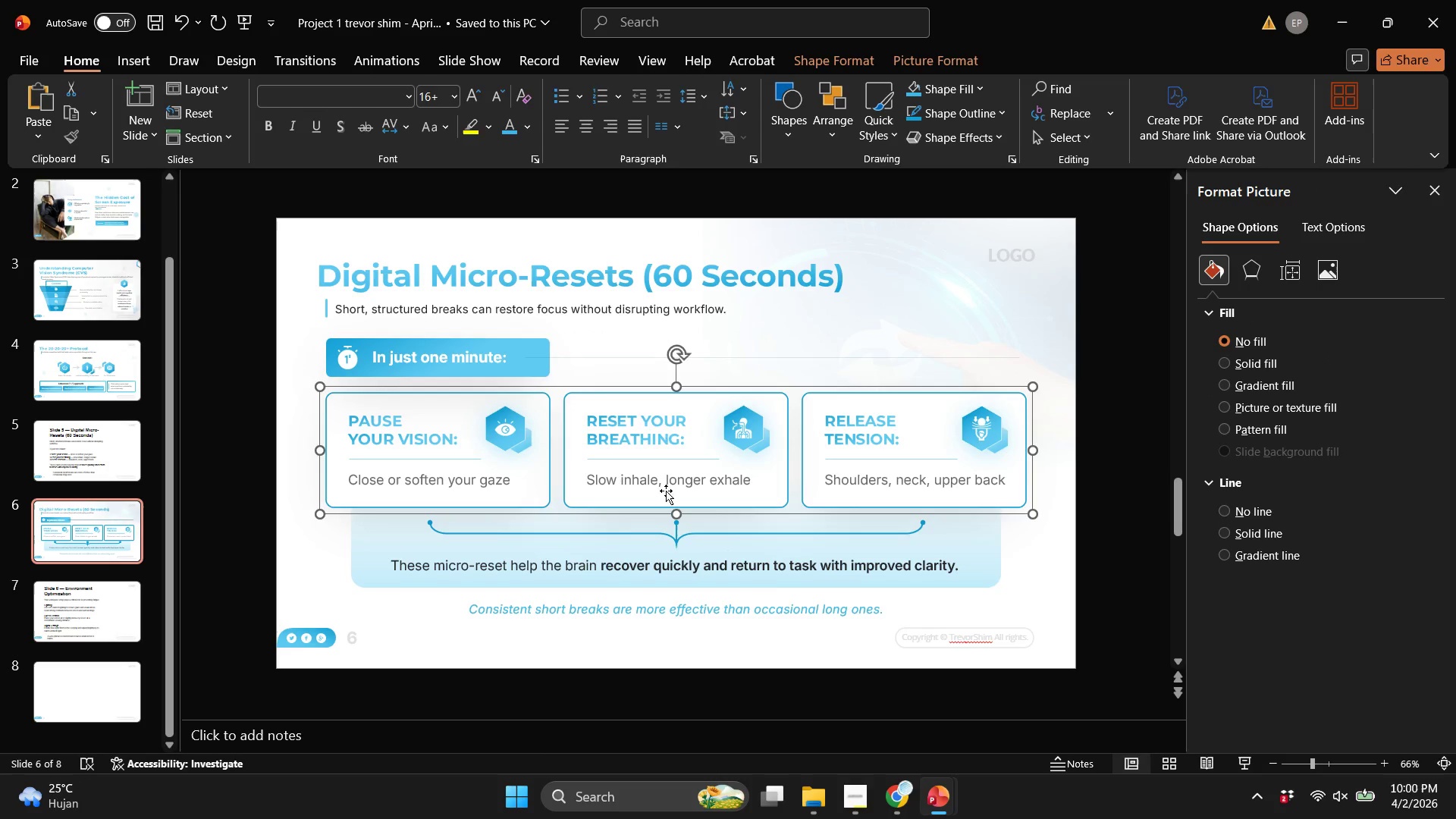 
key(Shift+ShiftLeft)
 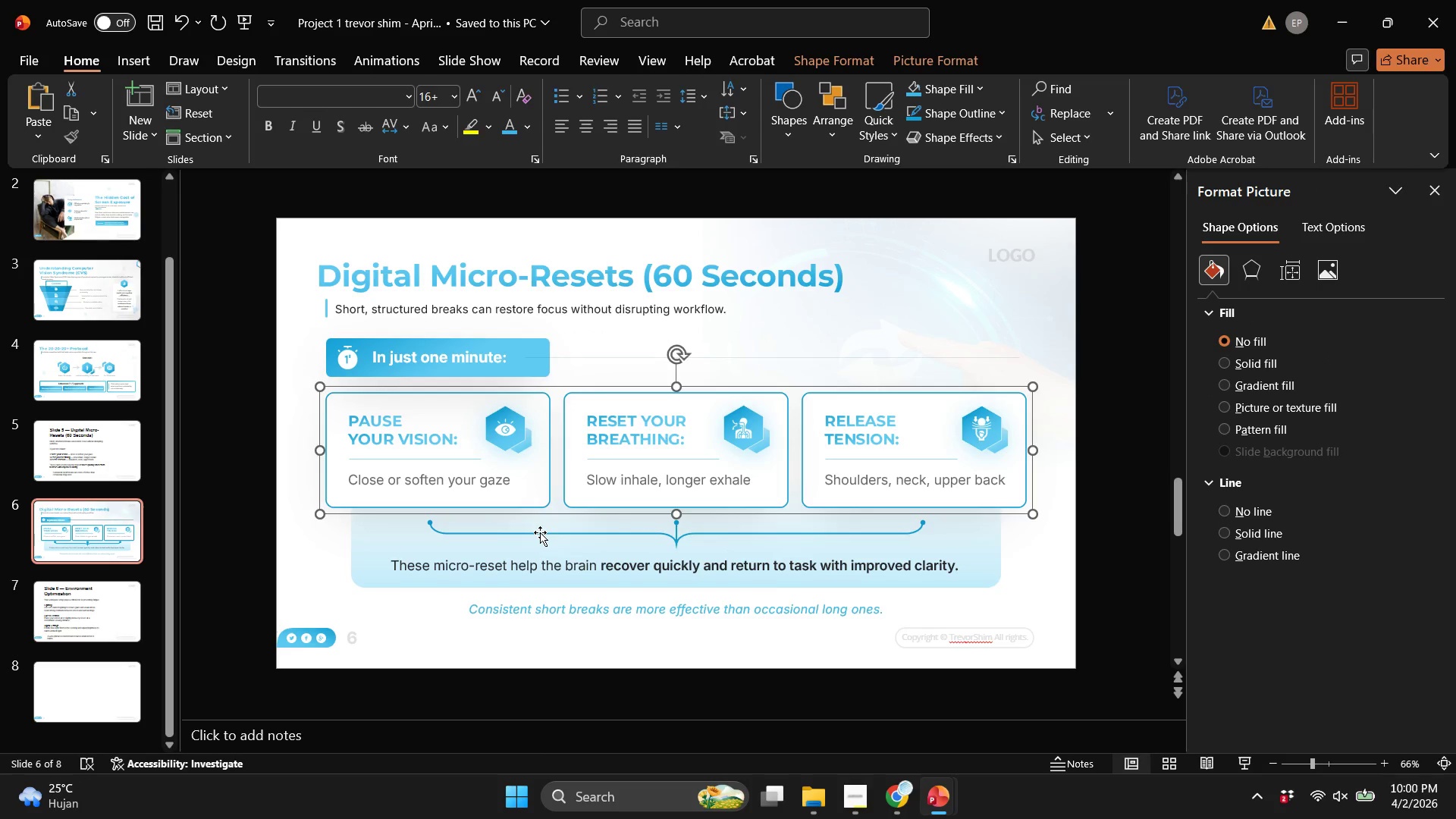 
hold_key(key=ShiftLeft, duration=0.66)
left_click([538, 534])
 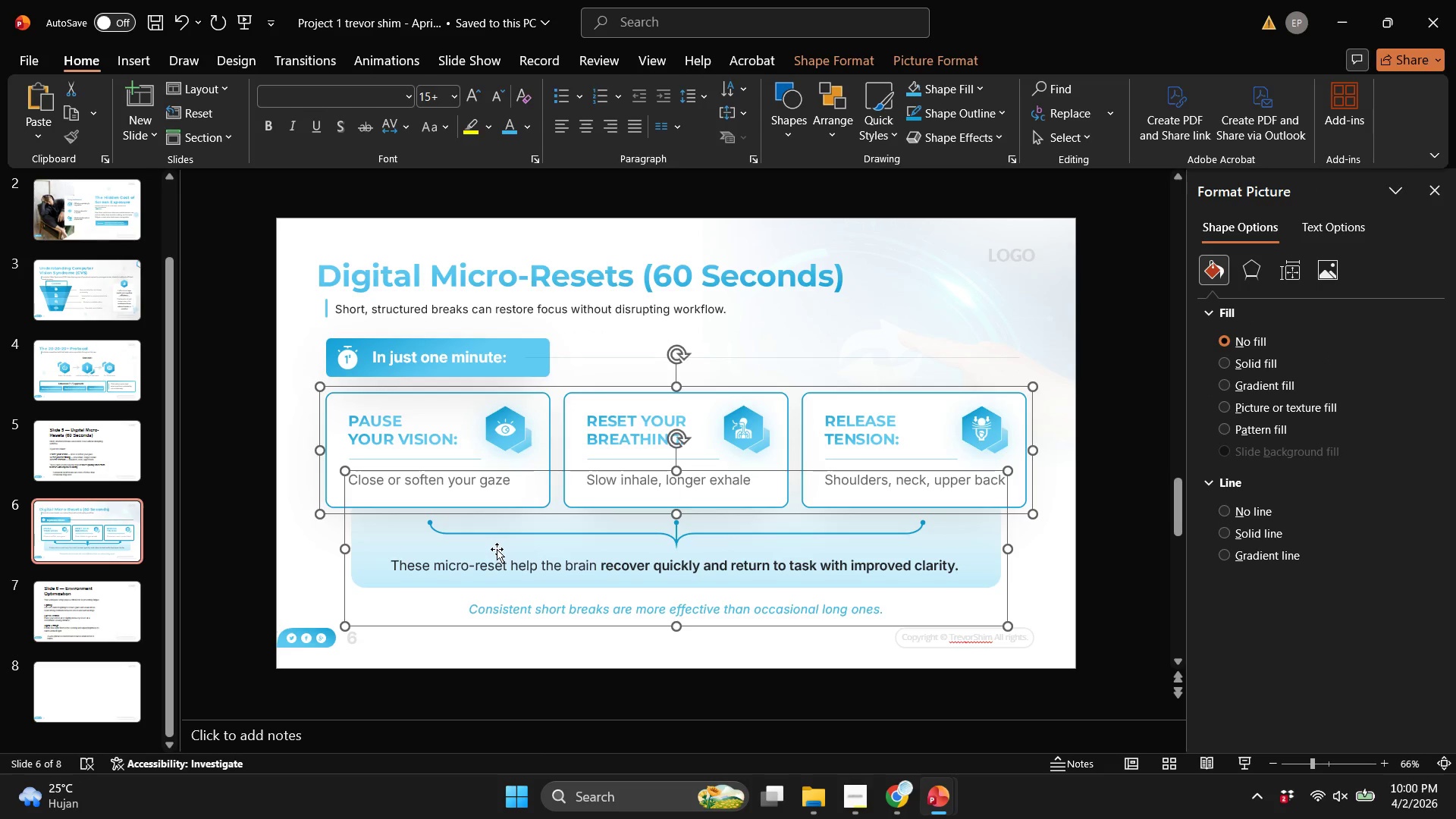 
key(Control+G)
 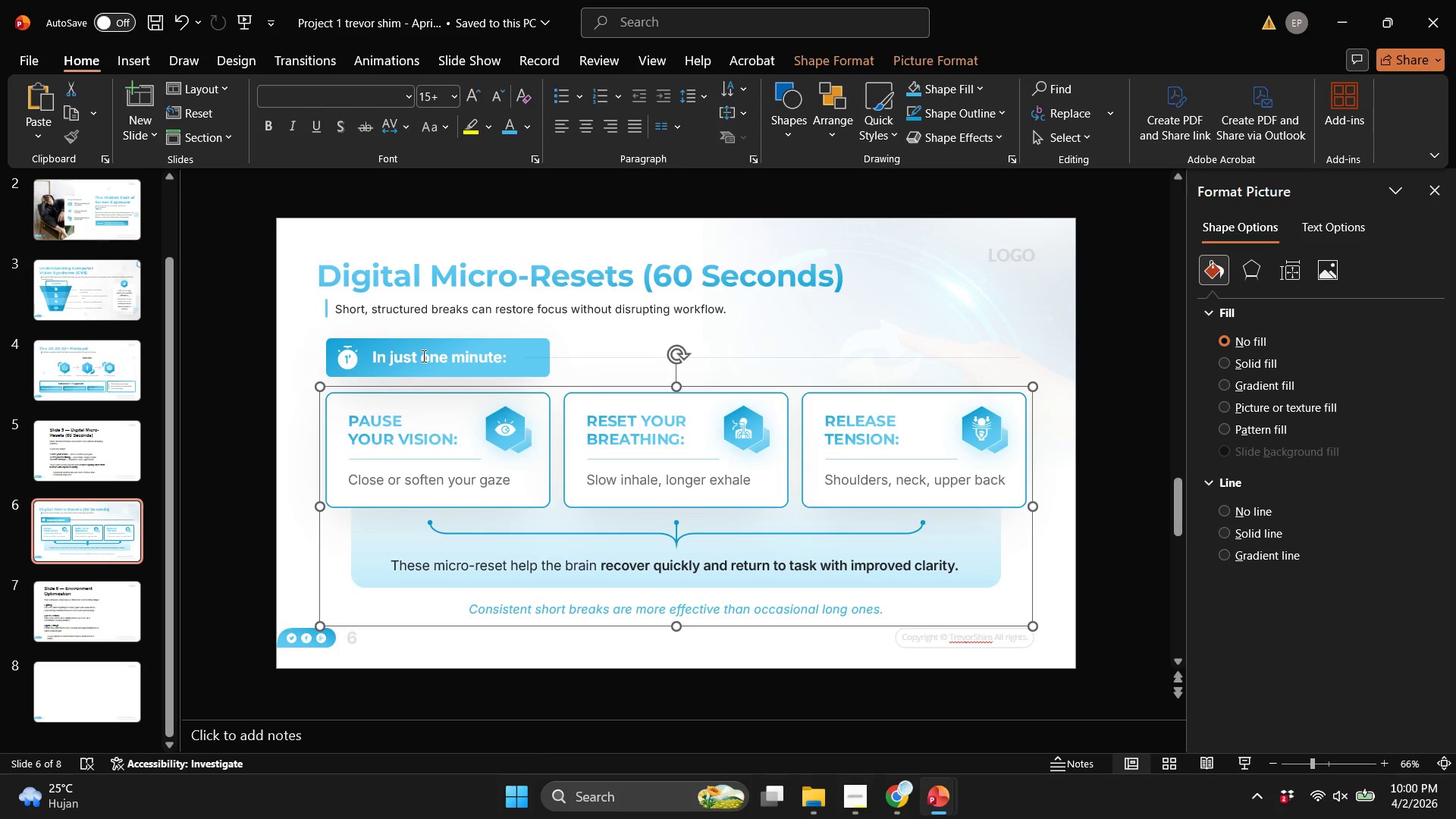 
hold_key(key=ShiftLeft, duration=0.31)
left_click([422, 356])
 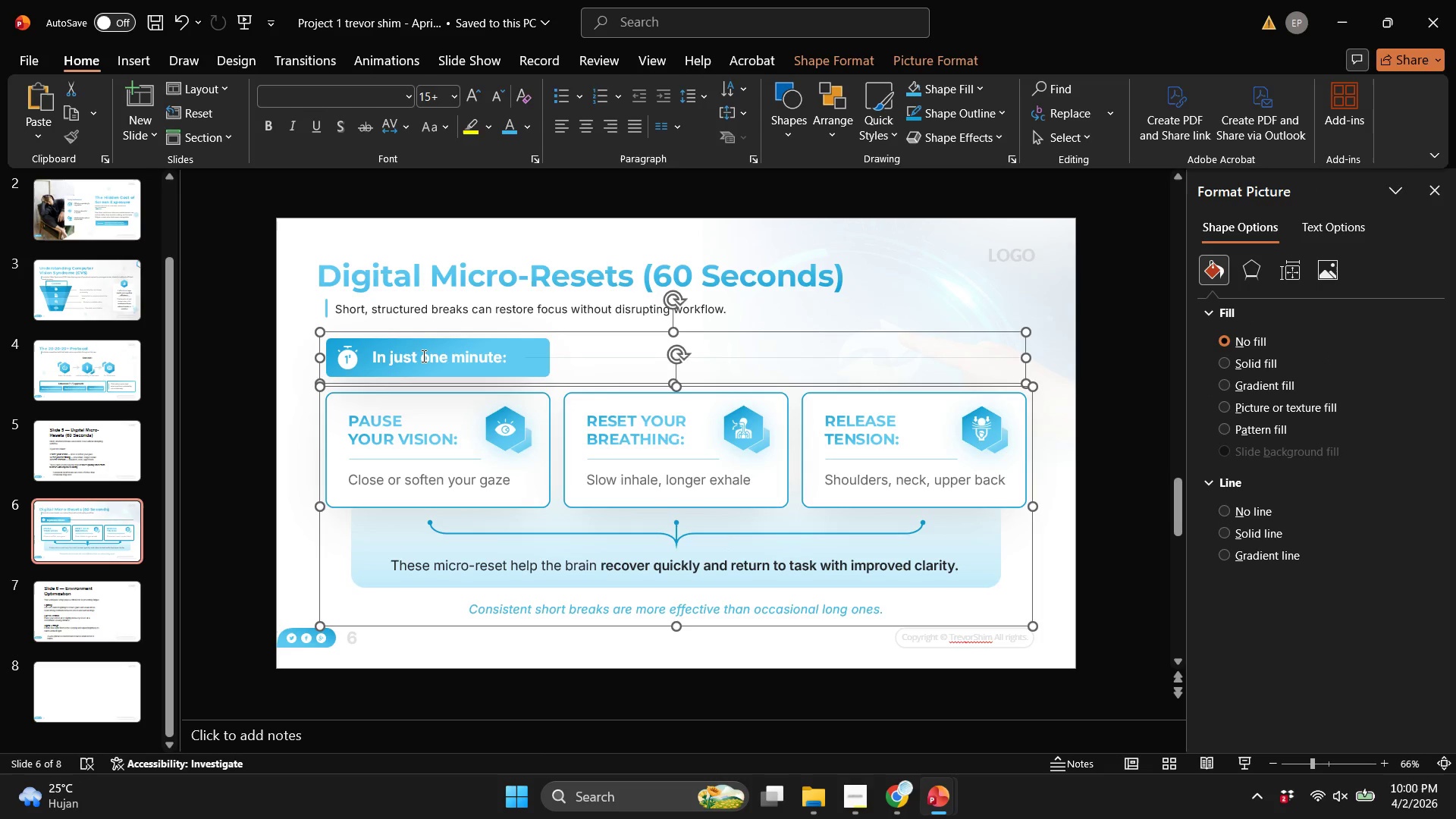 
key(Control+G)
 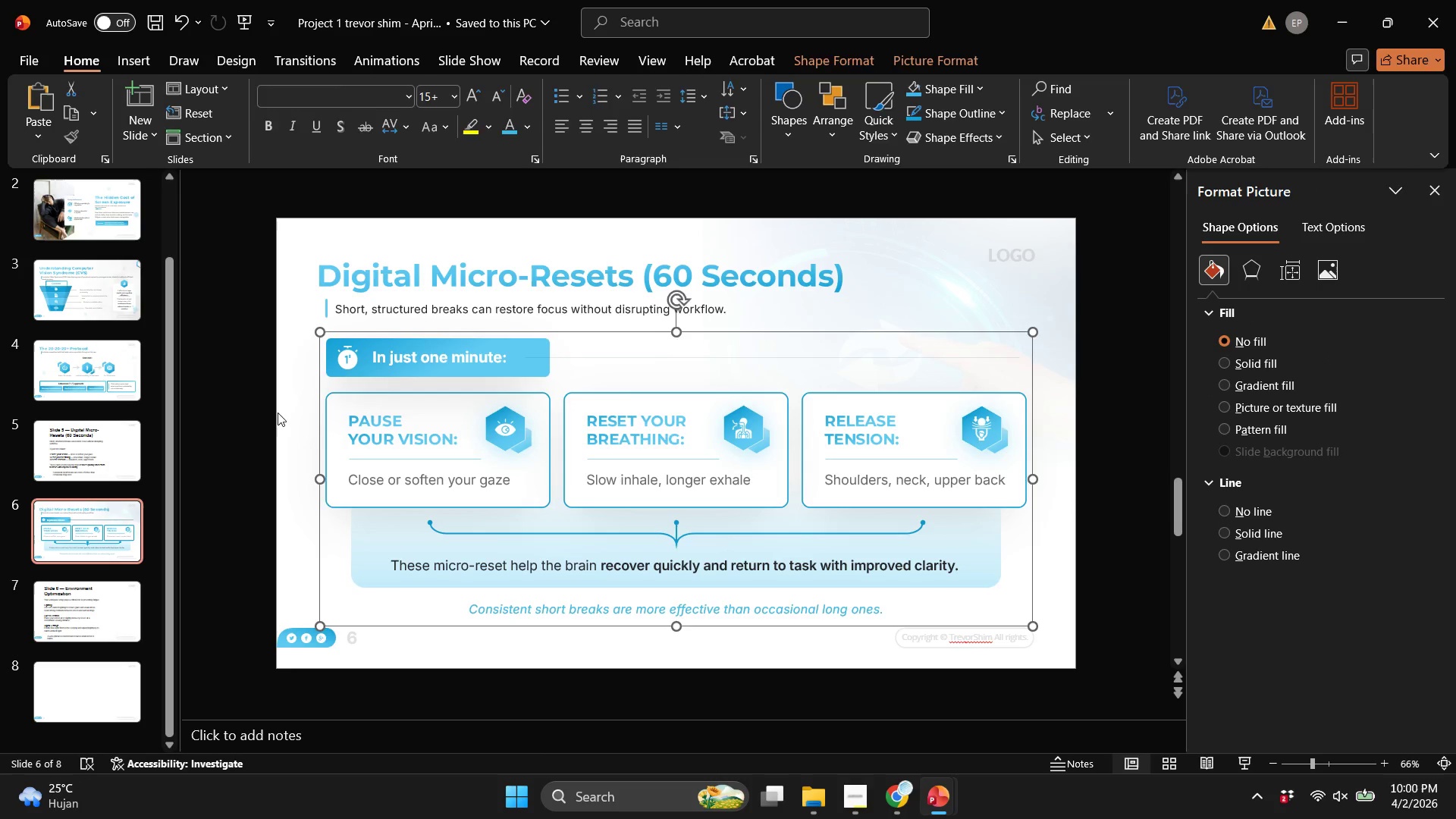 
left_click([278, 413])
 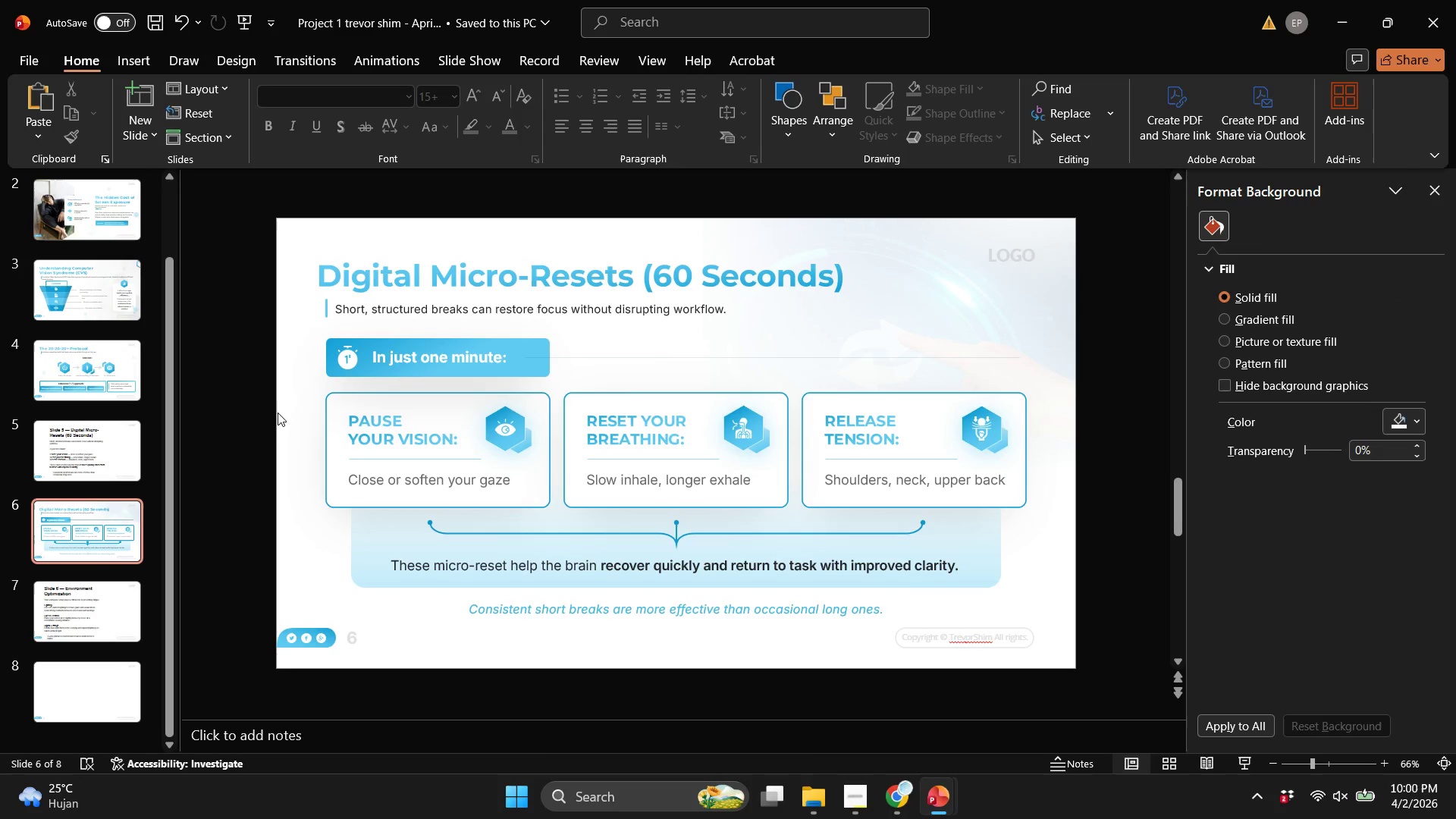 
key(Control+S)
 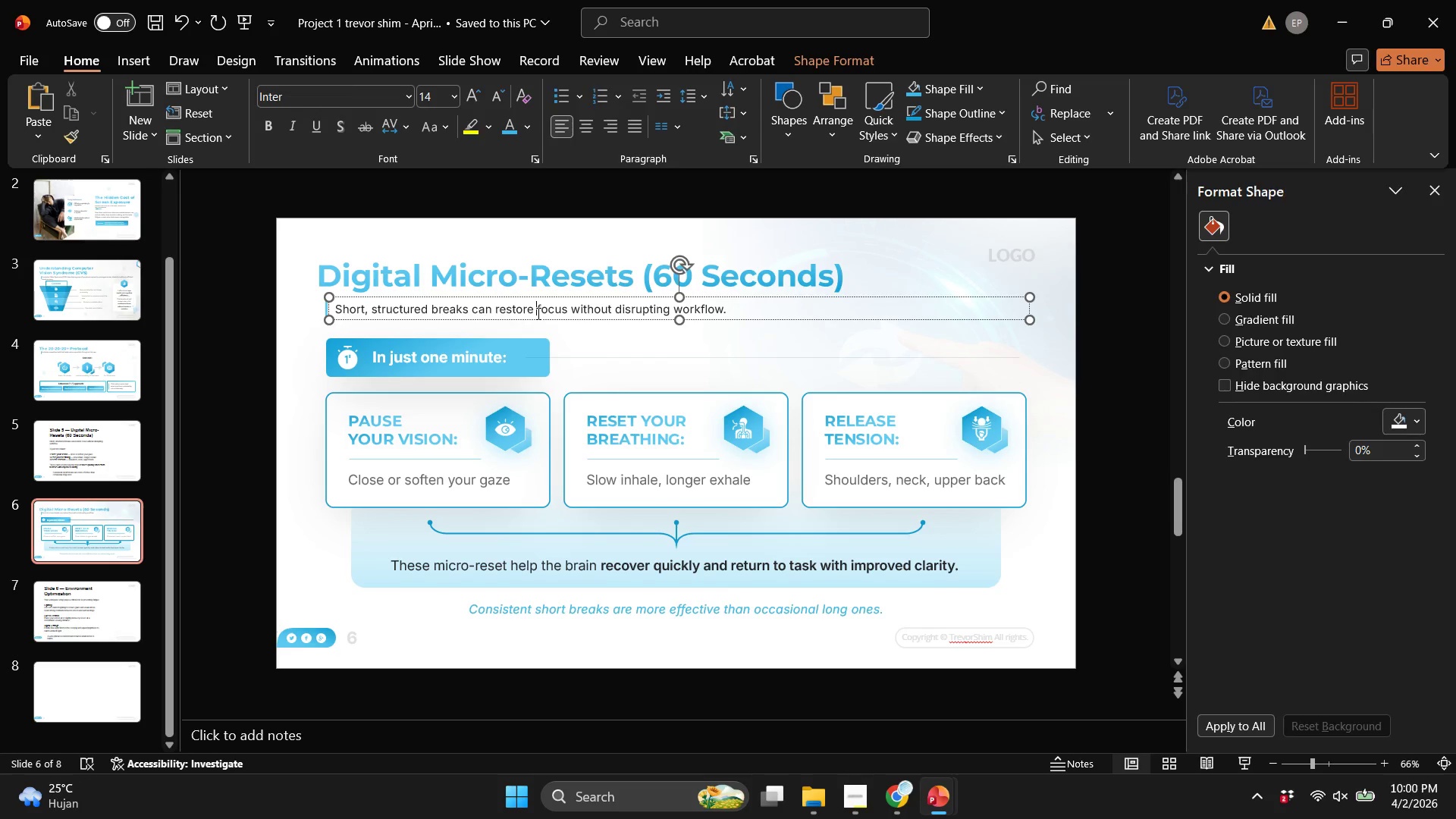 
double_click([526, 319])
 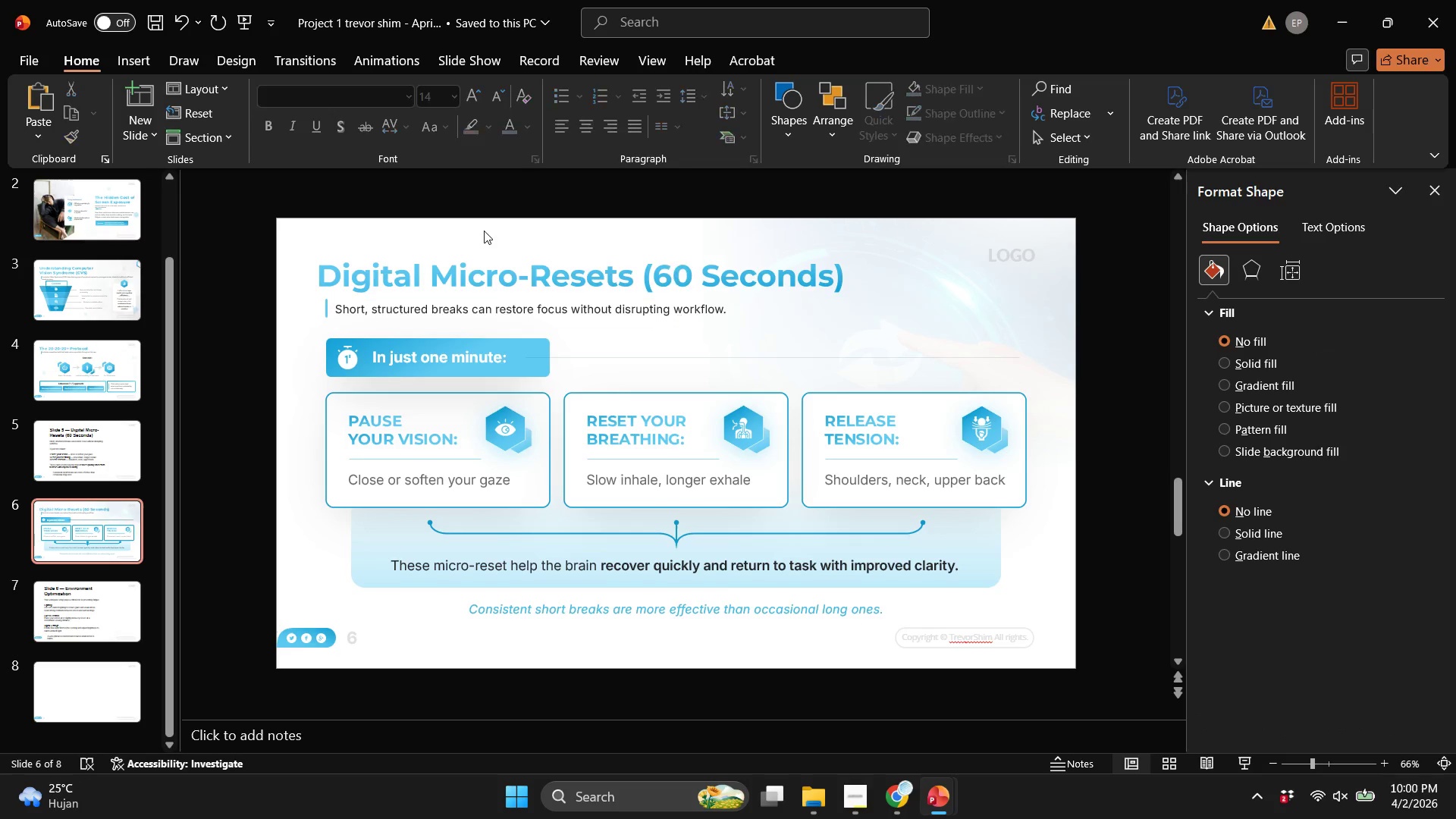 
triple_click([484, 231])
 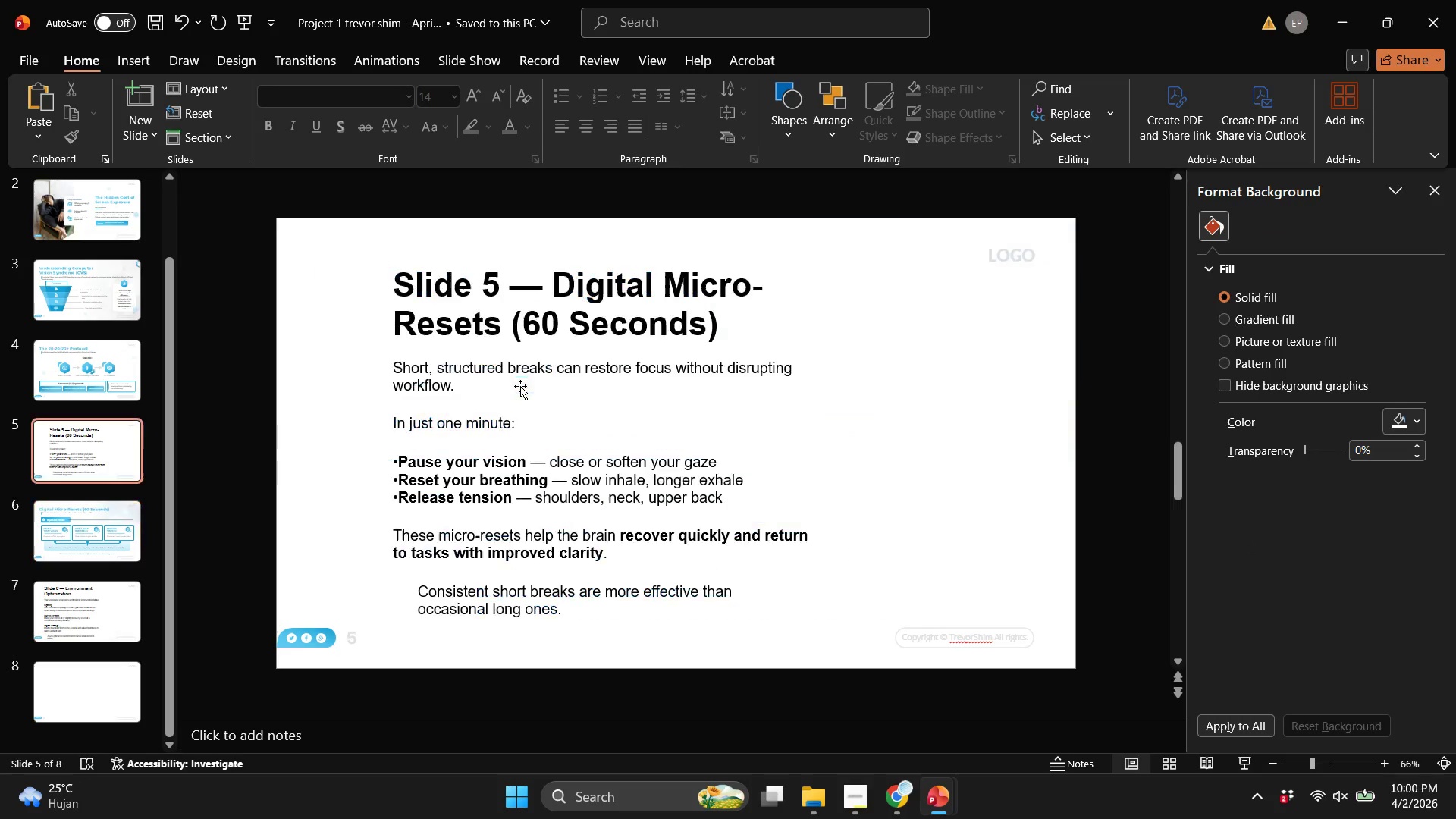 
scroll: coordinate [520, 386], scroll_direction: up, amount: 1.0
 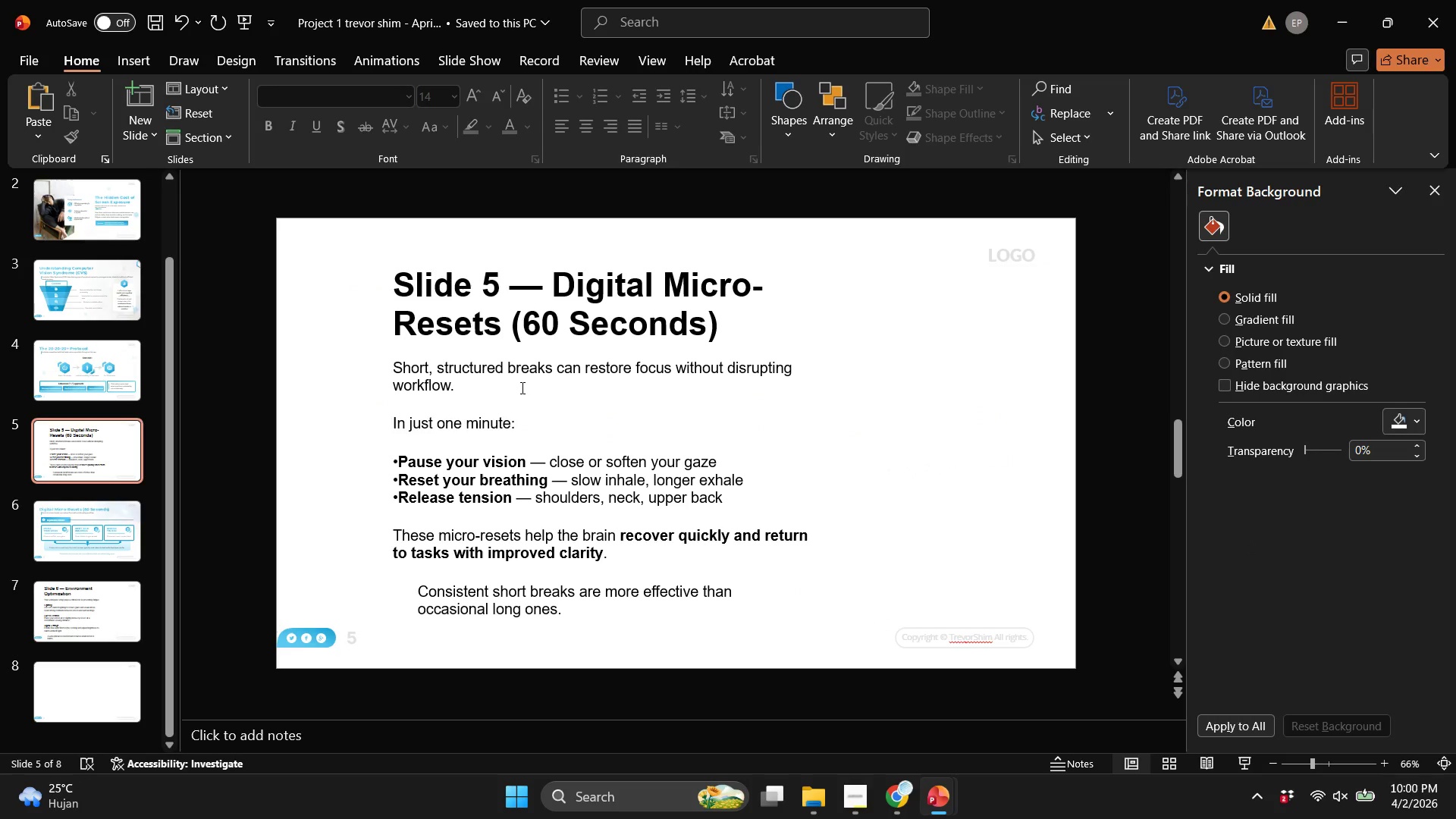 
scroll: coordinate [521, 388], scroll_direction: down, amount: 1.0
 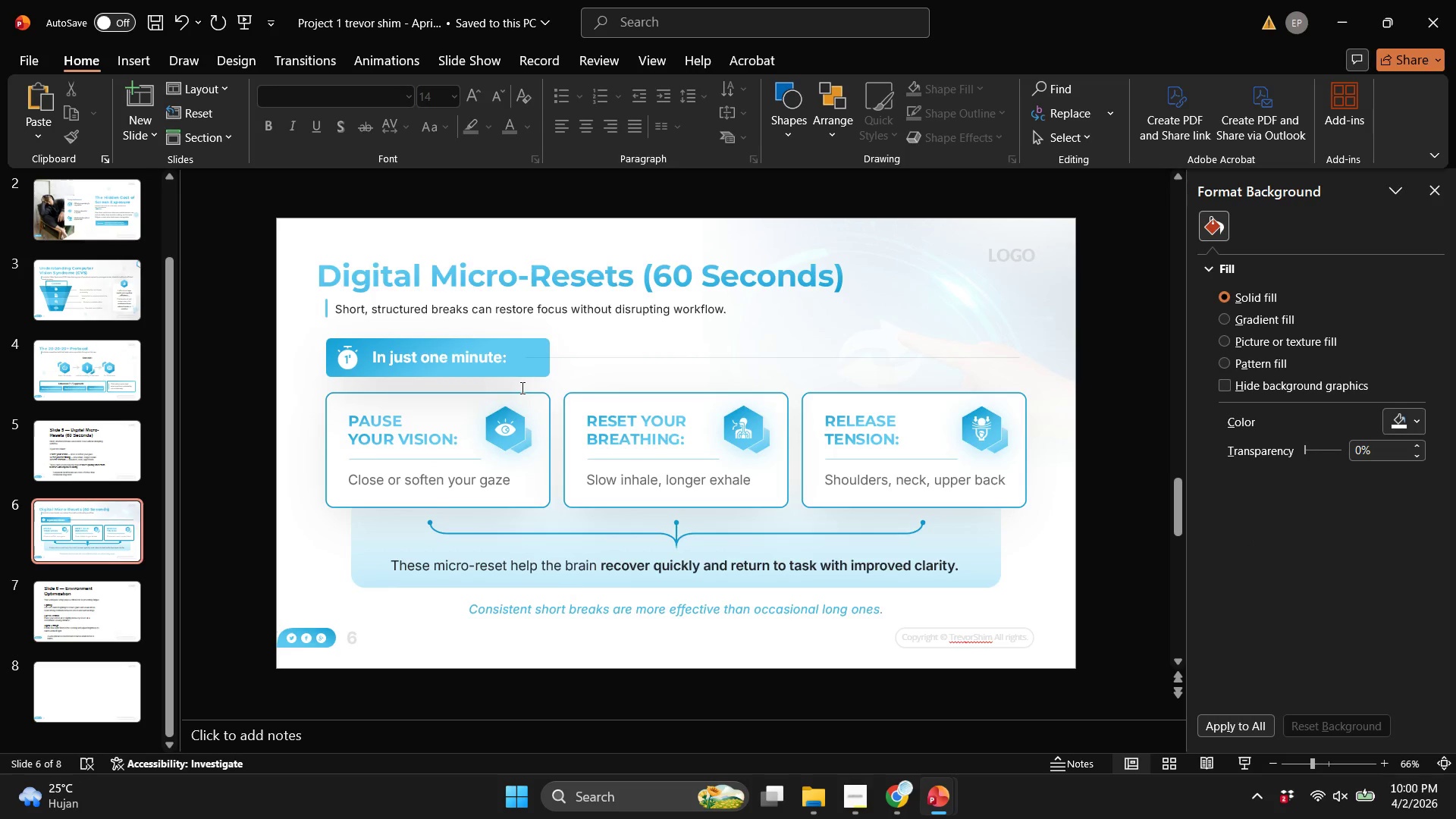 
scroll: coordinate [521, 388], scroll_direction: up, amount: 1.0
 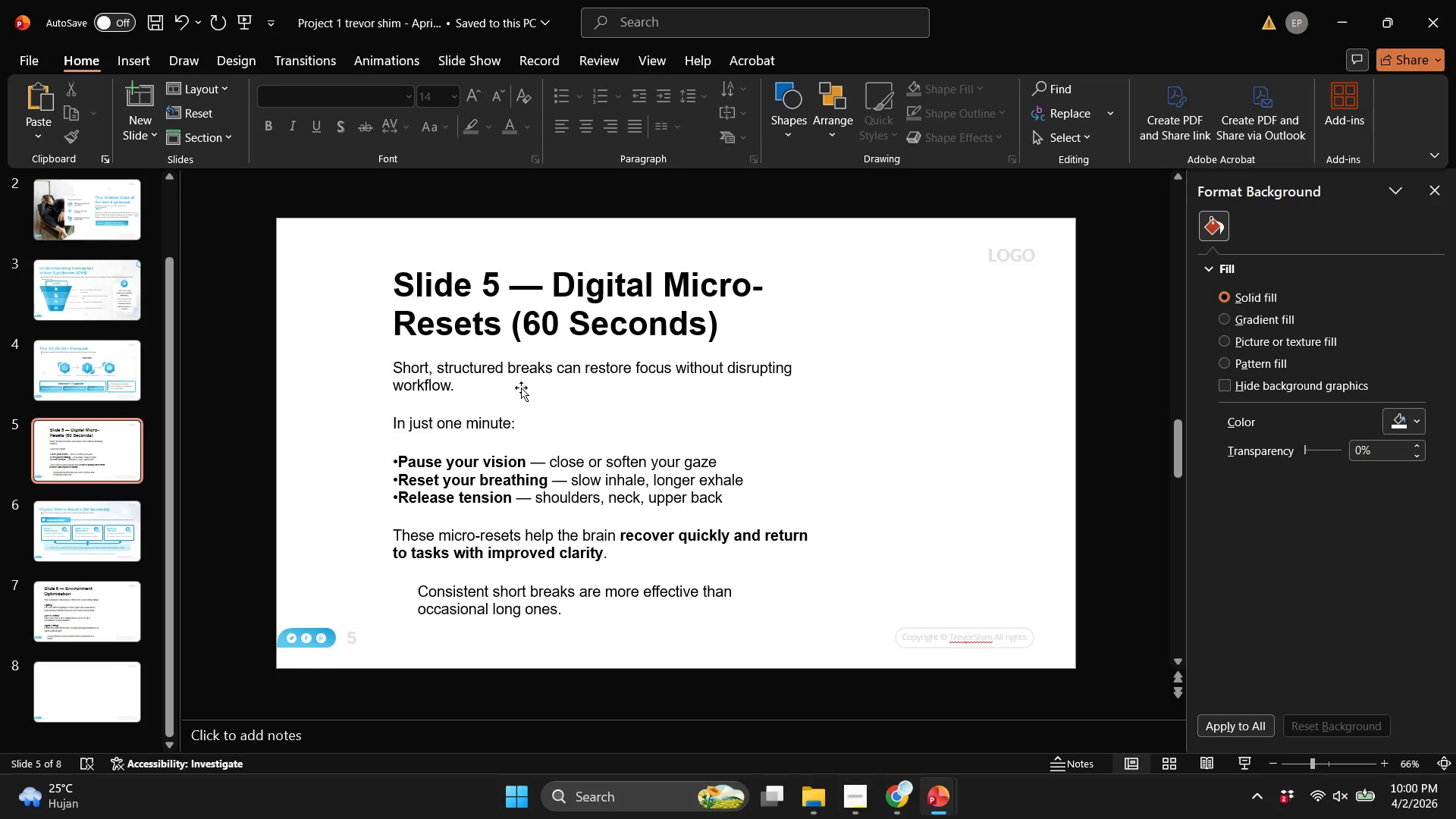 
scroll: coordinate [521, 388], scroll_direction: down, amount: 1.0
 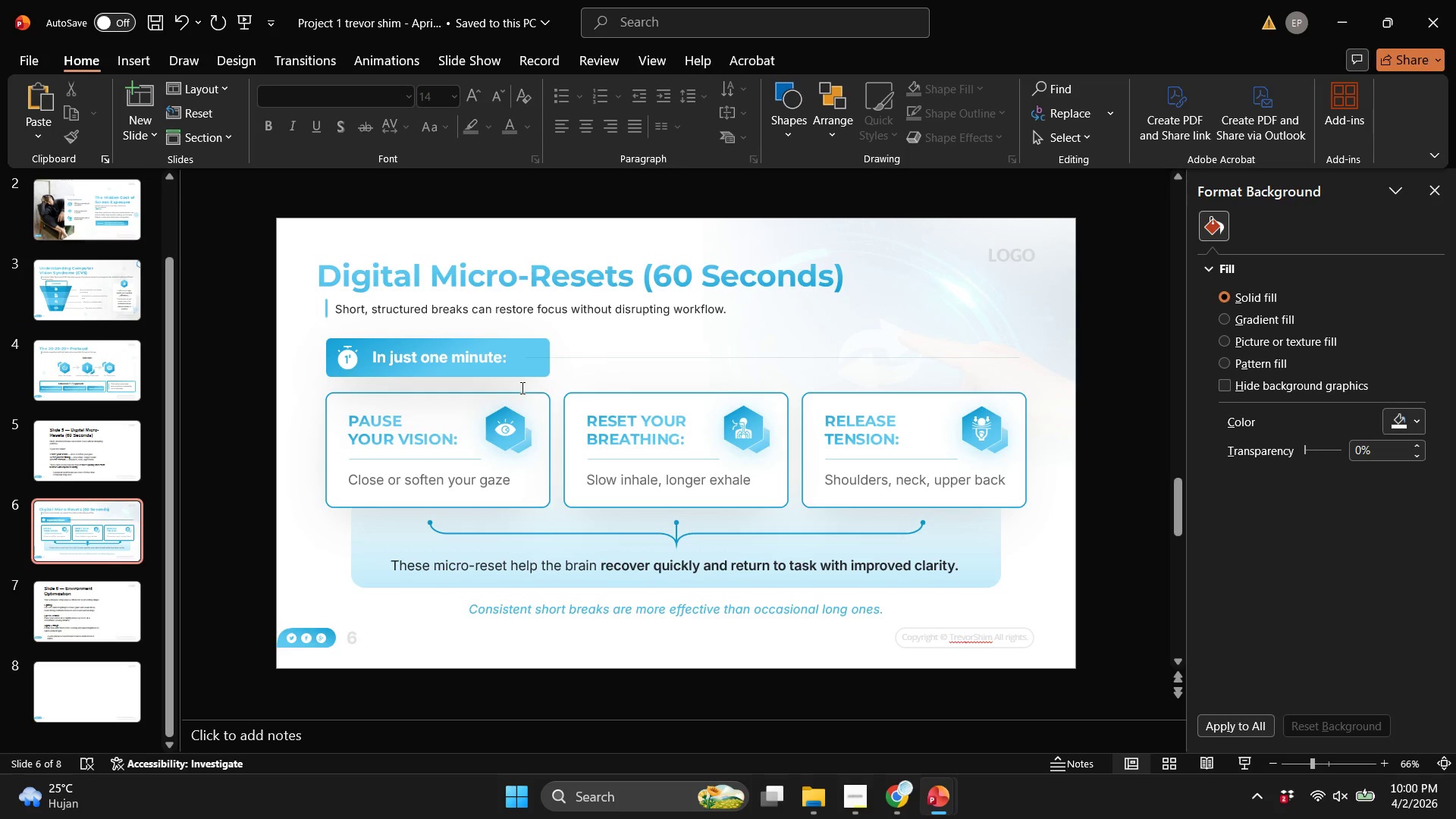 
scroll: coordinate [521, 388], scroll_direction: up, amount: 1.0
 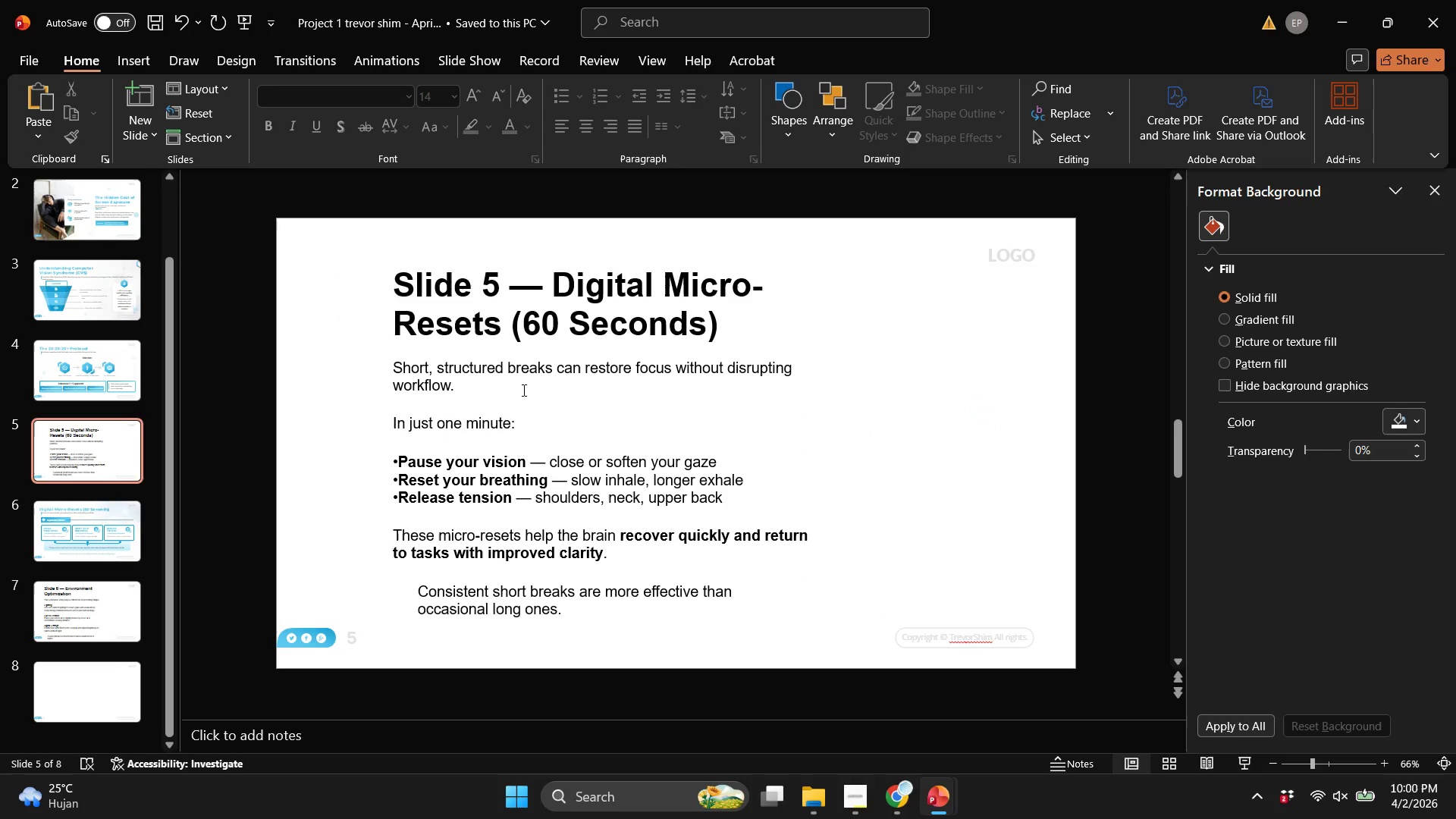 
scroll: coordinate [522, 391], scroll_direction: down, amount: 1.0
 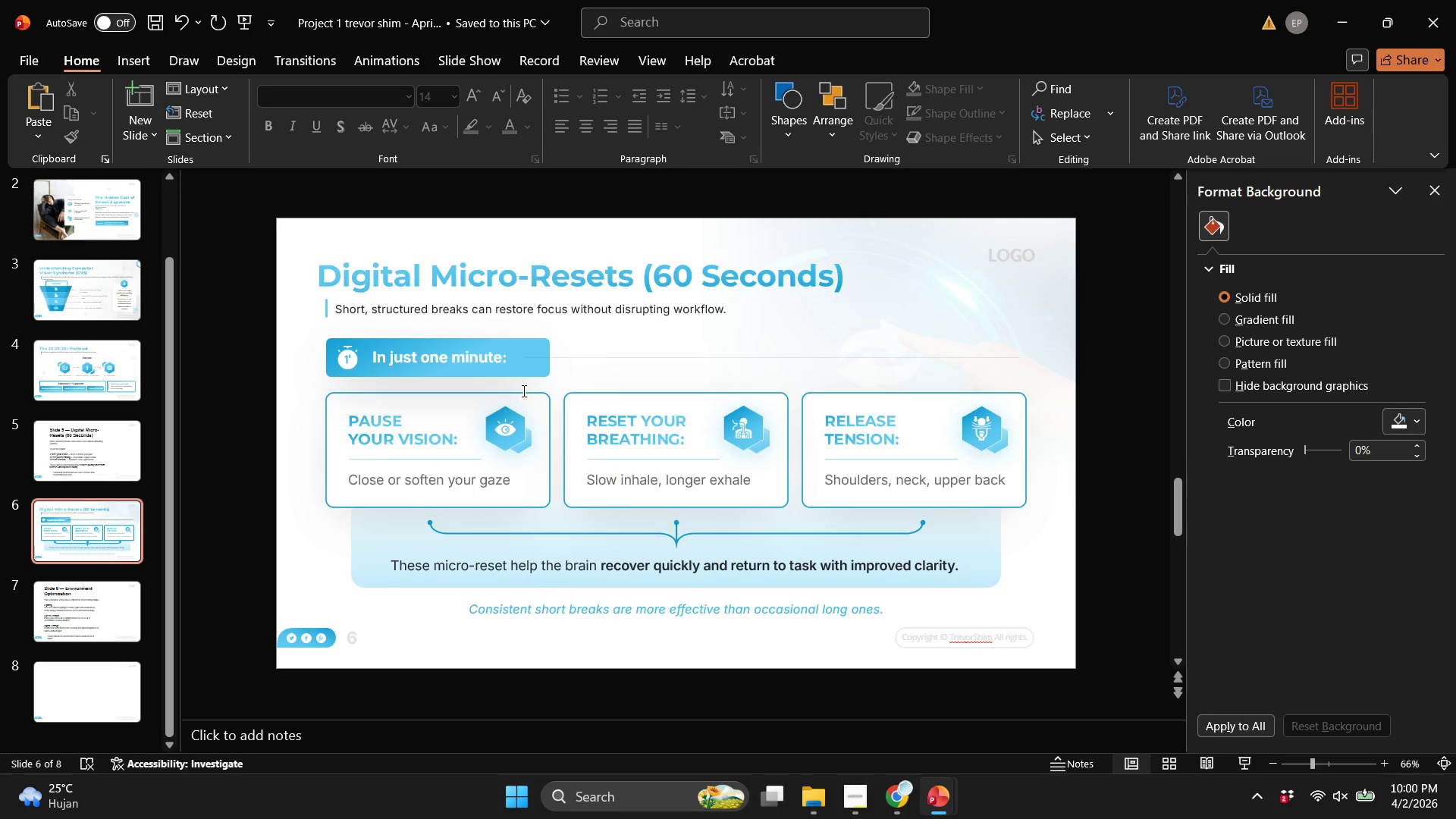 
scroll: coordinate [522, 391], scroll_direction: up, amount: 1.0
 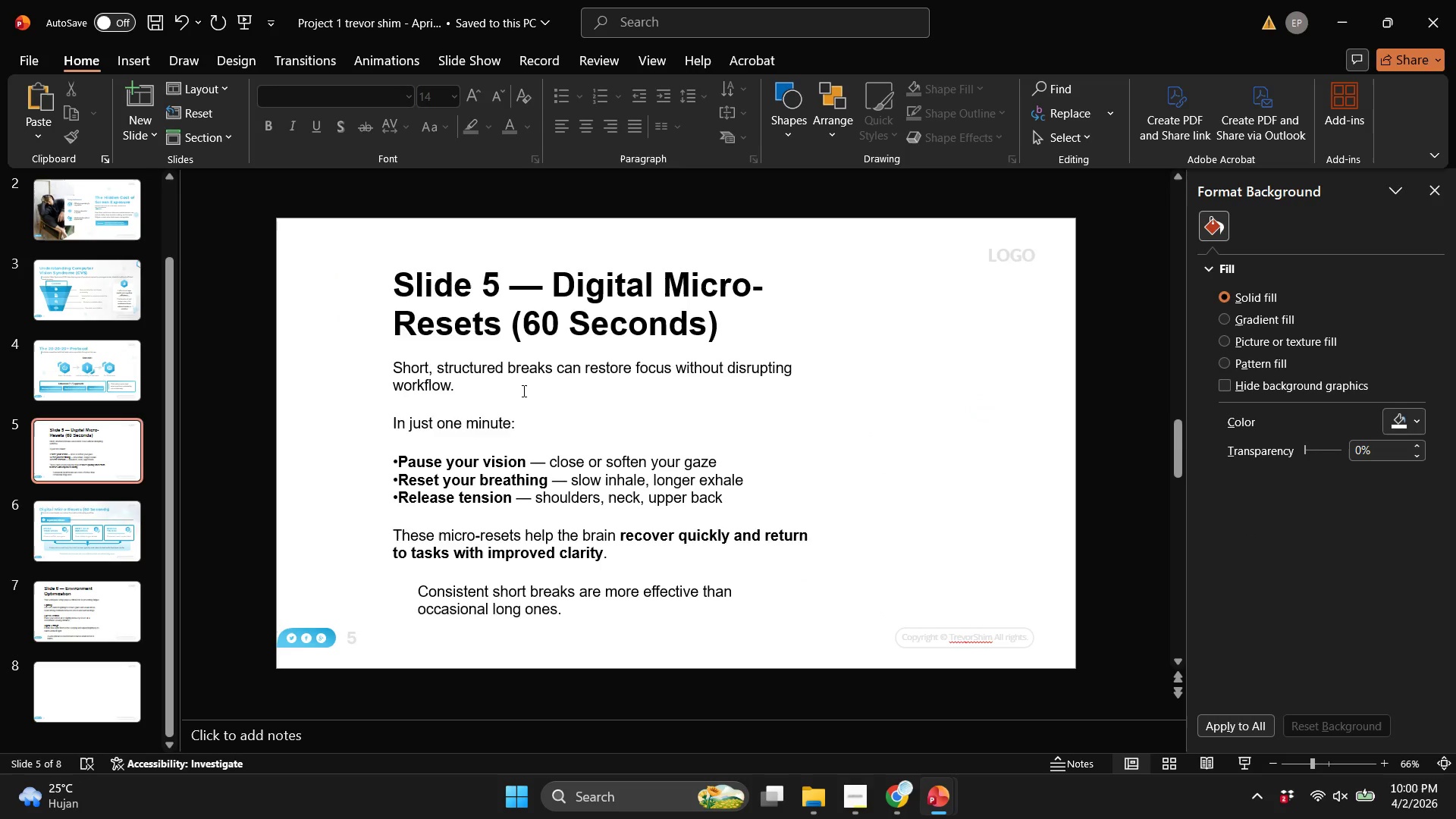 
scroll: coordinate [522, 391], scroll_direction: down, amount: 1.0
 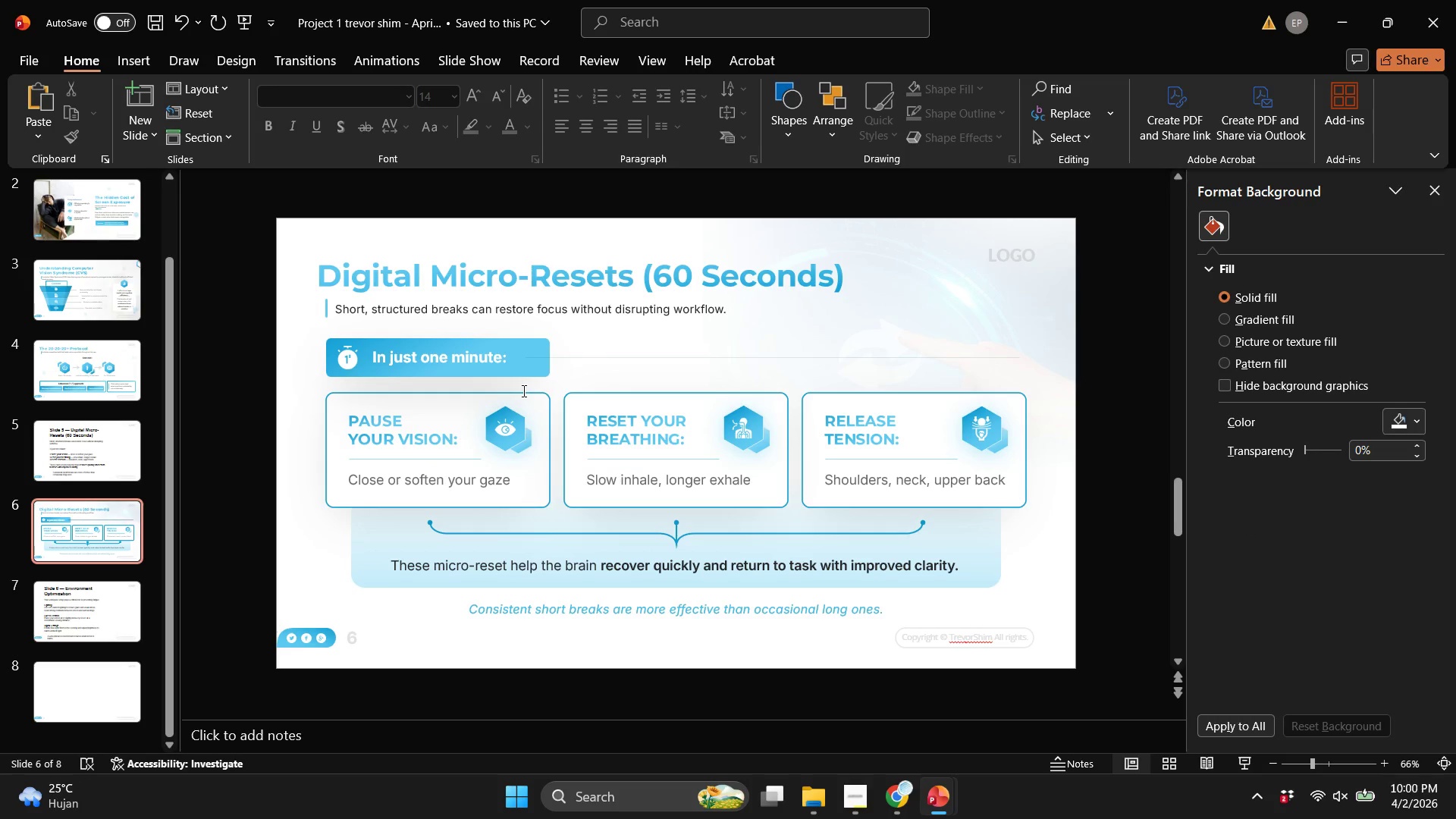 
scroll: coordinate [522, 391], scroll_direction: up, amount: 1.0
 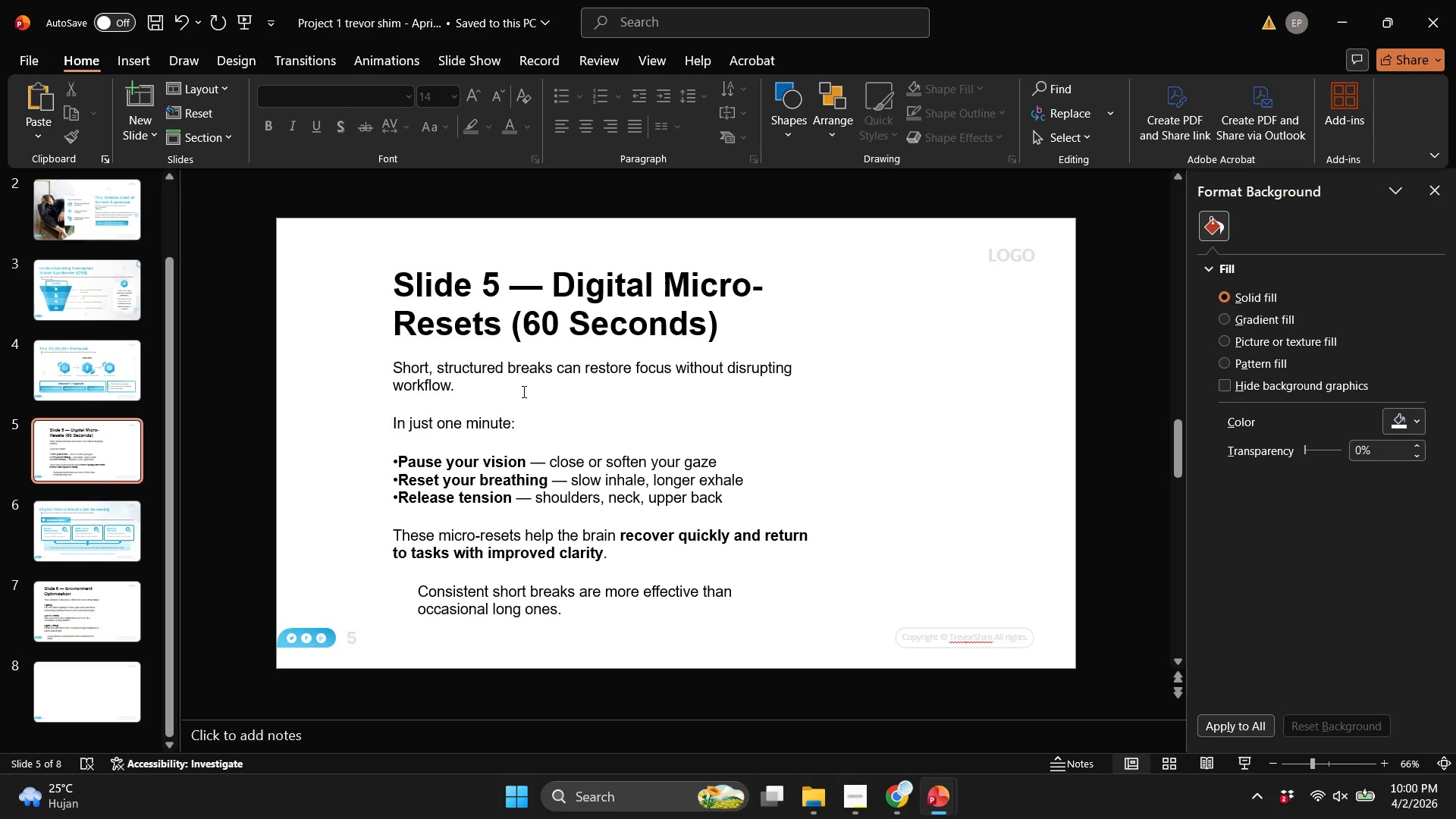 
scroll: coordinate [522, 391], scroll_direction: down, amount: 1.0
 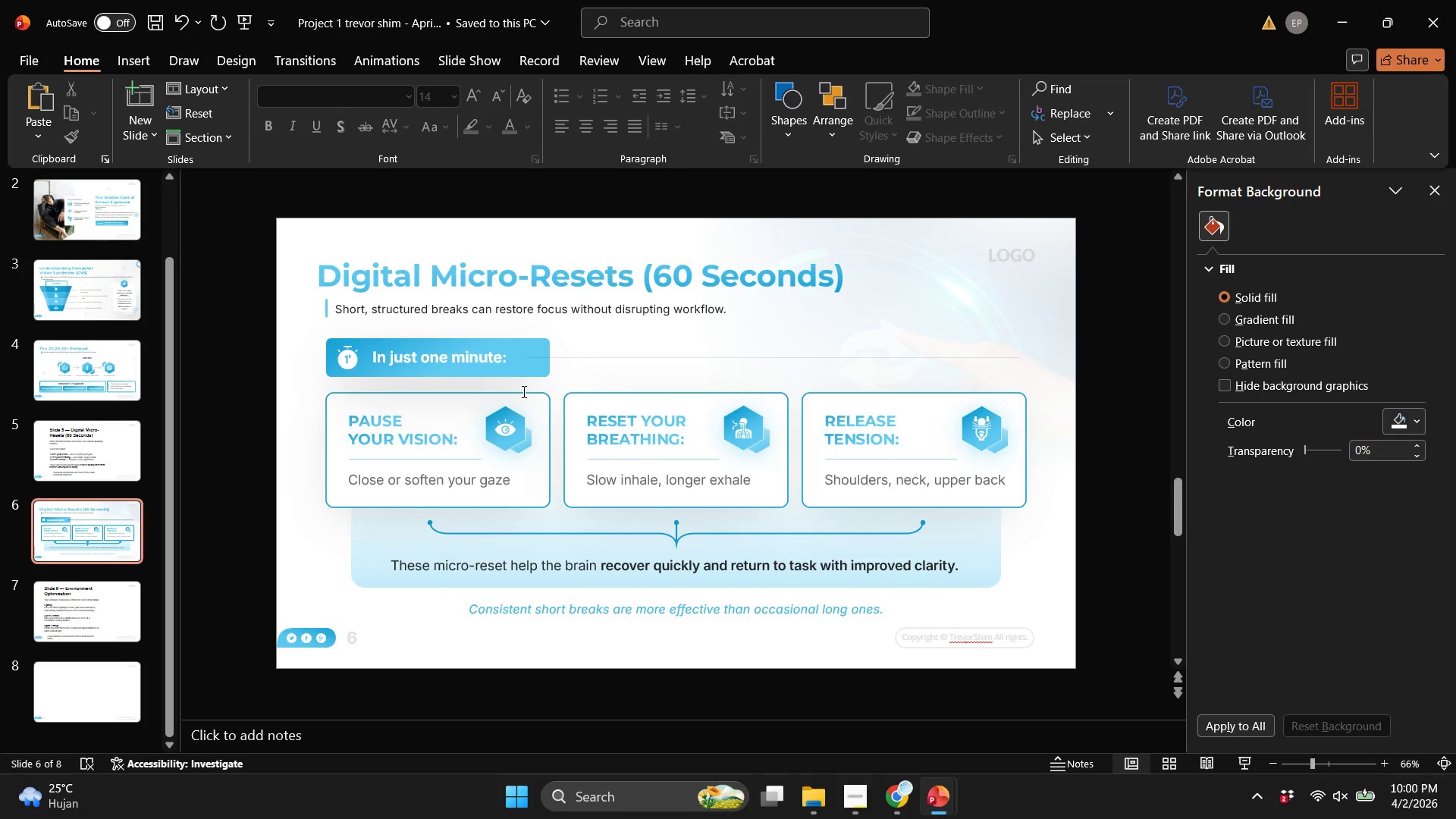 
scroll: coordinate [522, 391], scroll_direction: up, amount: 1.0
 